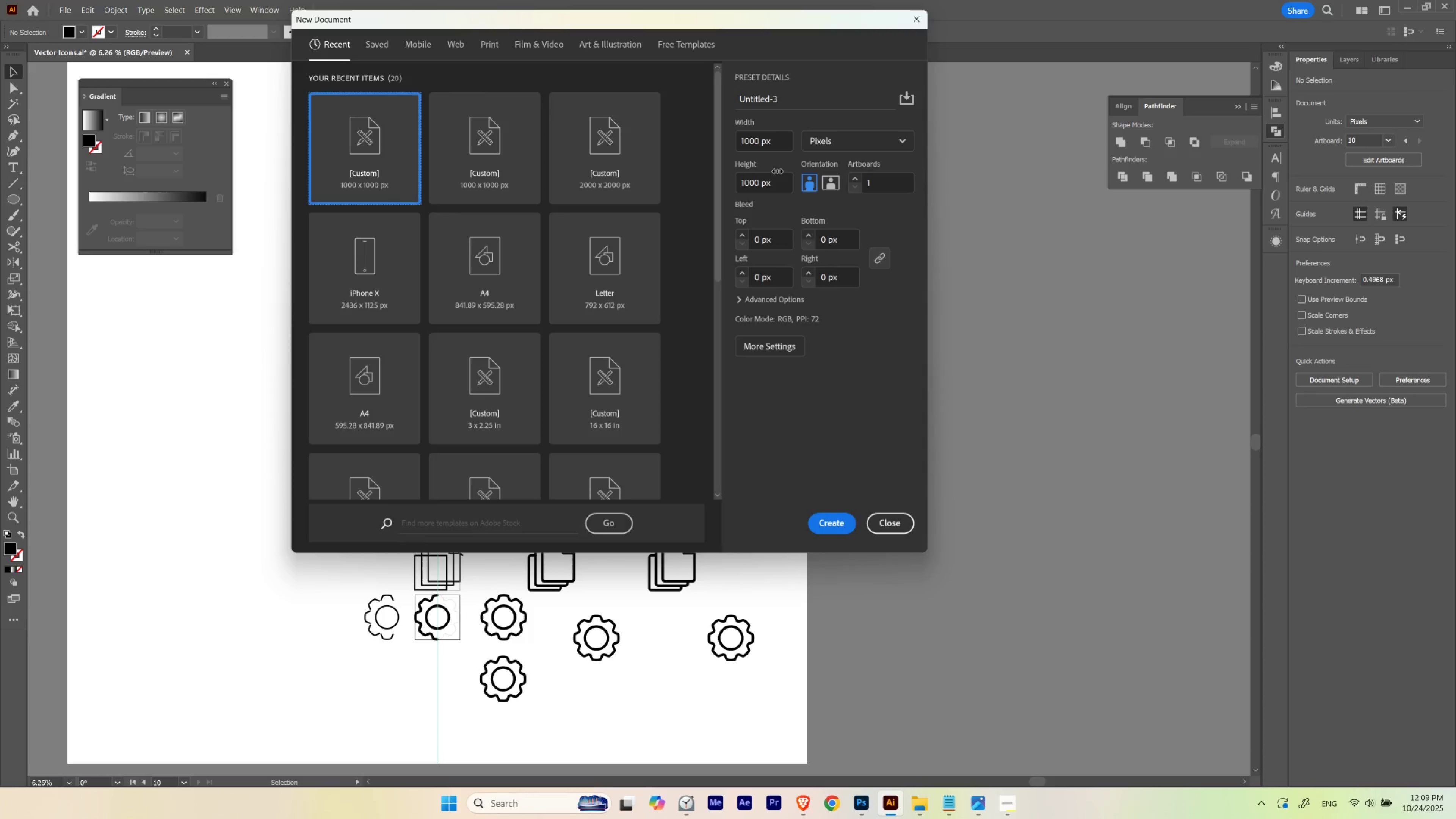 
left_click_drag(start_coordinate=[777, 143], to_coordinate=[700, 138])
 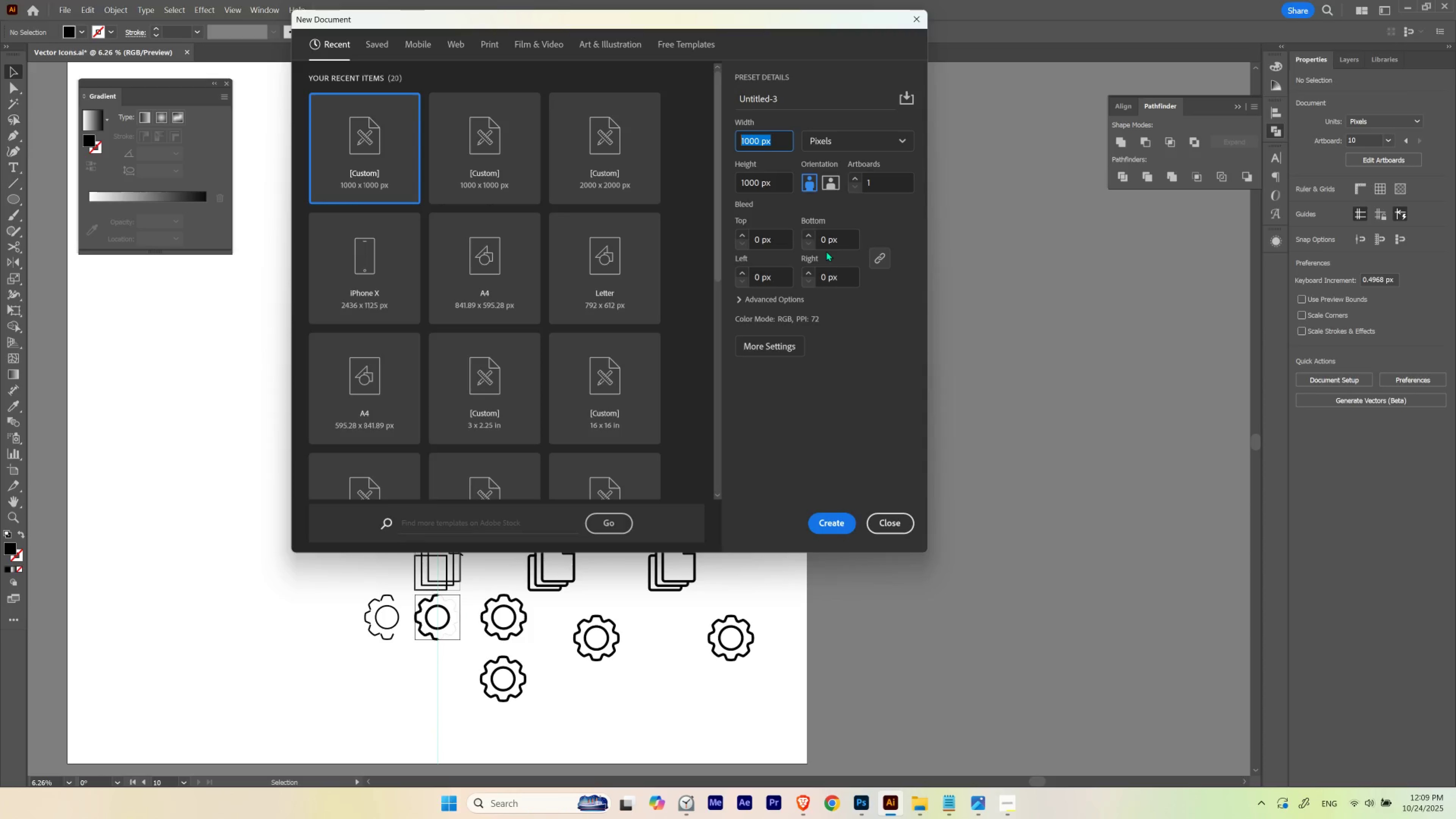 
wait(6.05)
 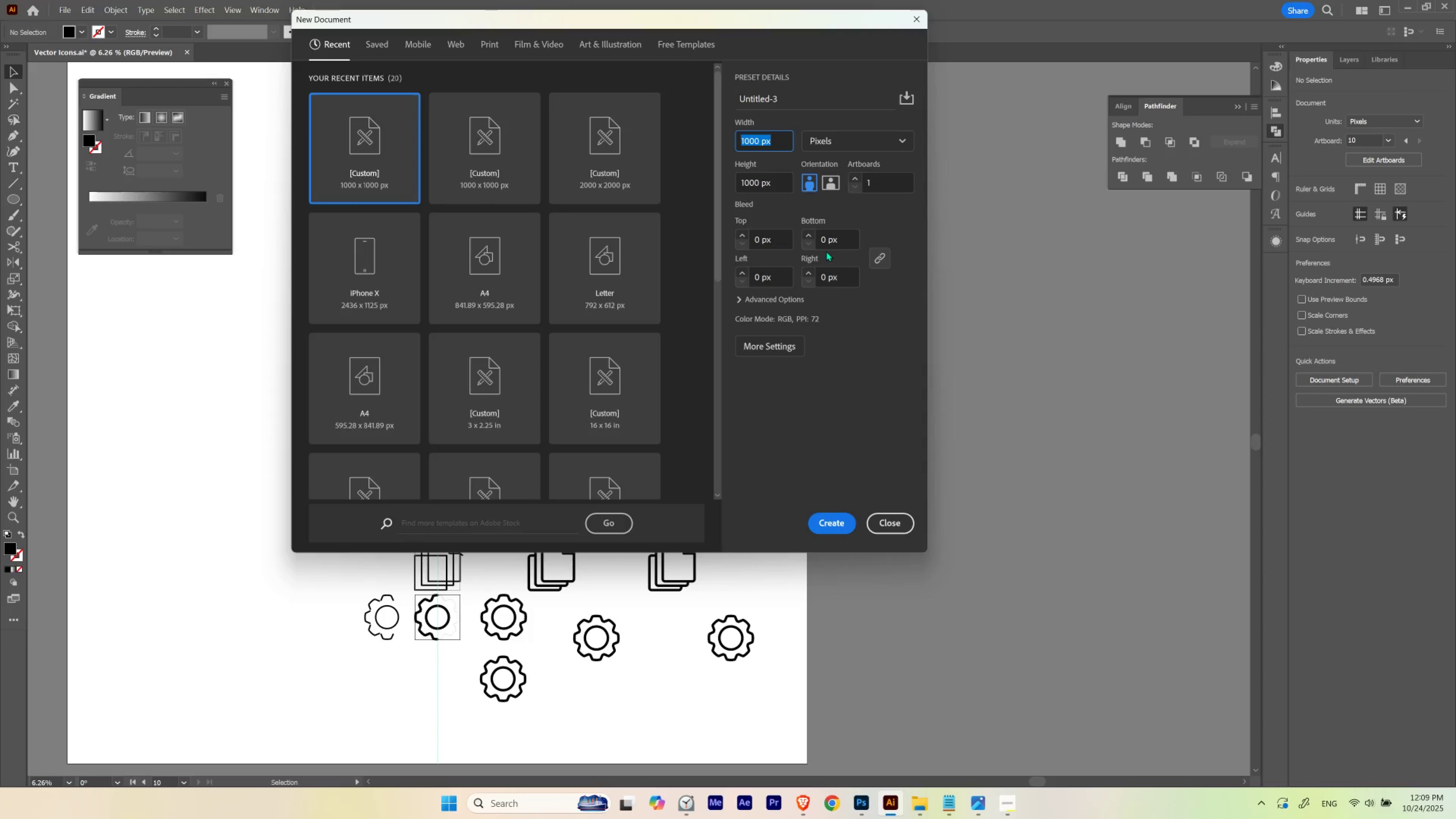 
key(Numpad5)
 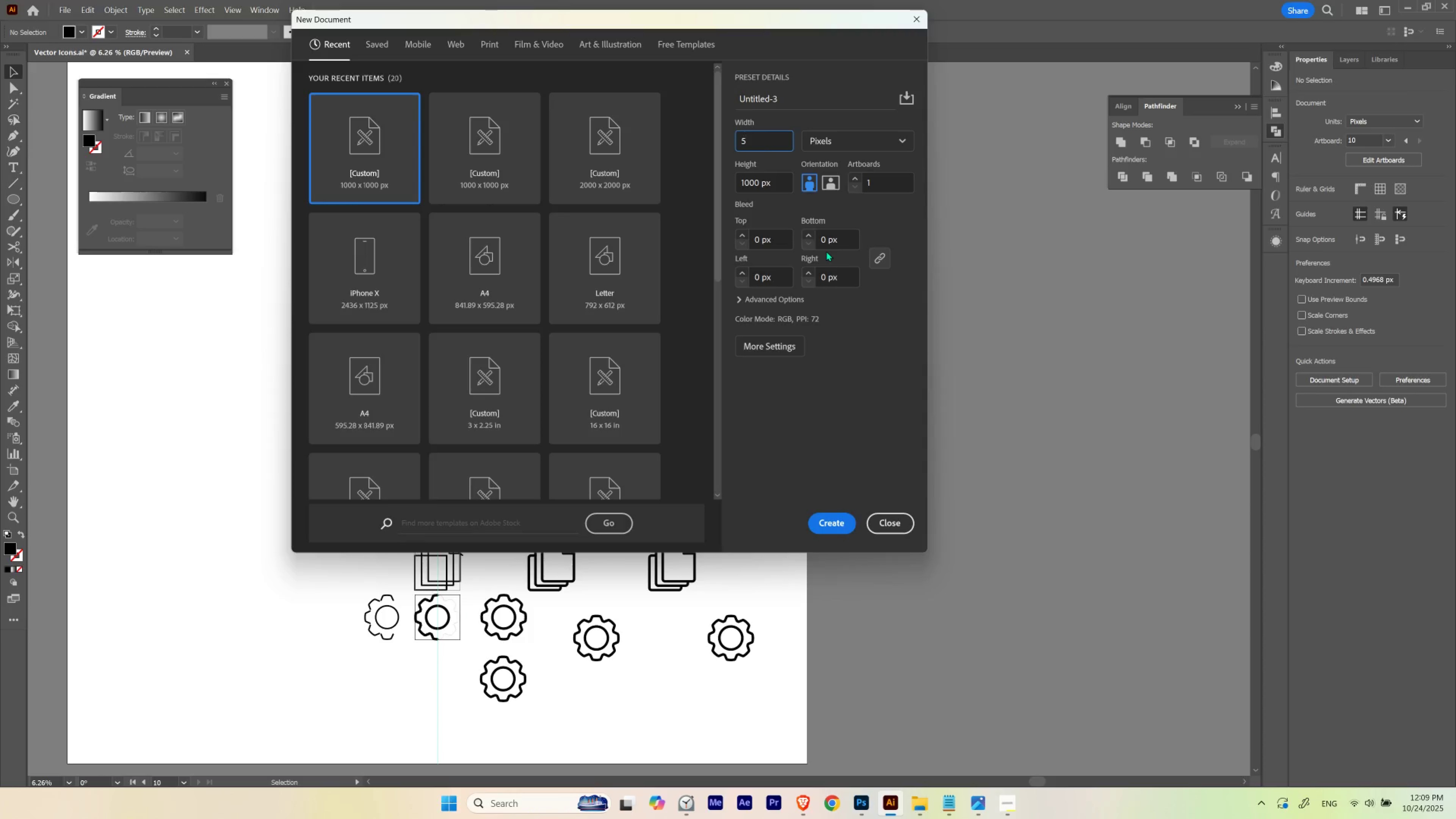 
key(Numpad0)
 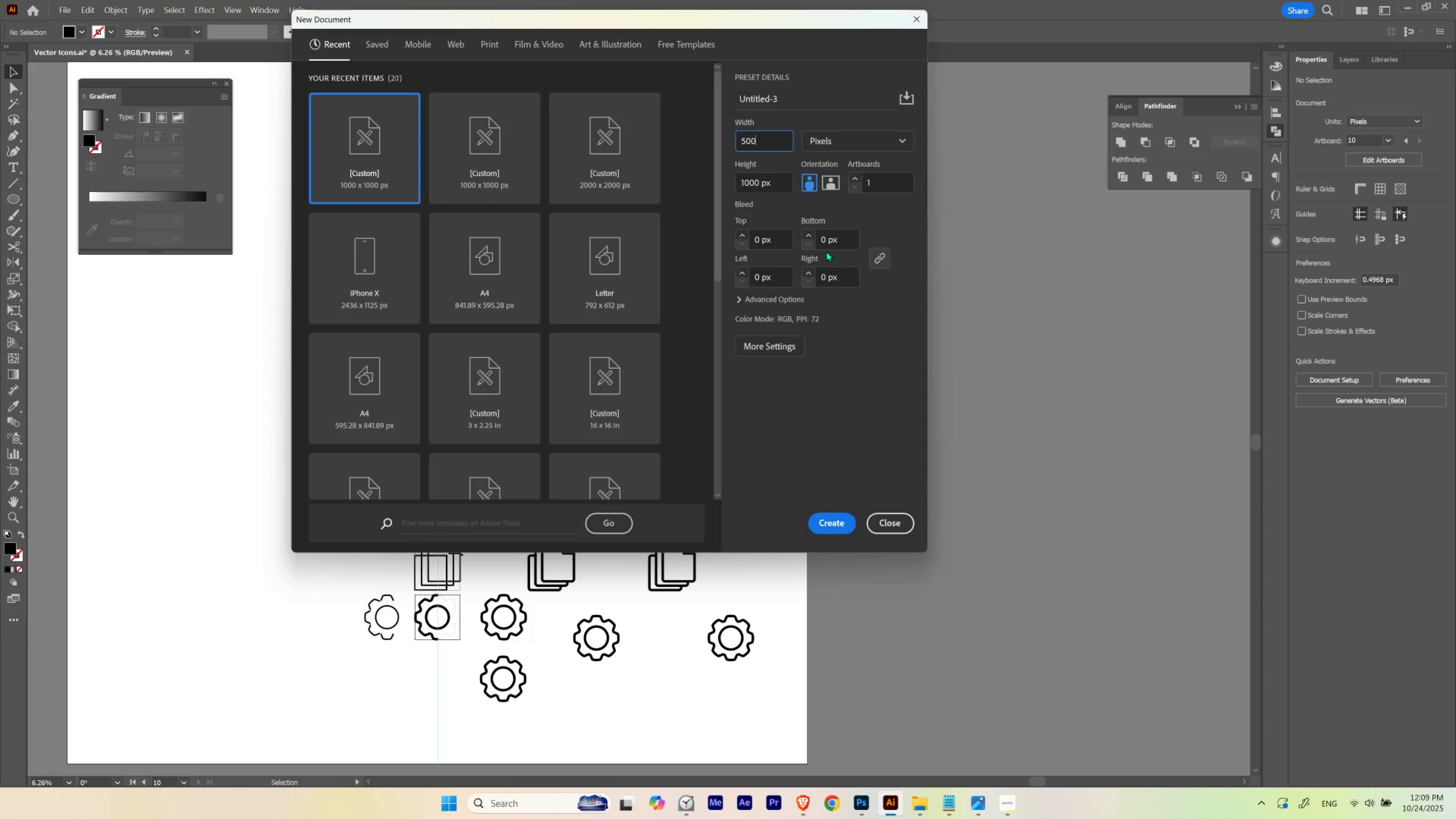 
key(Numpad0)
 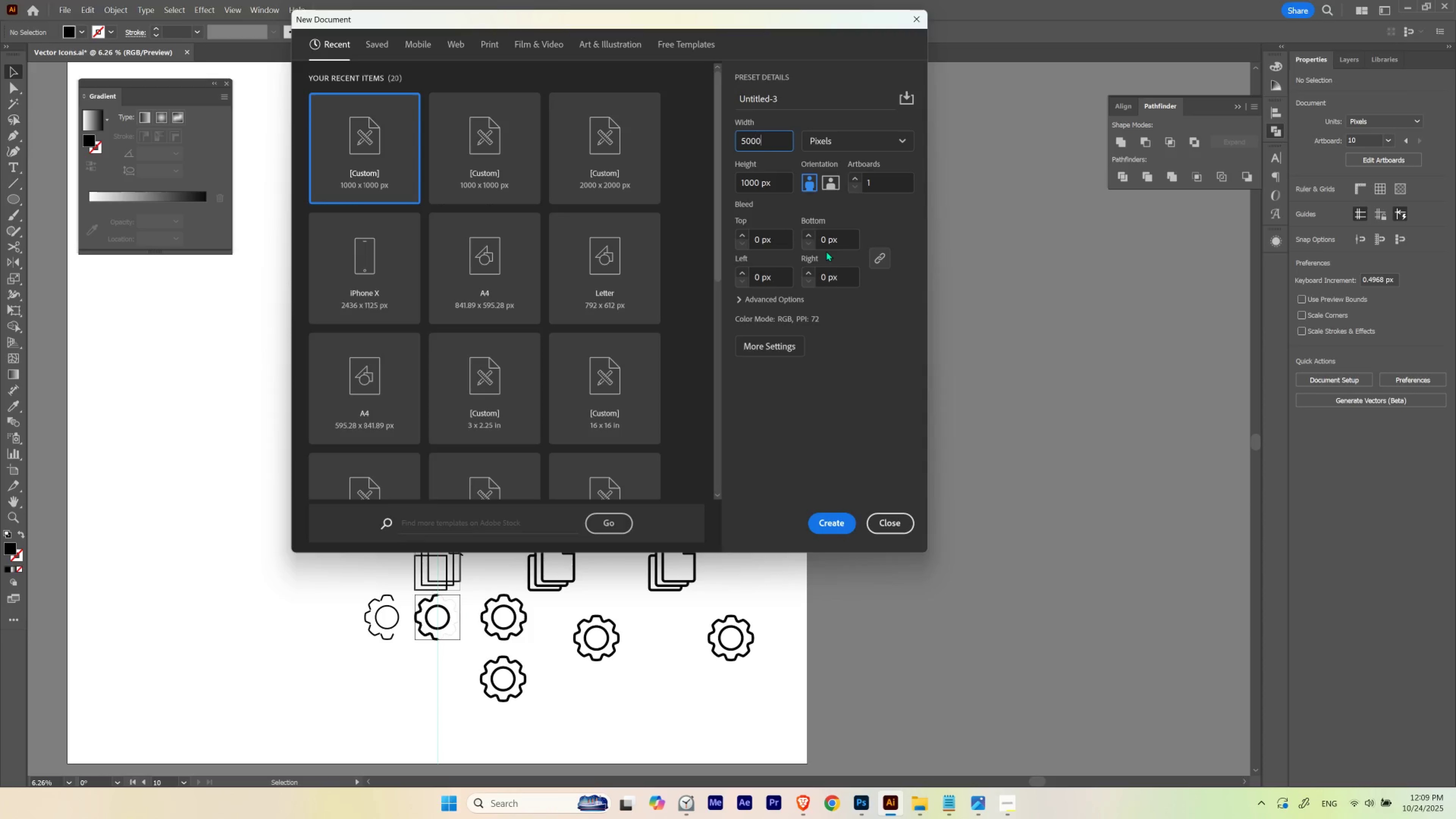 
key(Numpad0)
 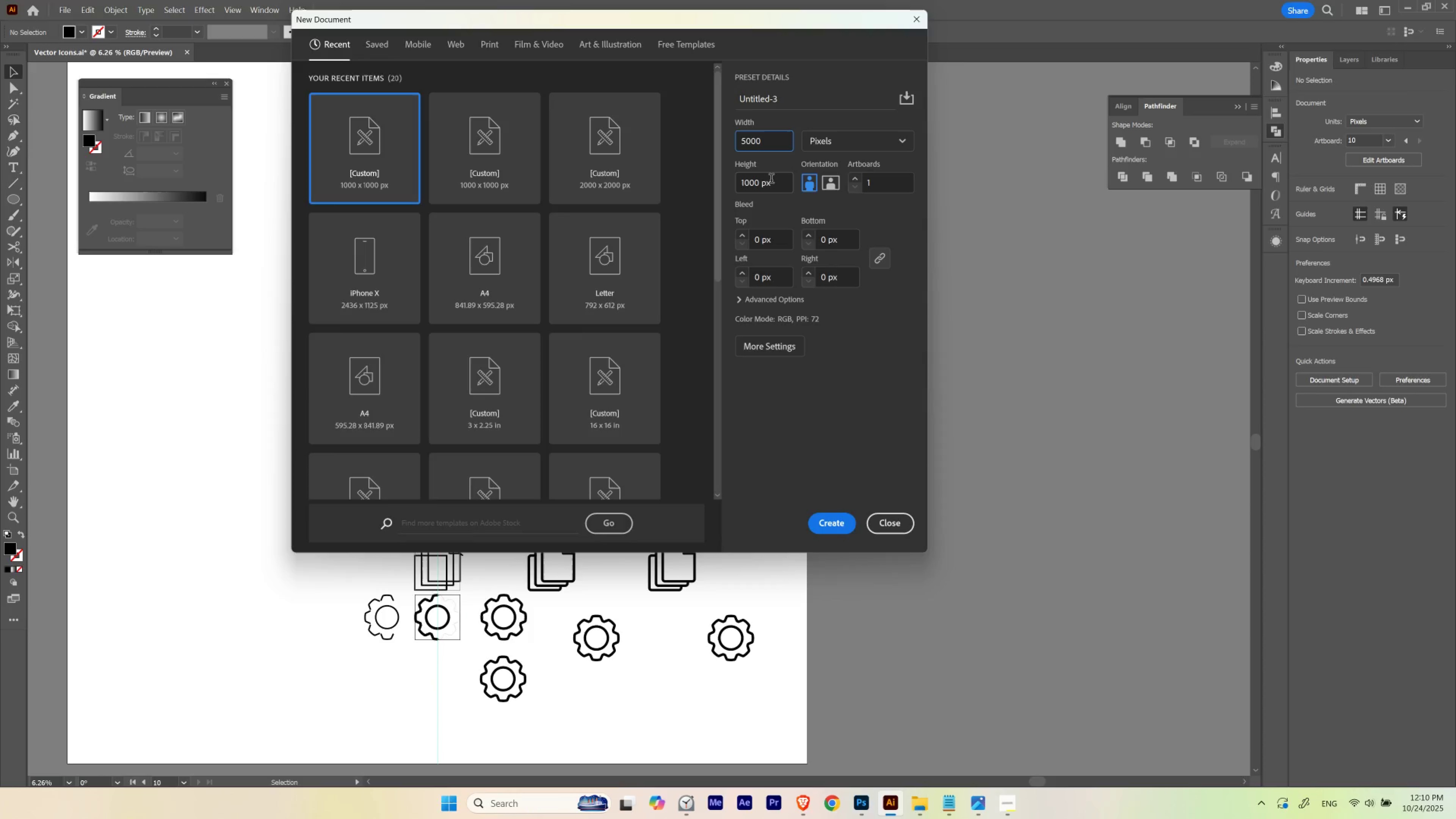 
left_click_drag(start_coordinate=[743, 182], to_coordinate=[730, 182])
 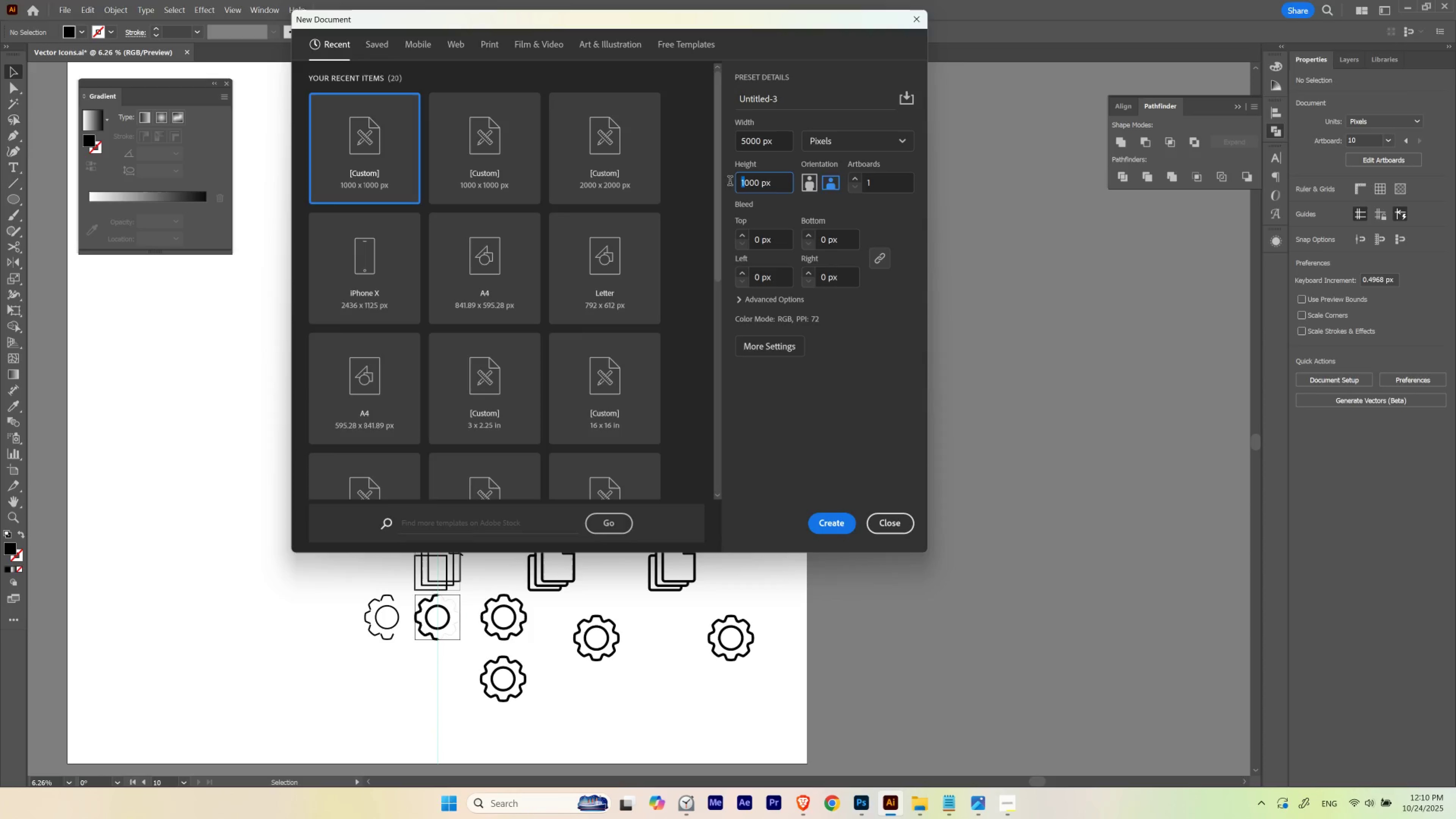 
key(Numpad3)
 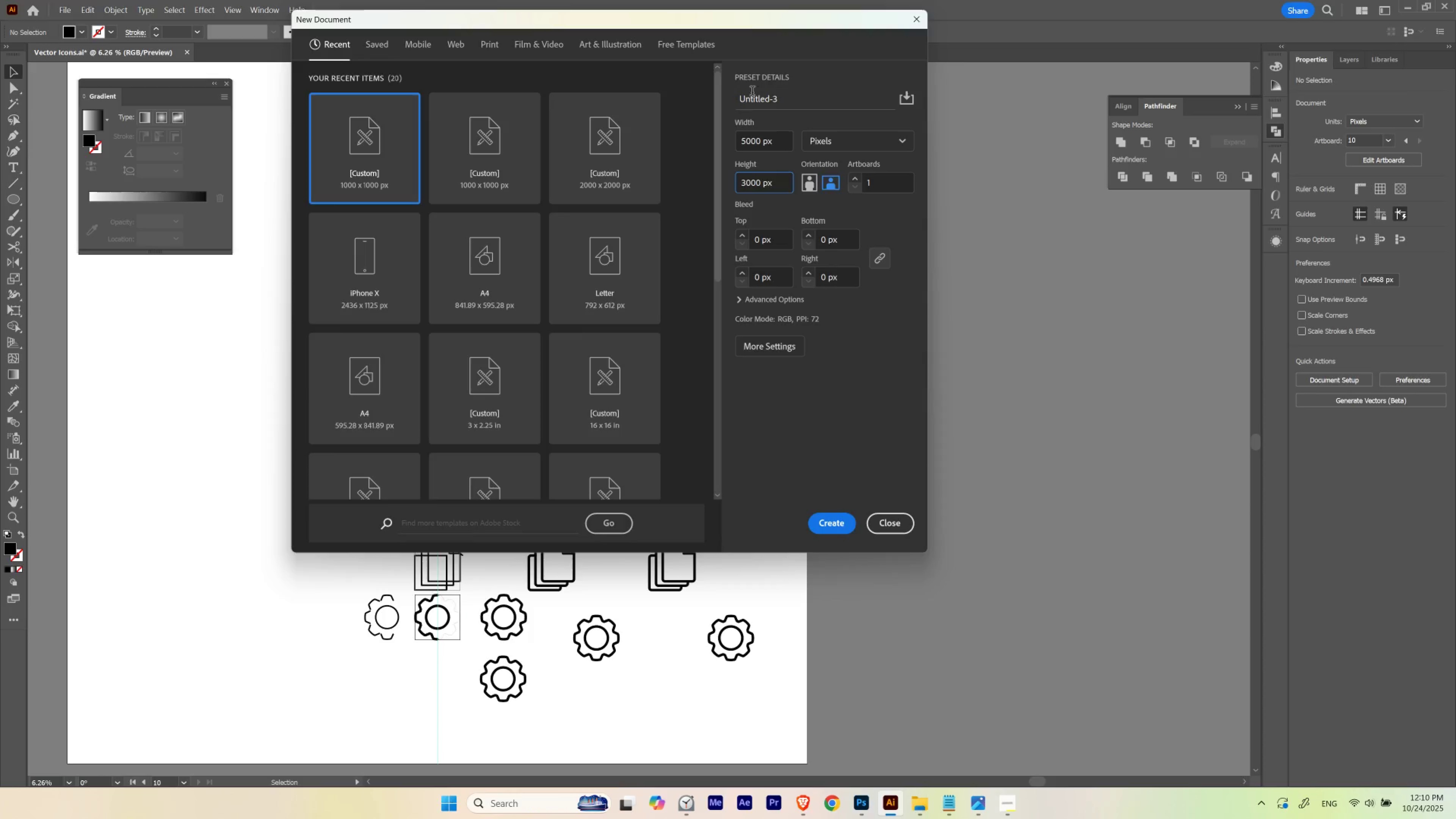 
left_click_drag(start_coordinate=[783, 99], to_coordinate=[590, 102])
 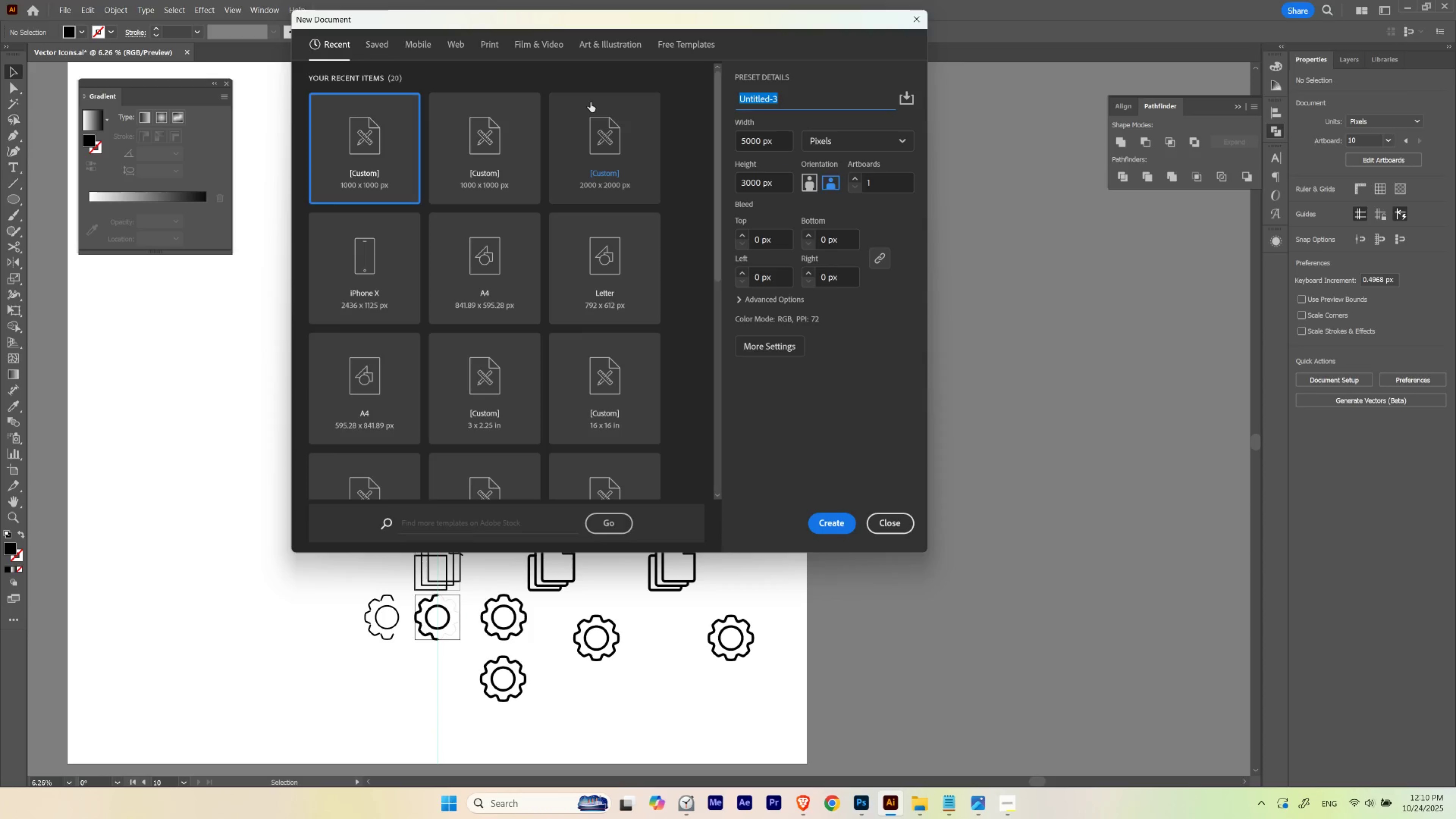 
type(Final Icons)
 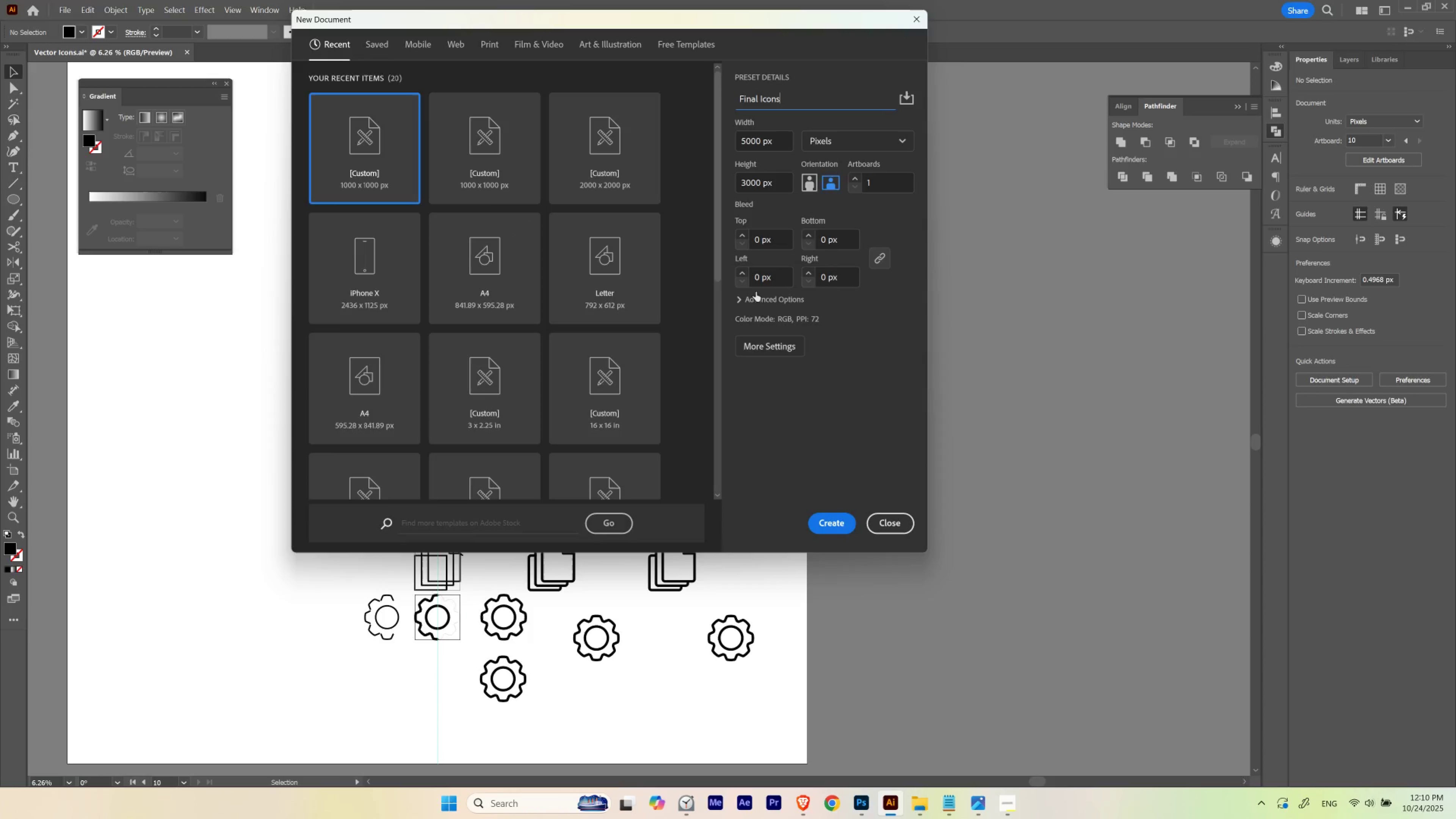 
left_click_drag(start_coordinate=[762, 100], to_coordinate=[712, 99])
 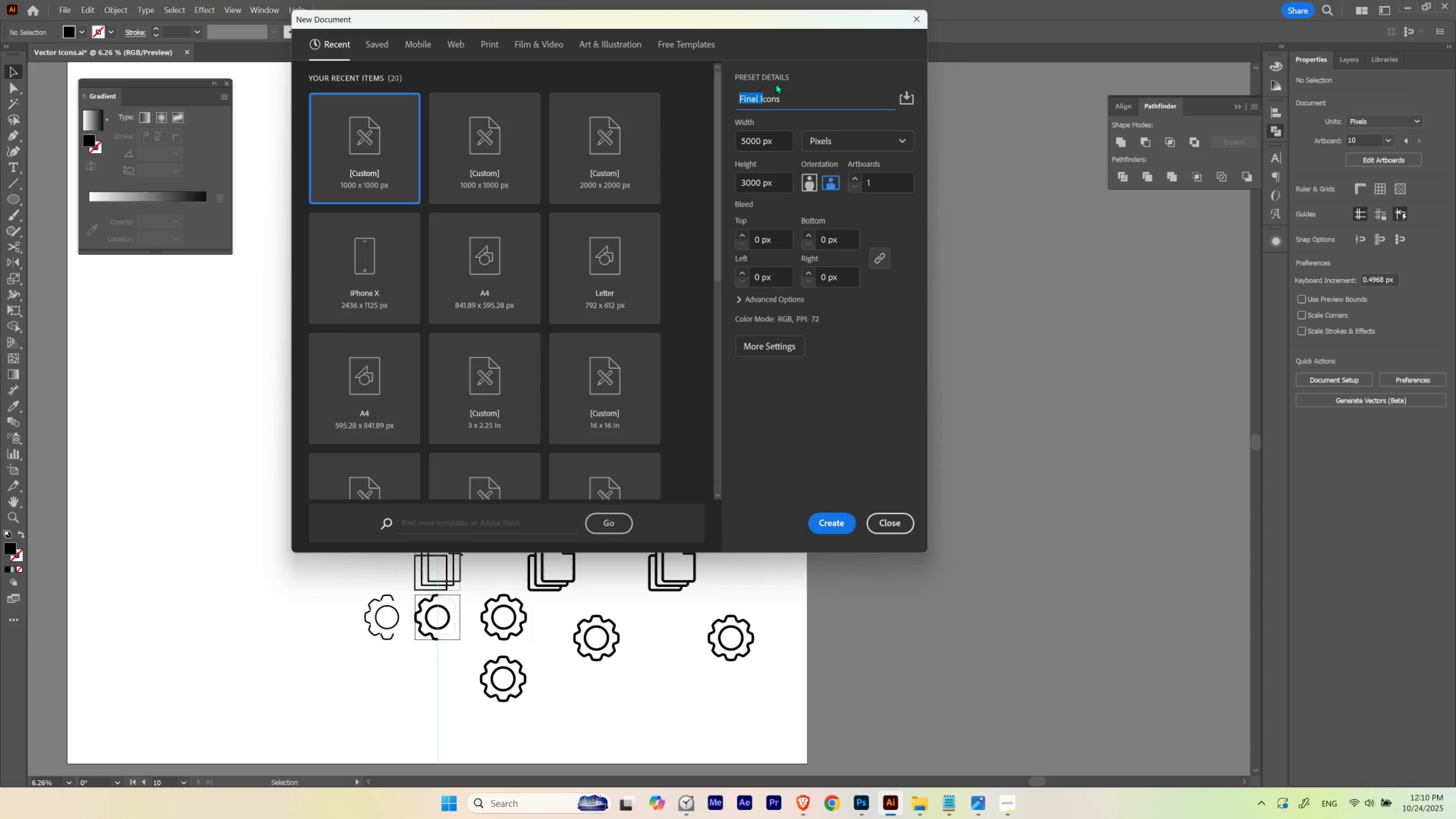 
left_click([773, 88])
 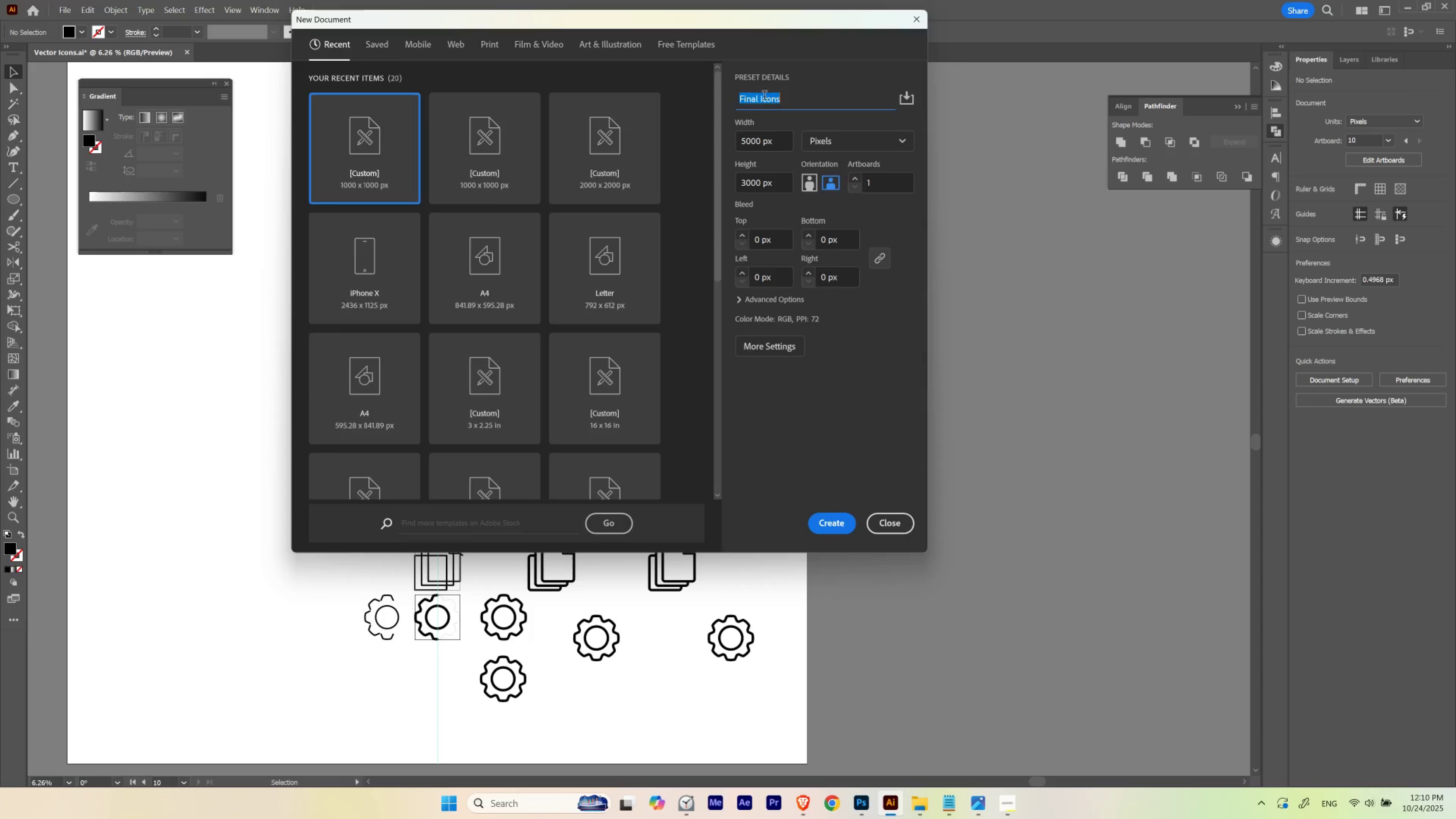 
left_click([764, 97])
 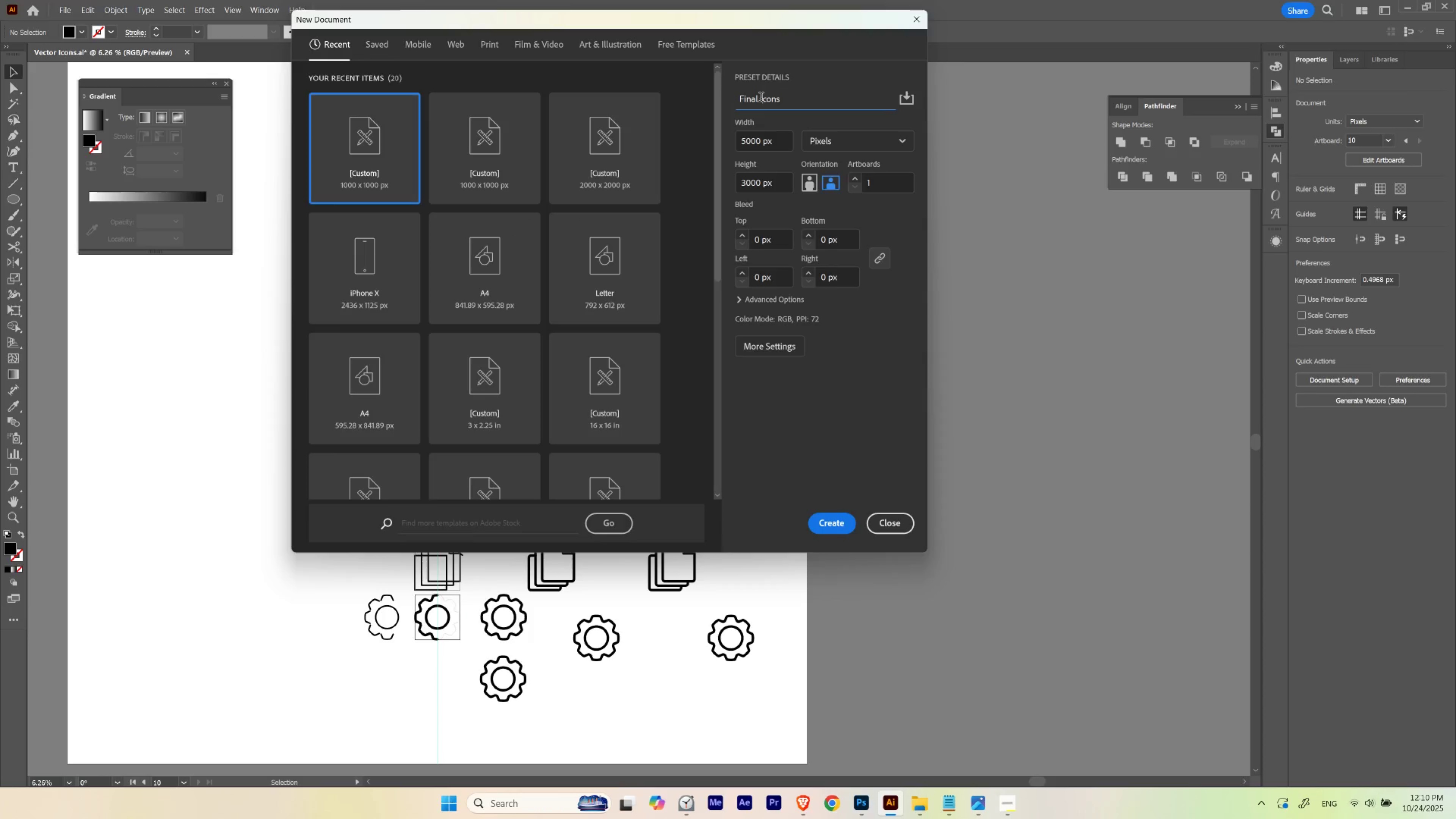 
left_click_drag(start_coordinate=[760, 98], to_coordinate=[666, 103])
 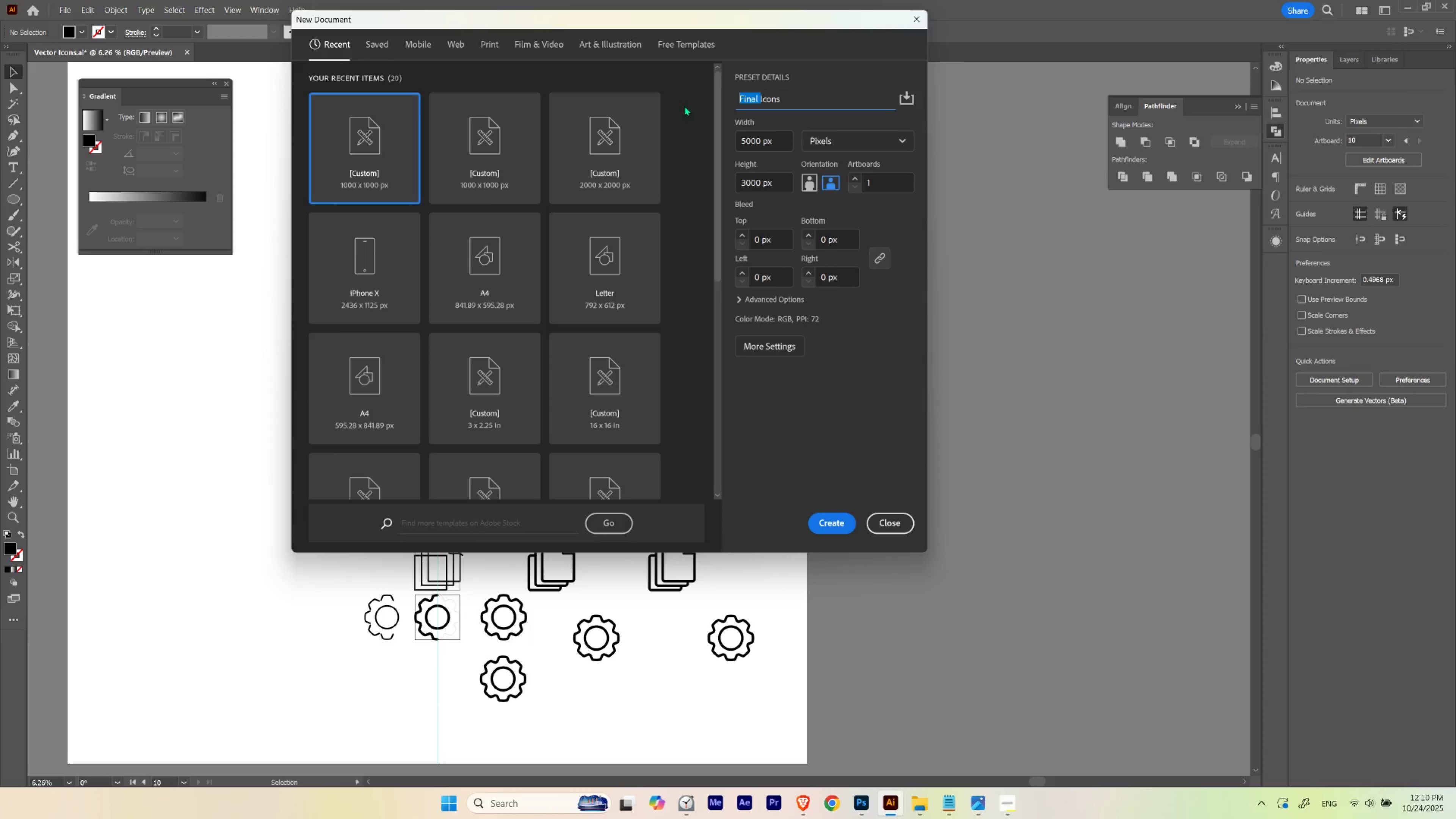 
key(Backspace)
 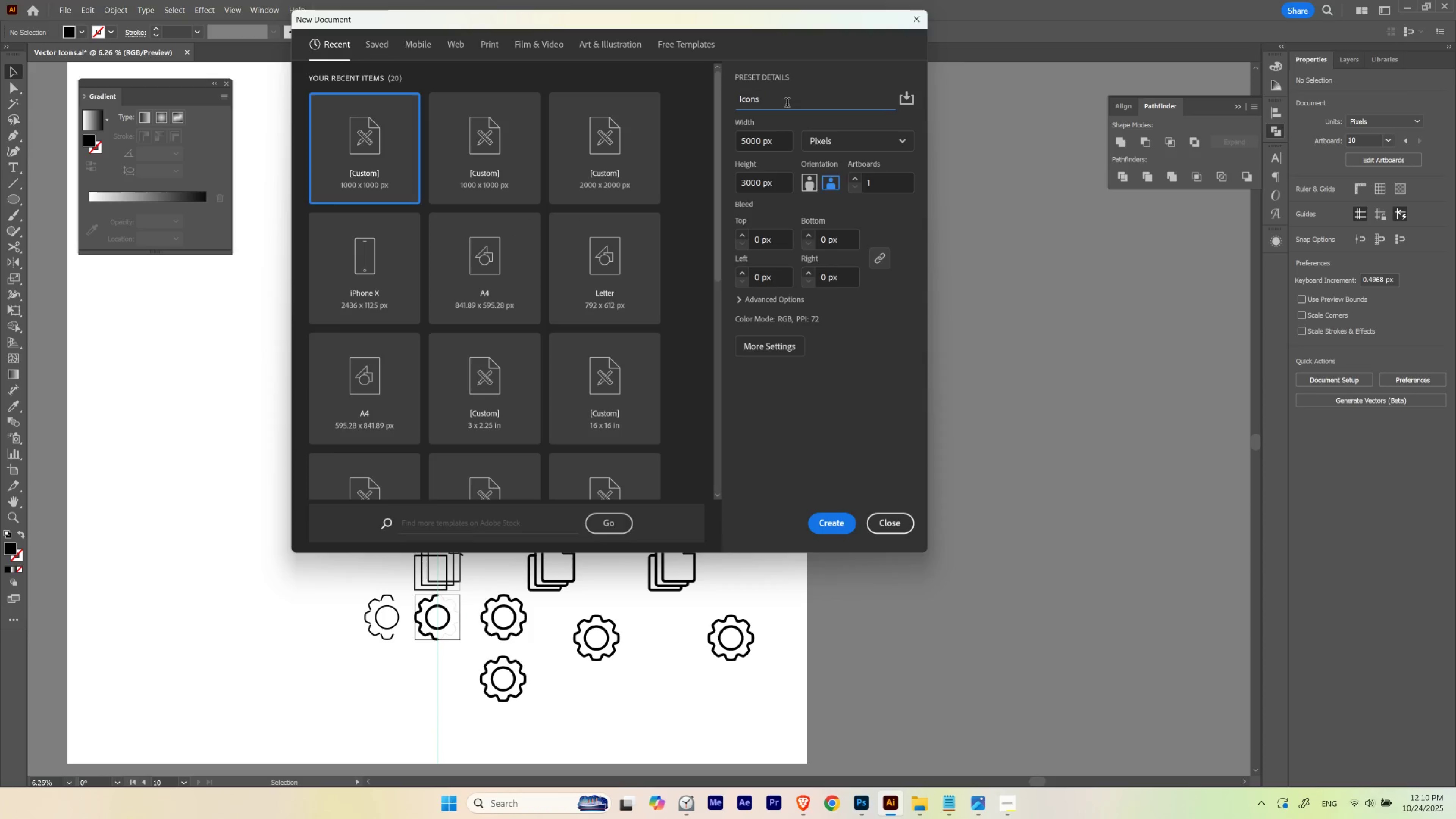 
left_click([787, 104])
 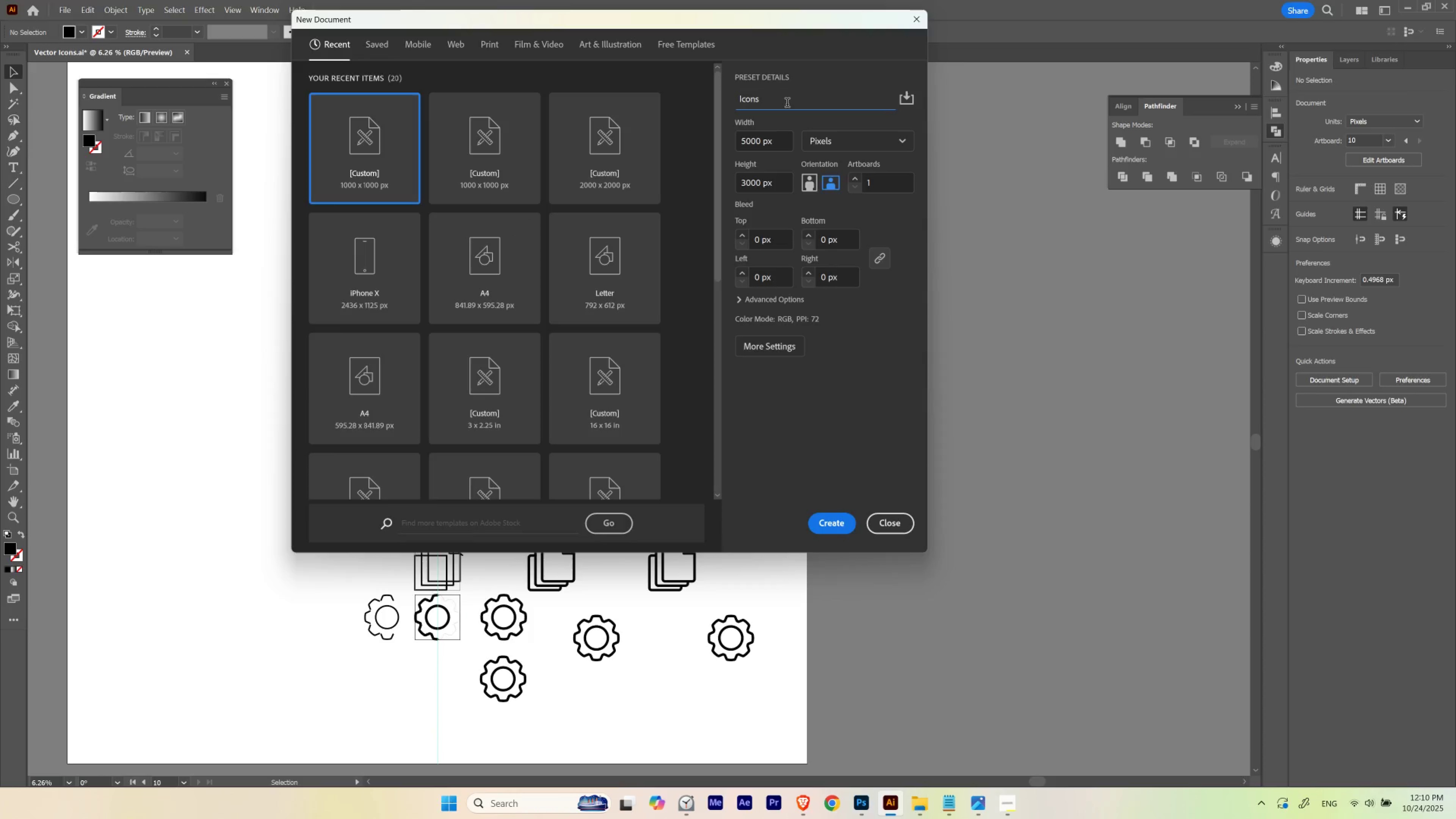 
key(Backspace)
 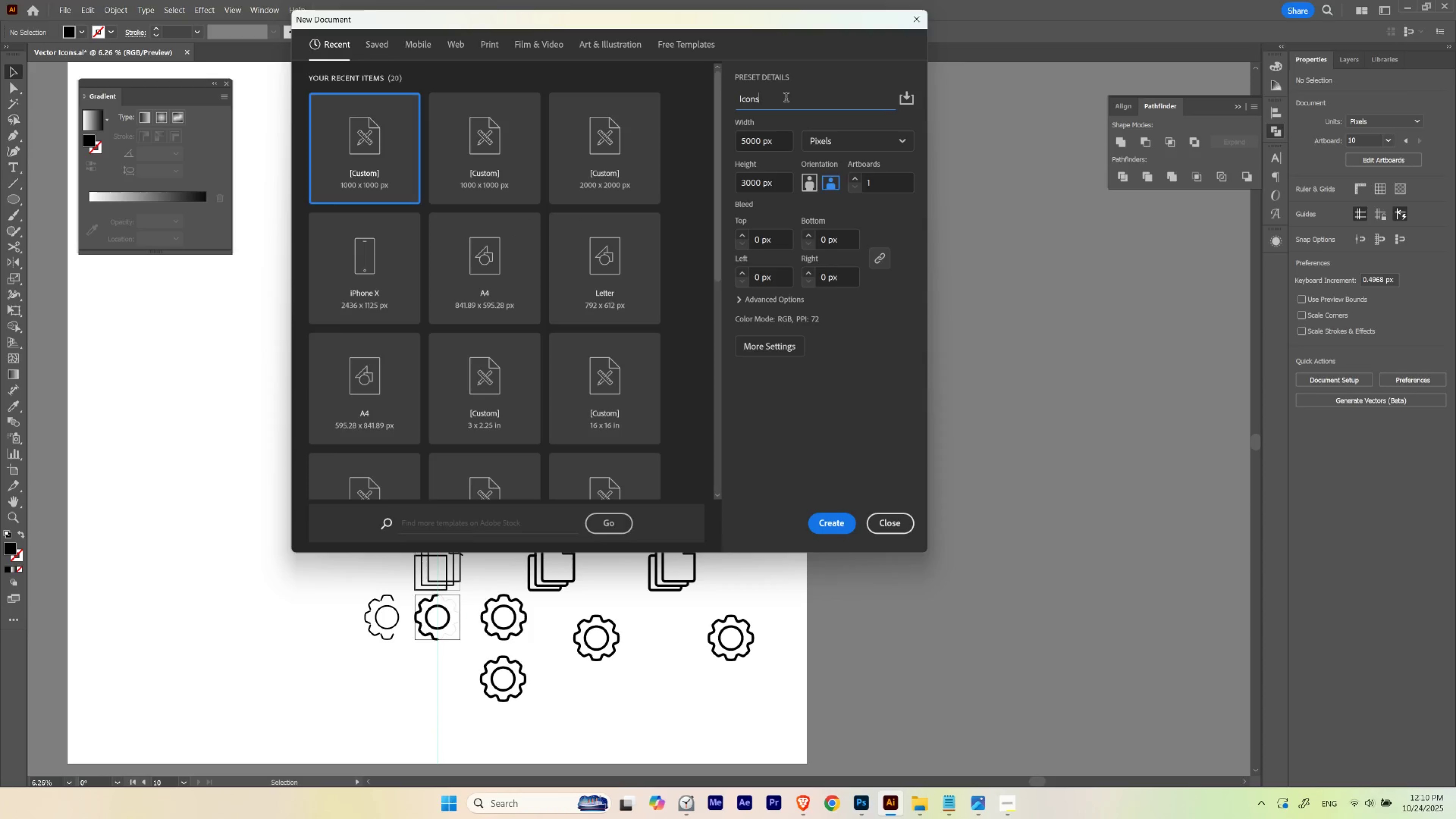 
left_click([786, 99])
 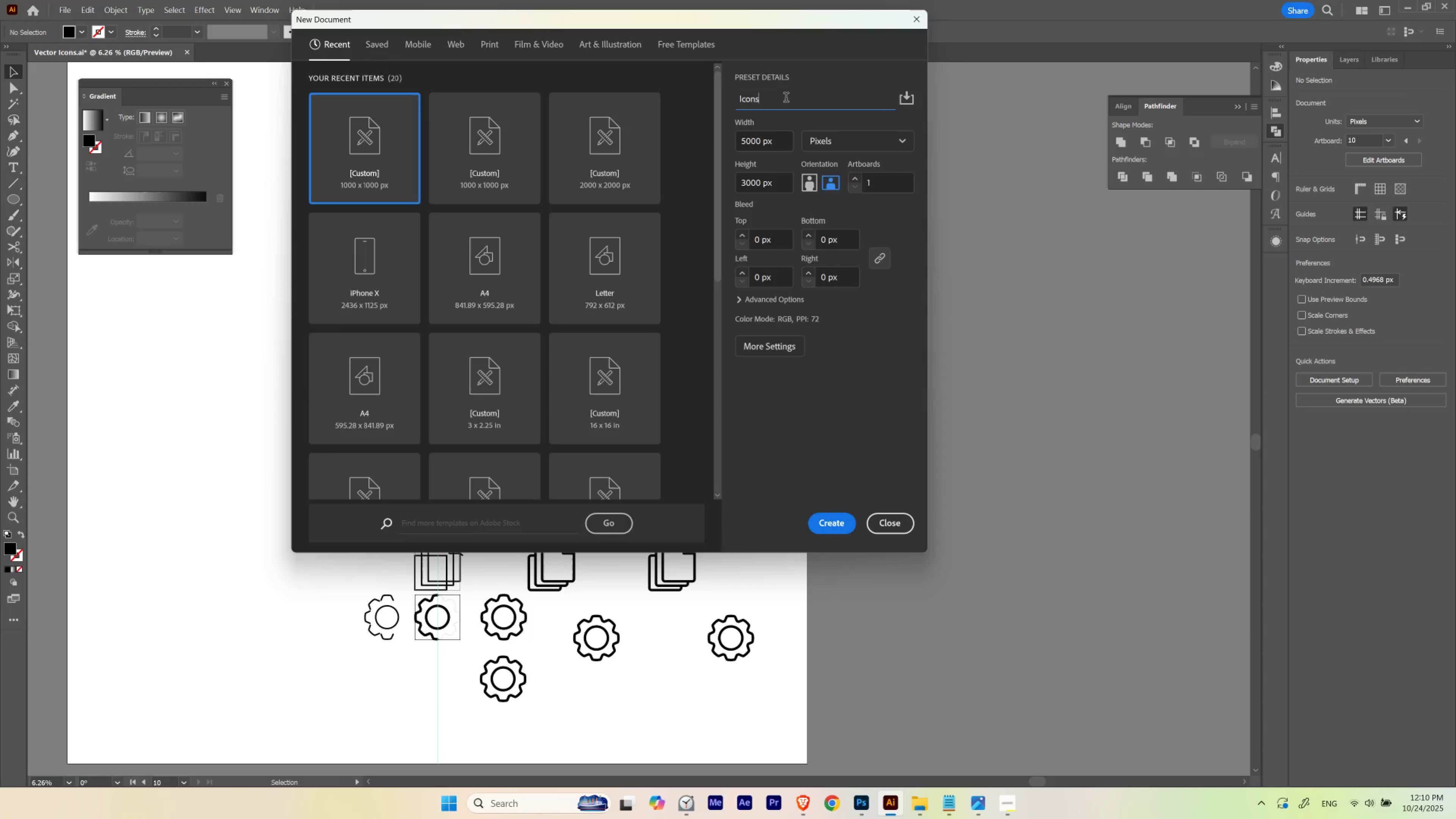 
key(Backspace)
type( Set)
 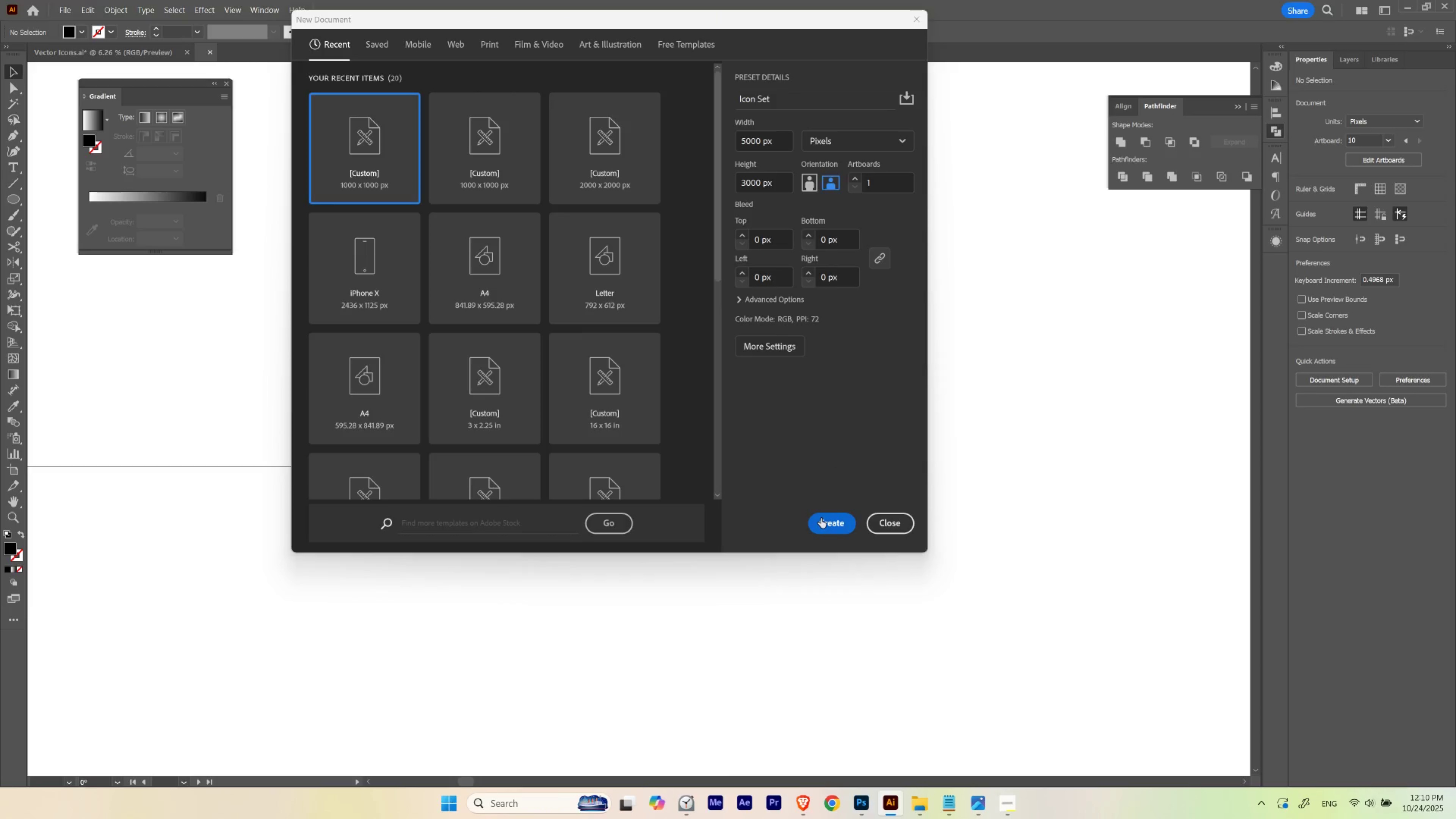 
wait(5.46)
 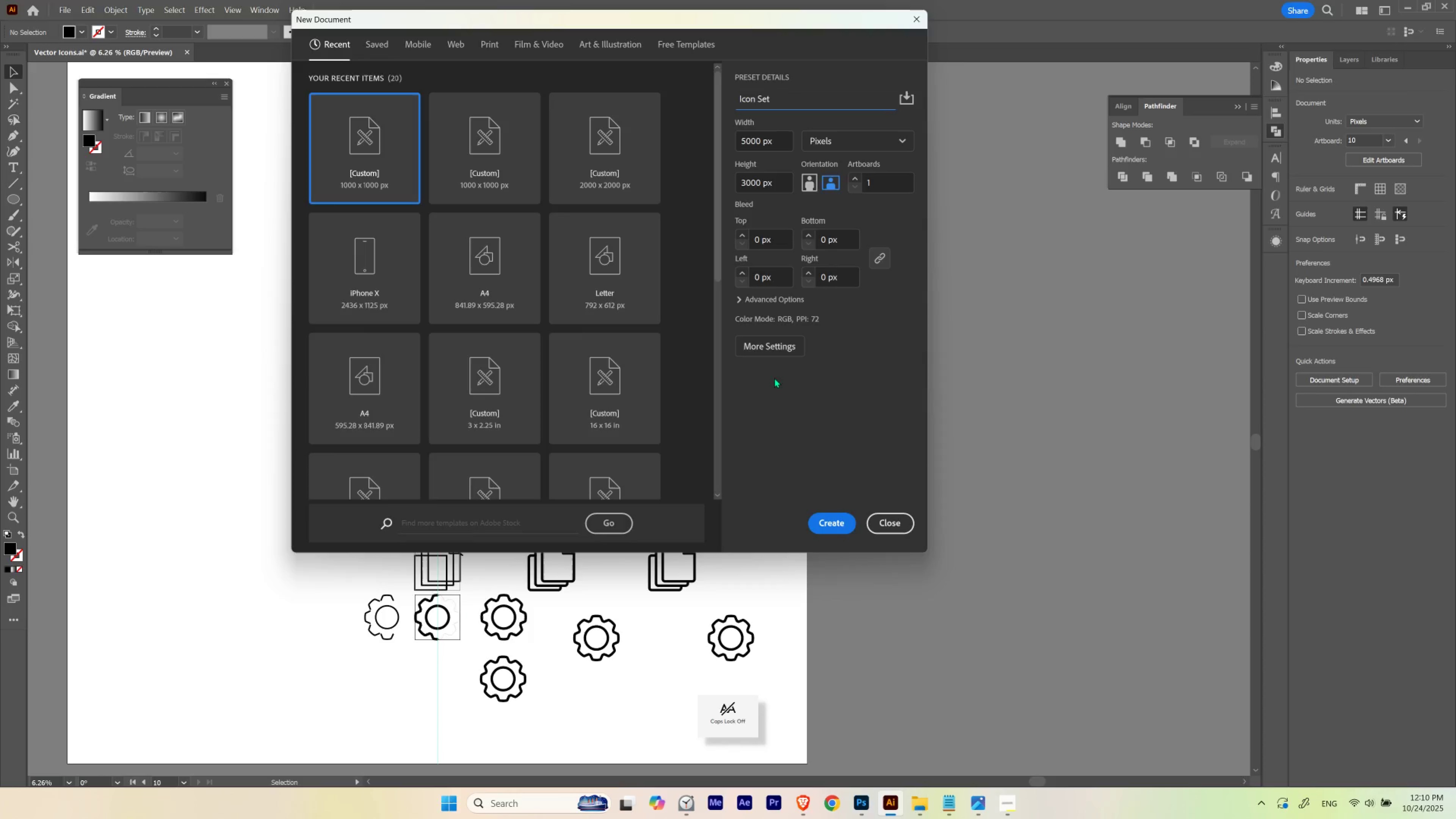 
hold_key(key=ControlLeft, duration=0.74)
 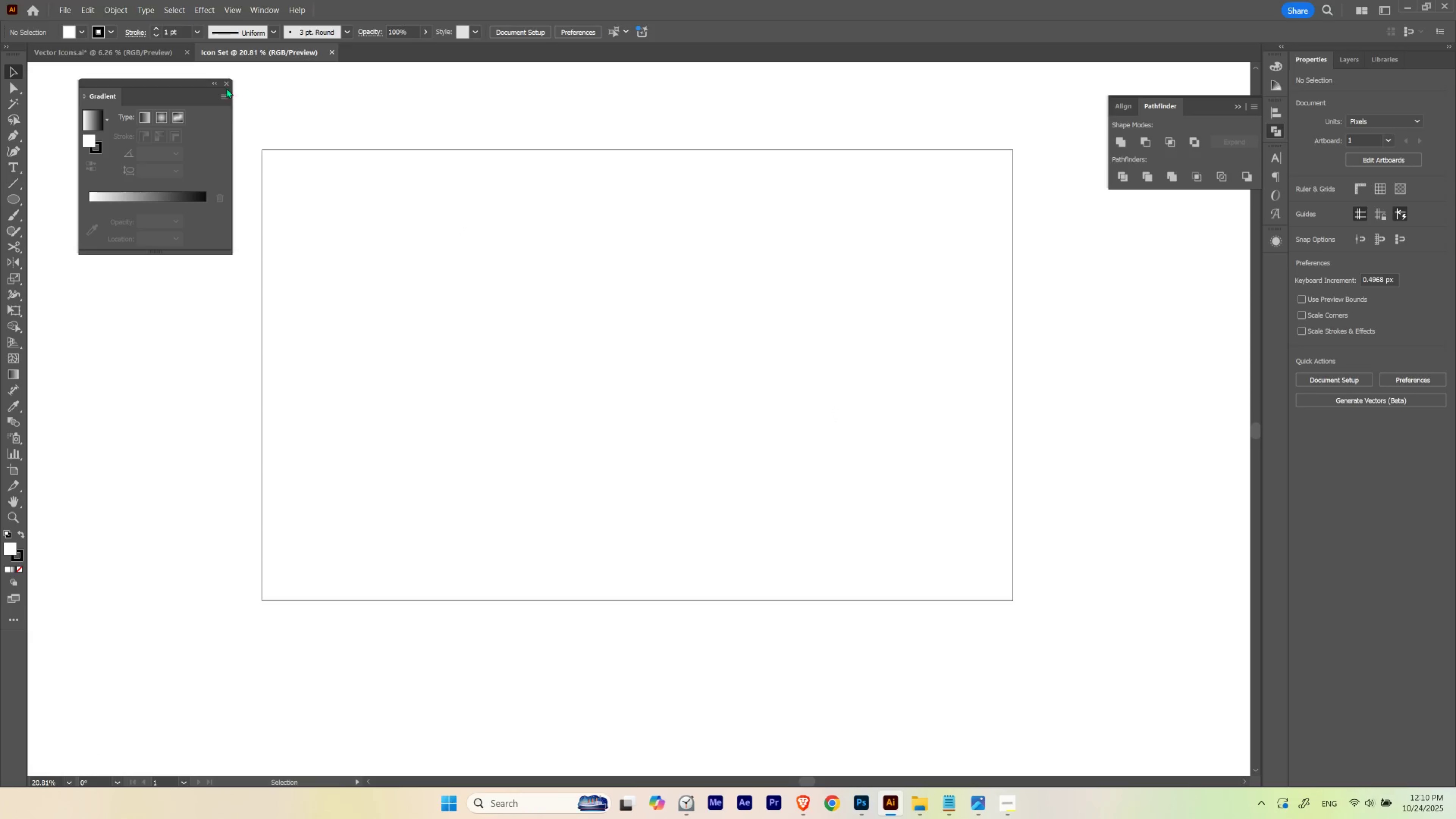 
hold_key(key=Space, duration=0.71)
 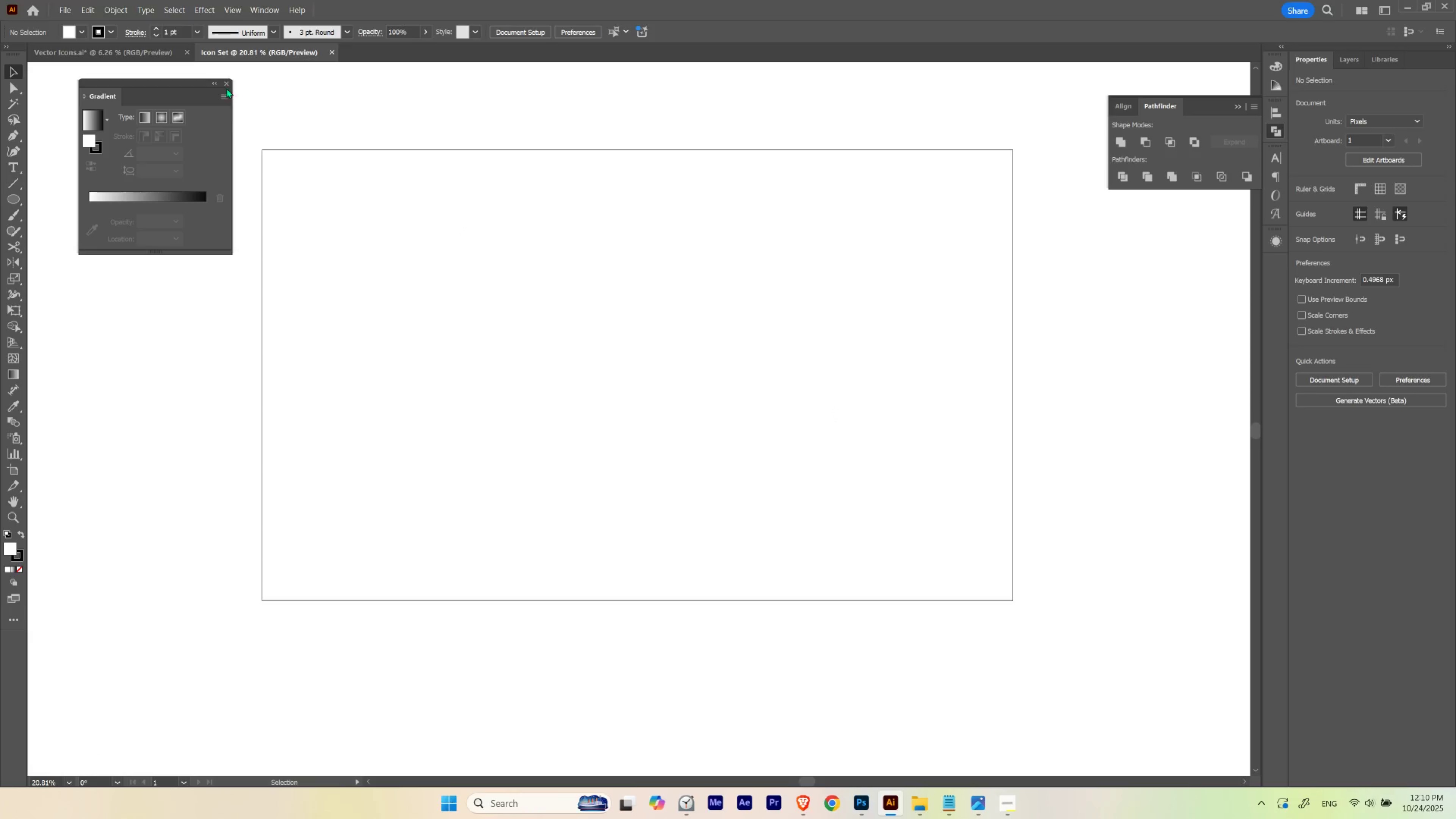 
left_click_drag(start_coordinate=[635, 285], to_coordinate=[591, 305])
 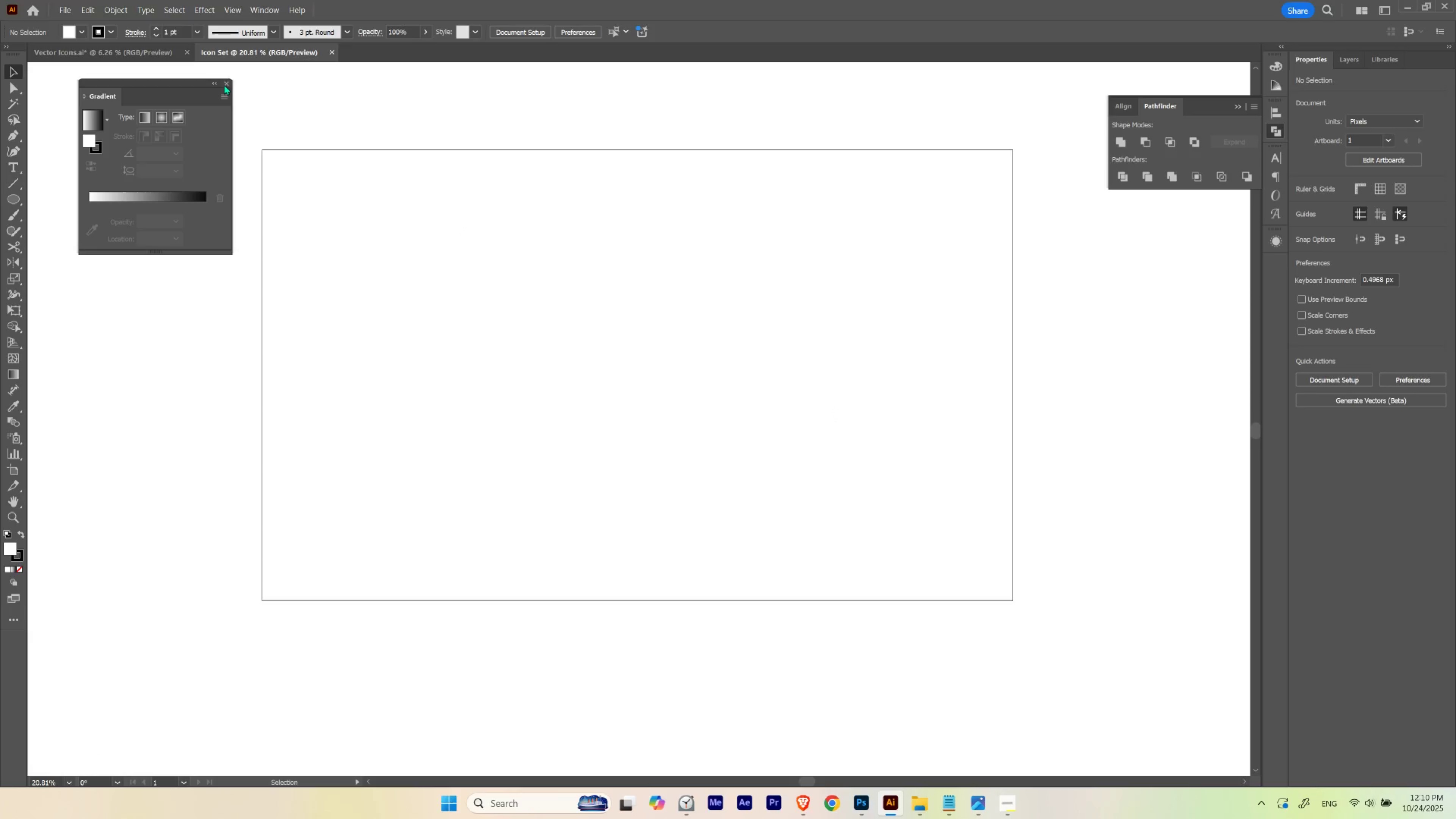 
left_click([224, 84])
 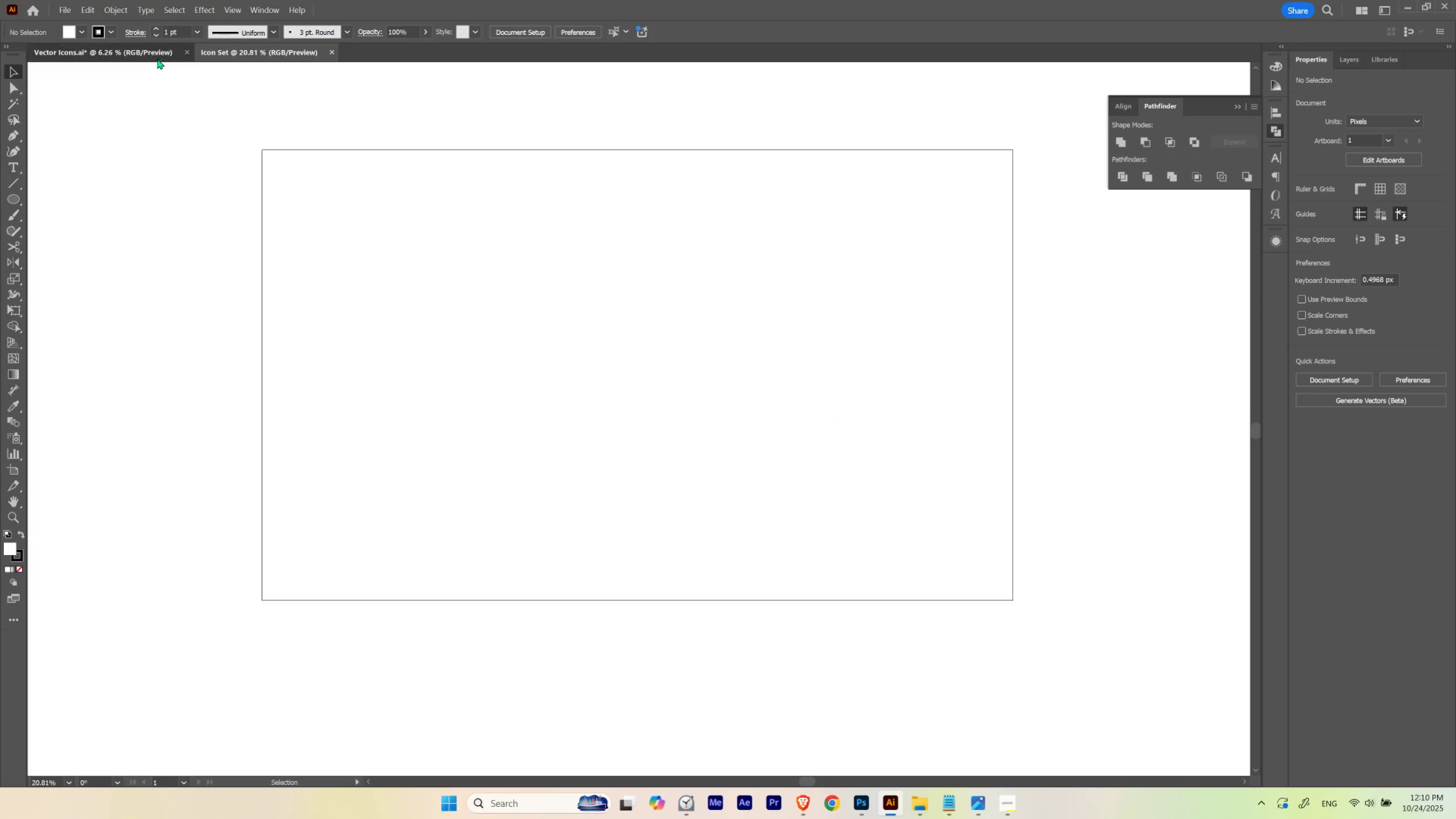 
left_click([157, 59])
 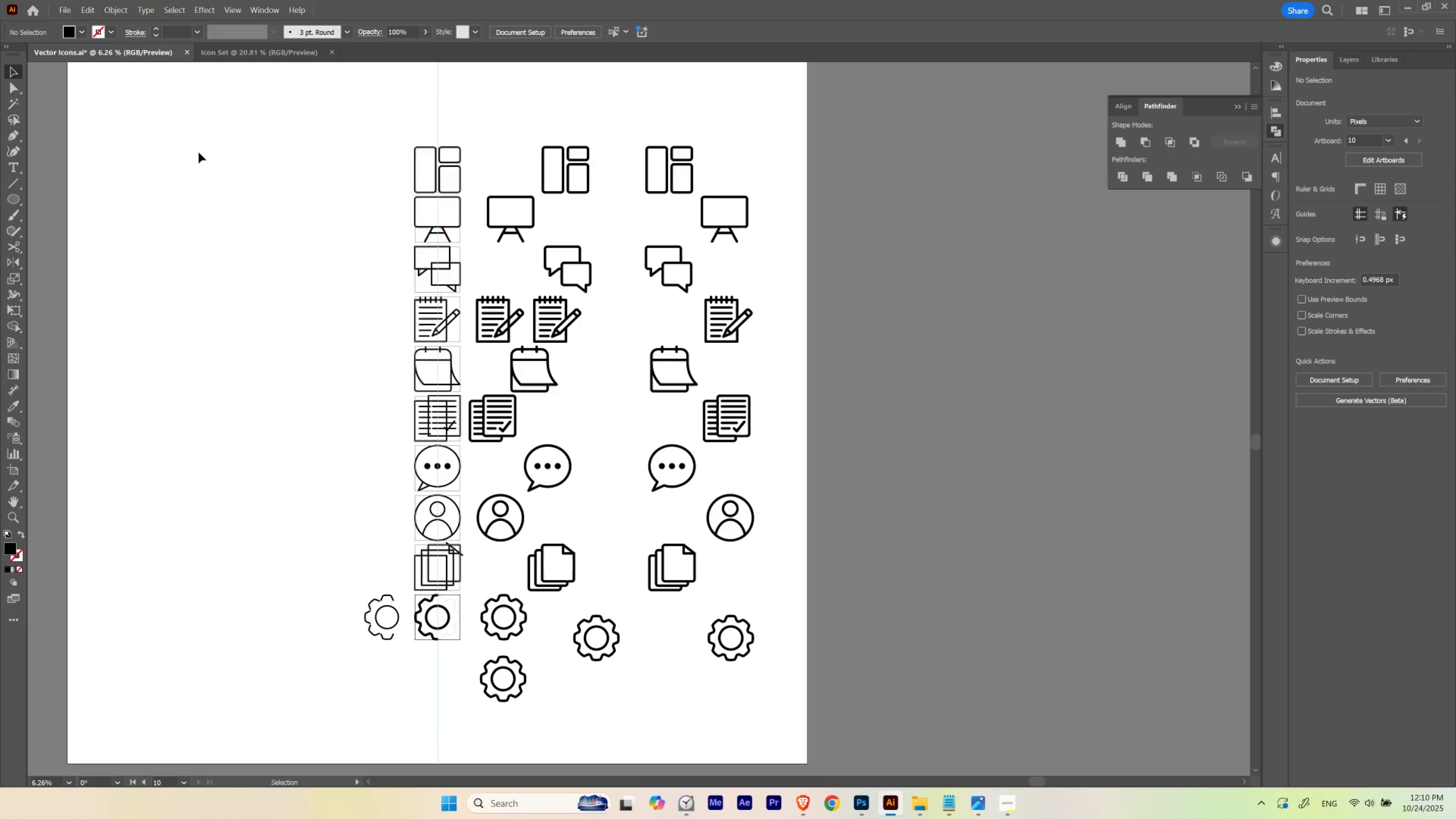 
hold_key(key=Space, duration=0.42)
 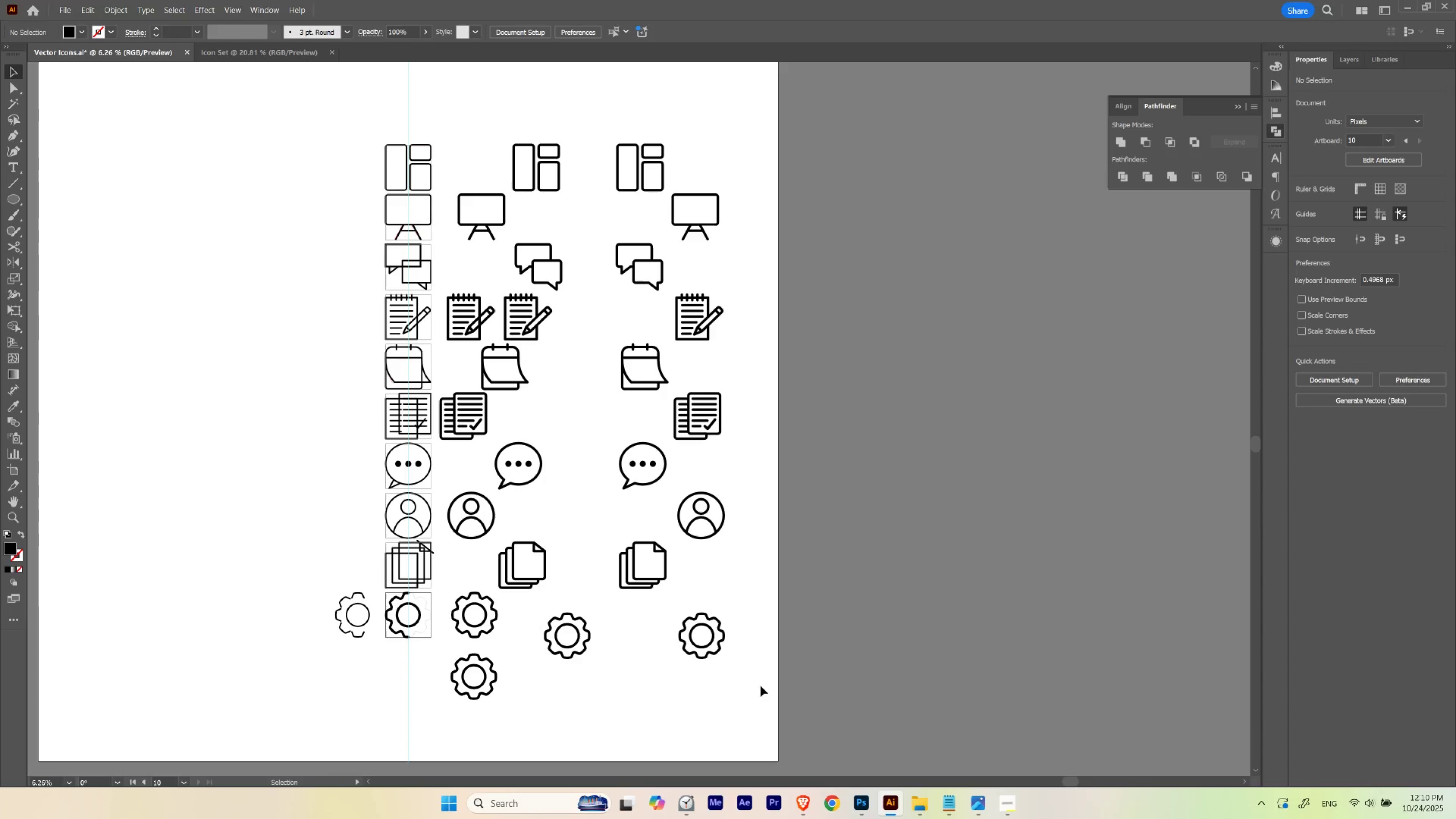 
left_click_drag(start_coordinate=[707, 557], to_coordinate=[677, 554])
 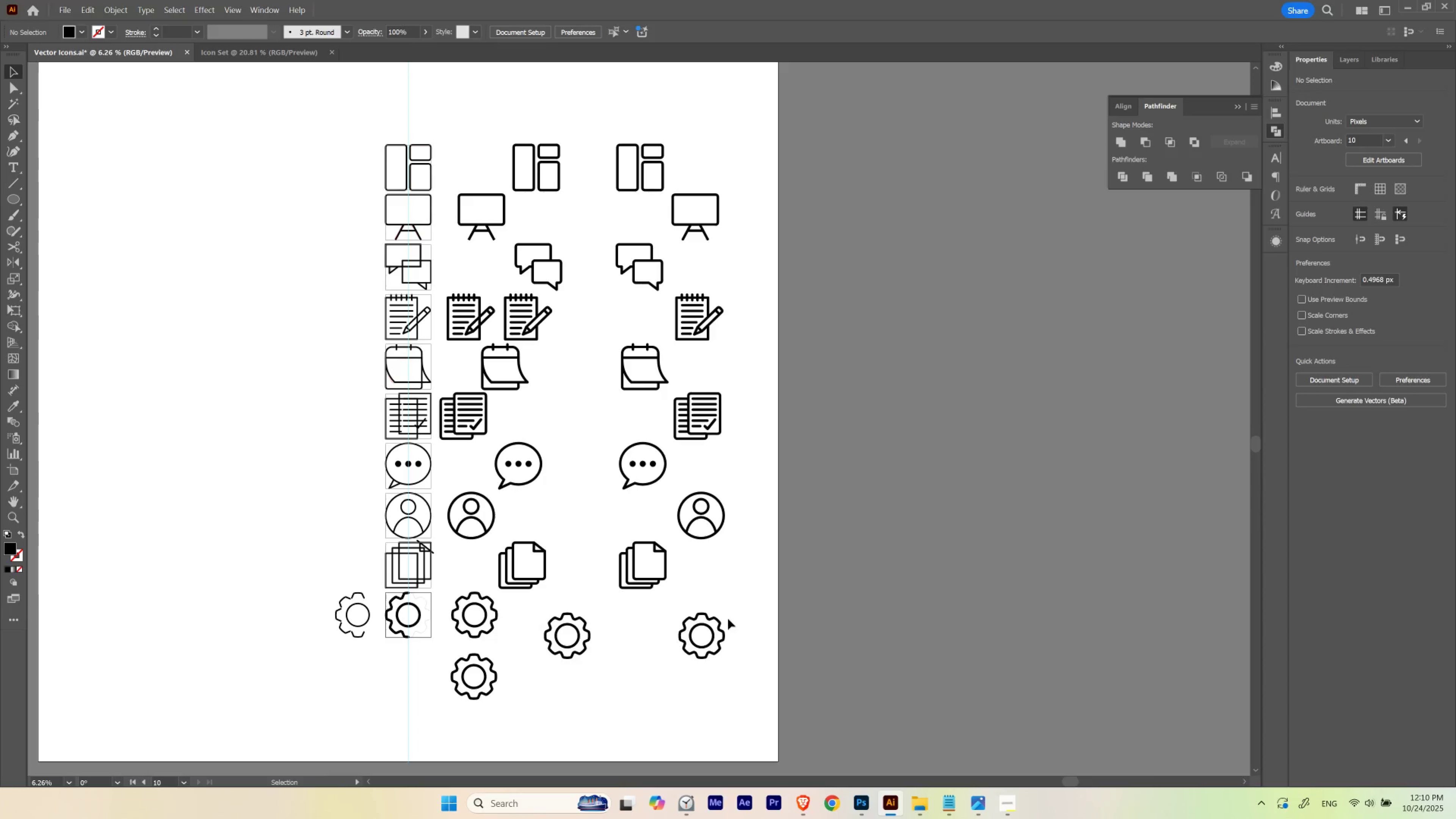 
key(V)
 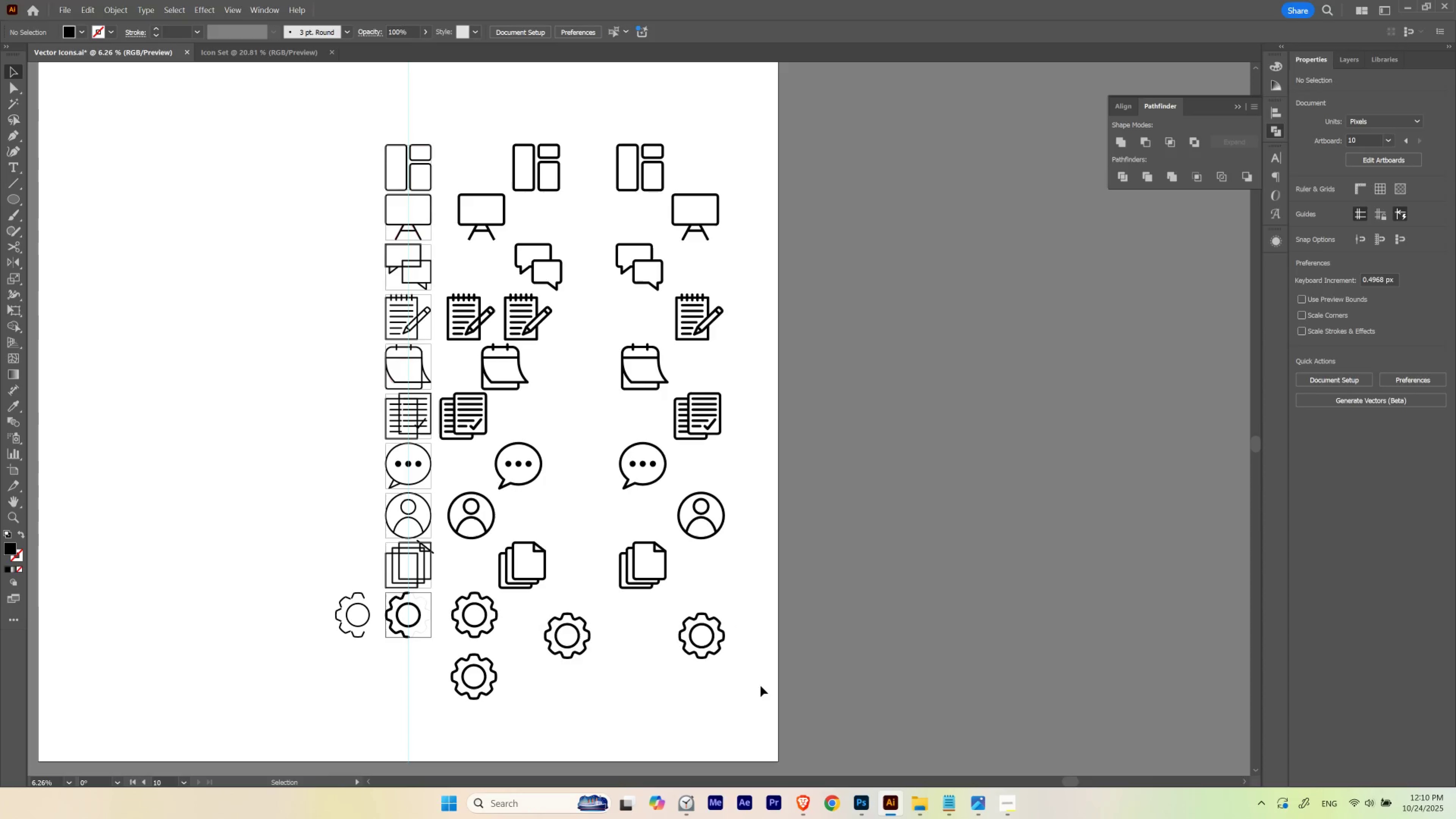 
left_click_drag(start_coordinate=[760, 686], to_coordinate=[611, 89])
 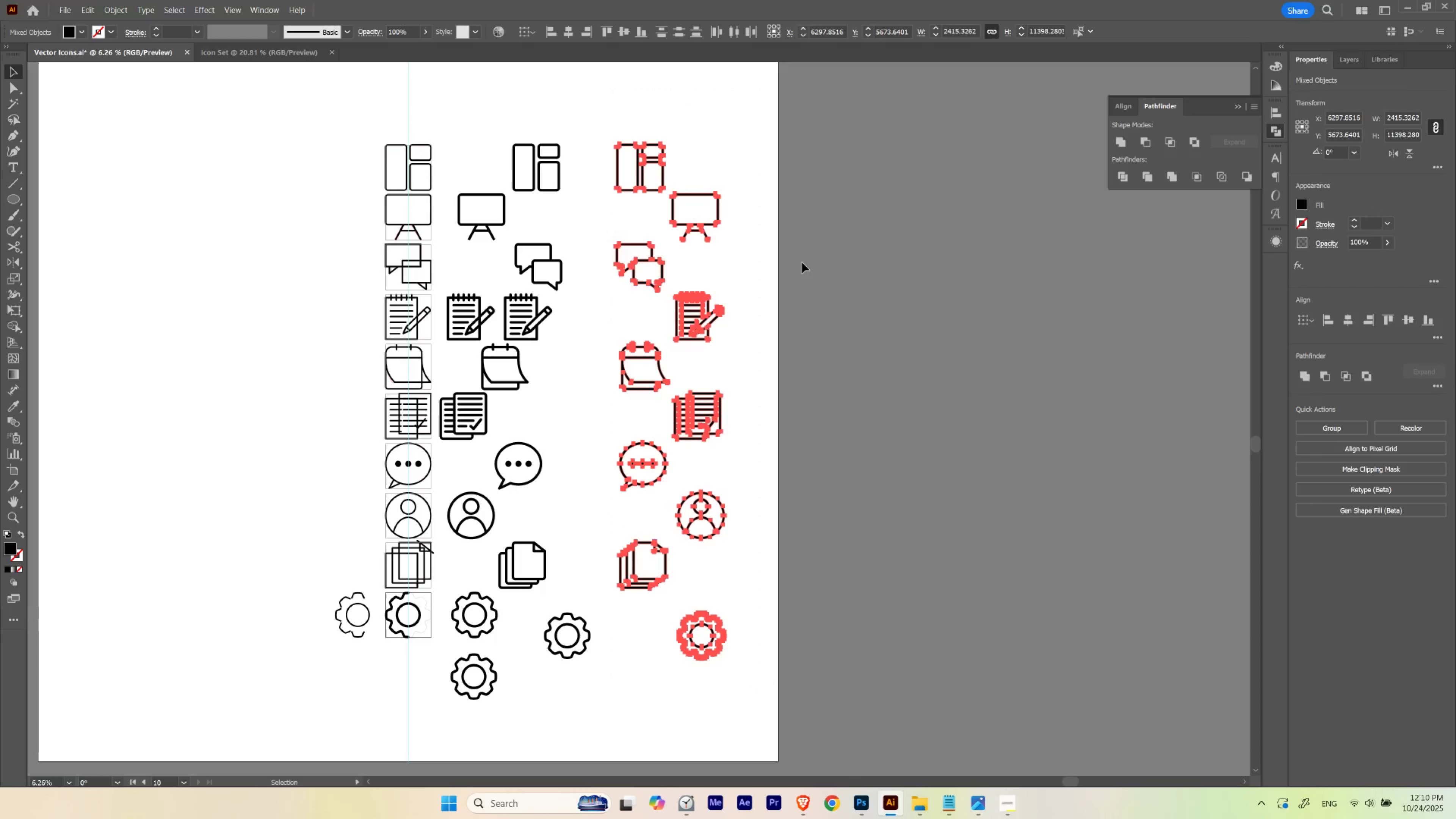 
key(Control+C)
 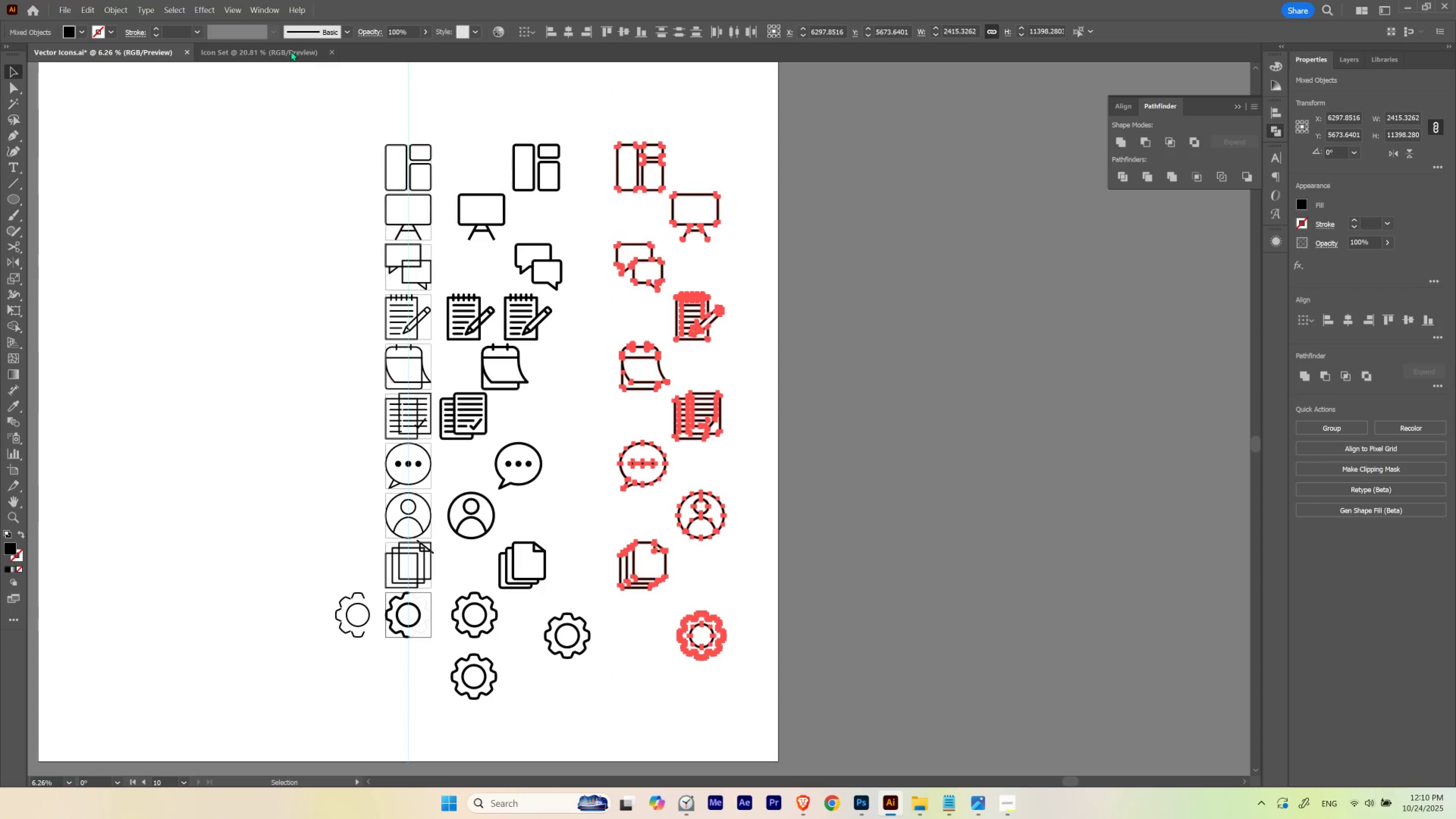 
left_click([291, 50])
 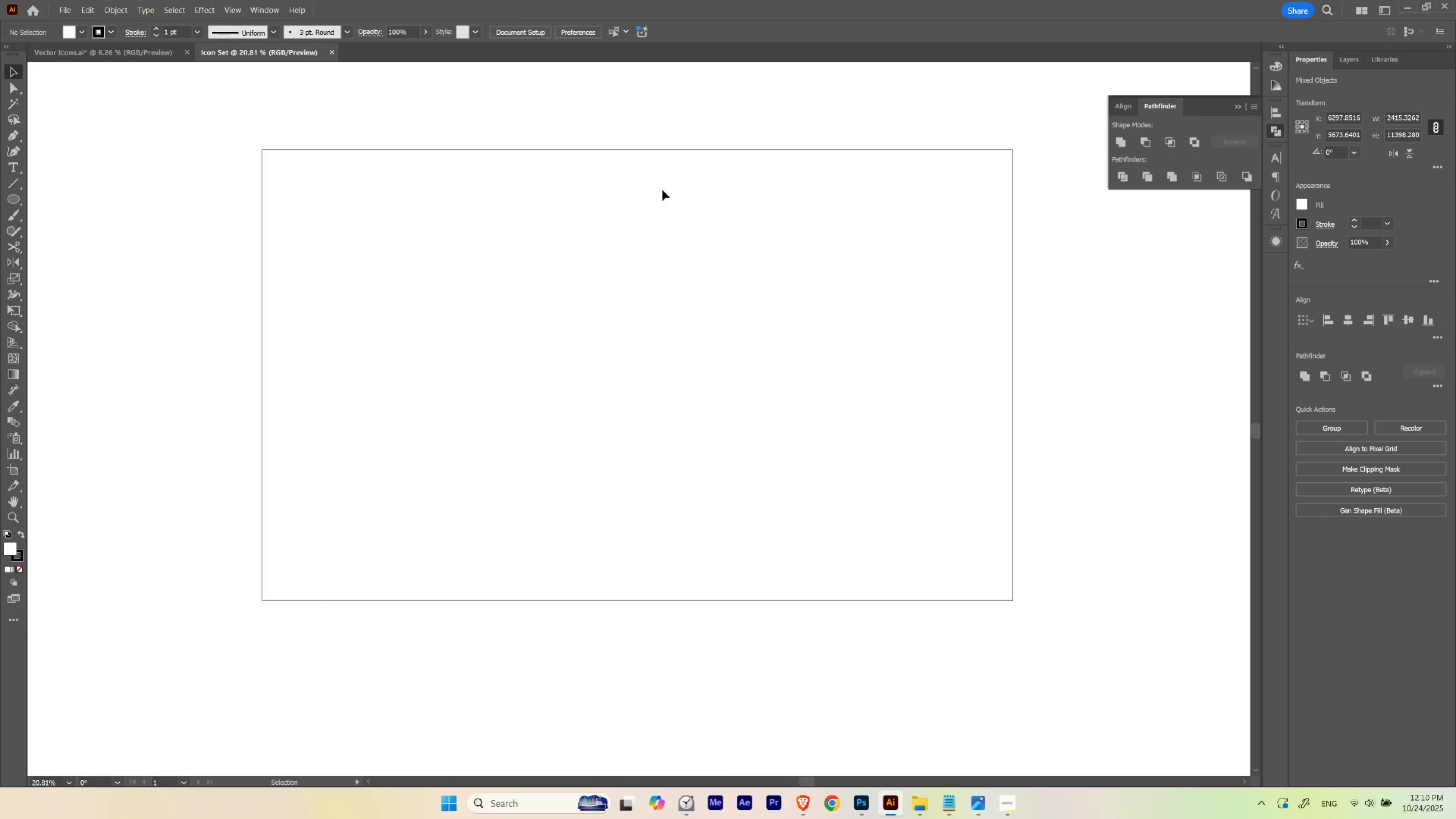 
key(Control+V)
 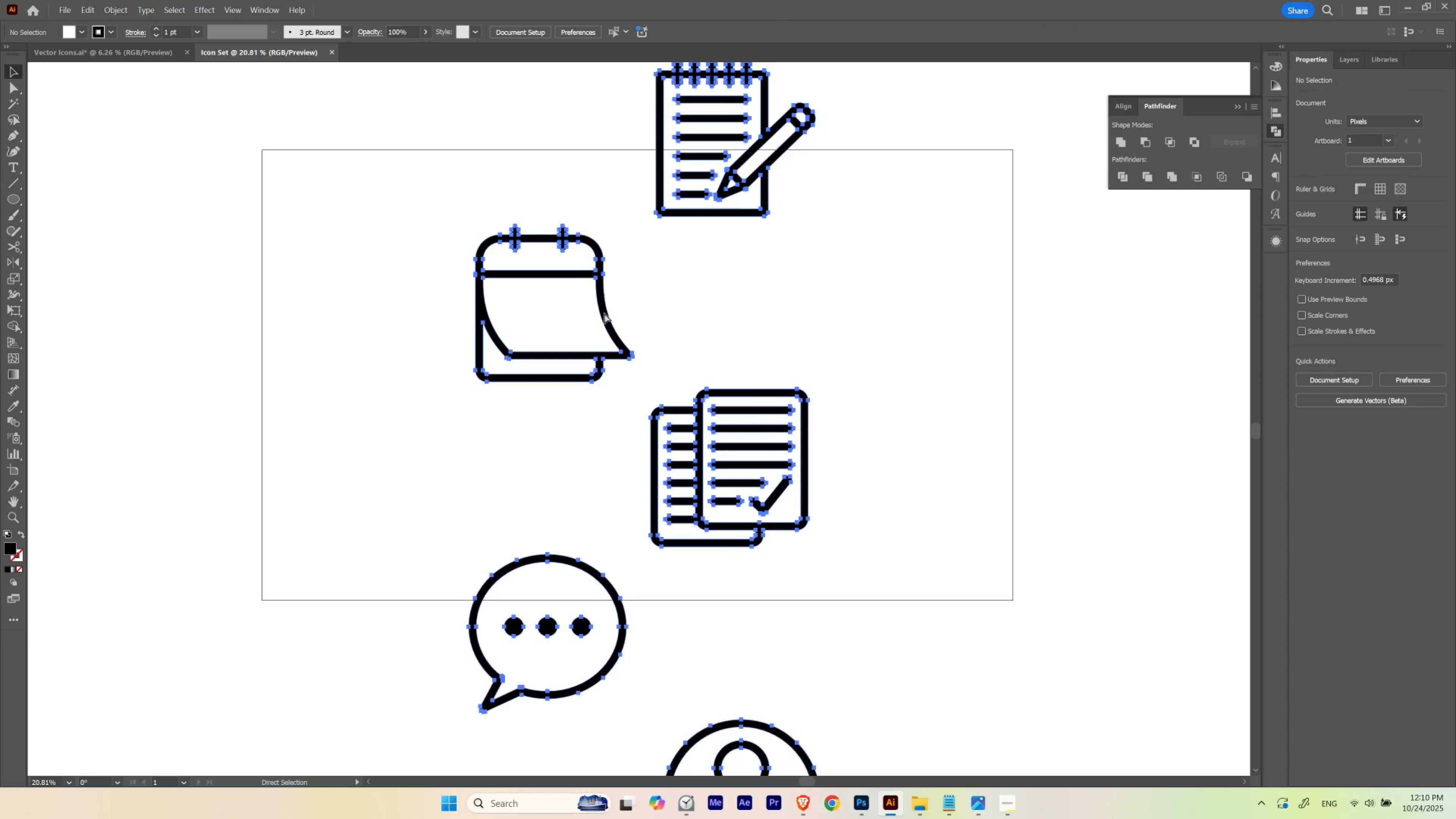 
hold_key(key=ControlLeft, duration=0.61)
 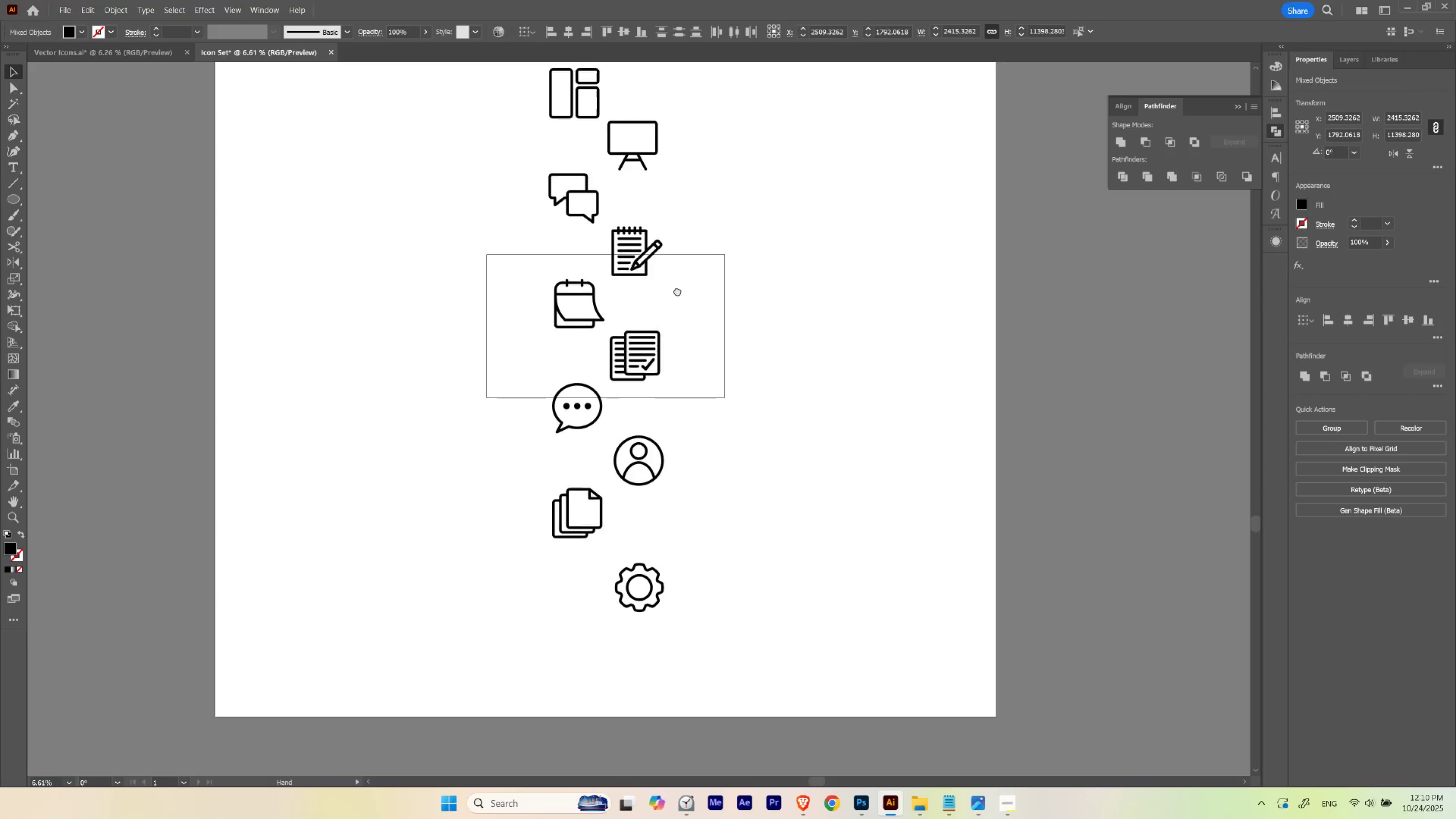 
hold_key(key=Space, duration=1.29)
 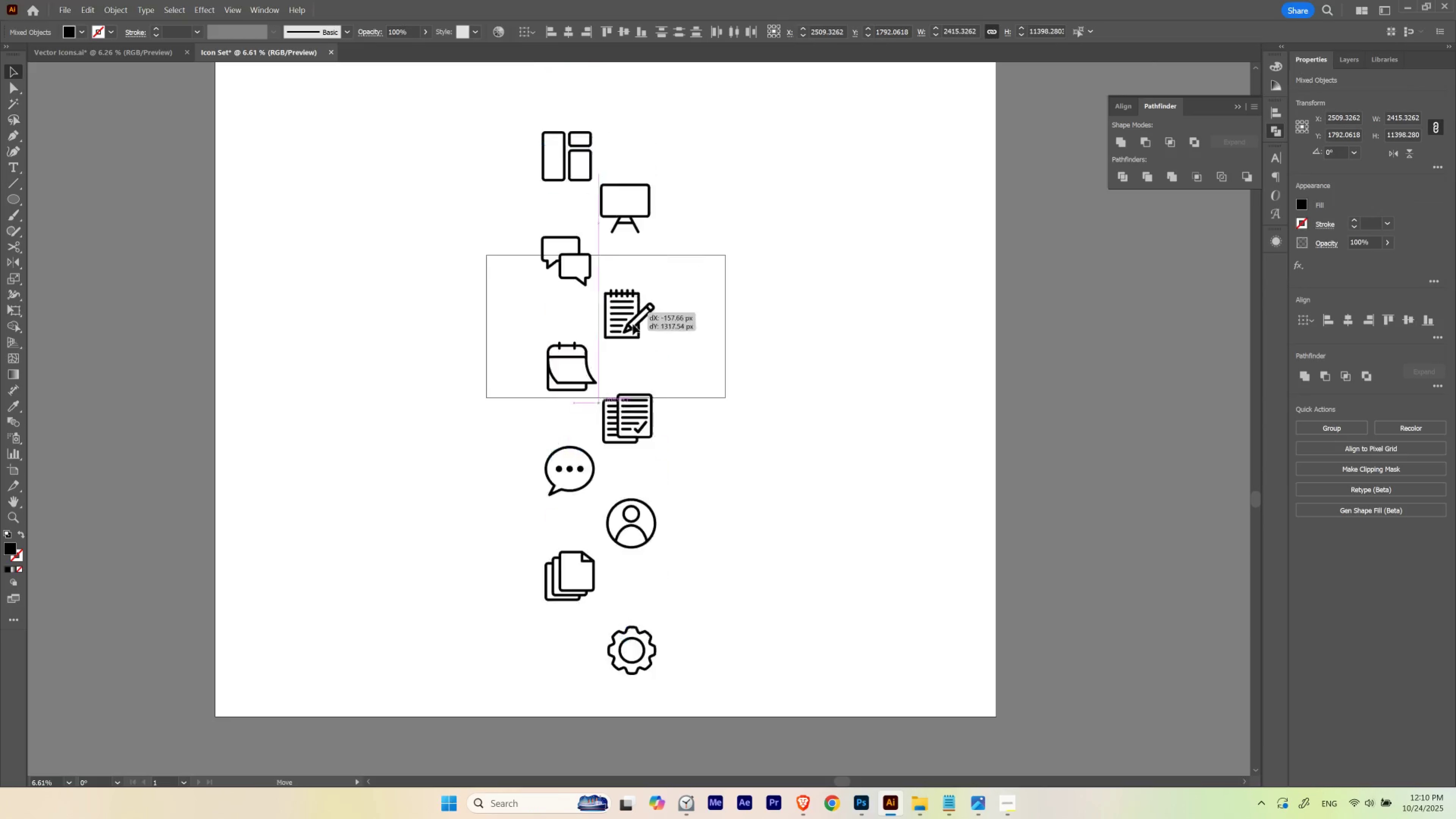 
left_click_drag(start_coordinate=[625, 261], to_coordinate=[499, 301])
 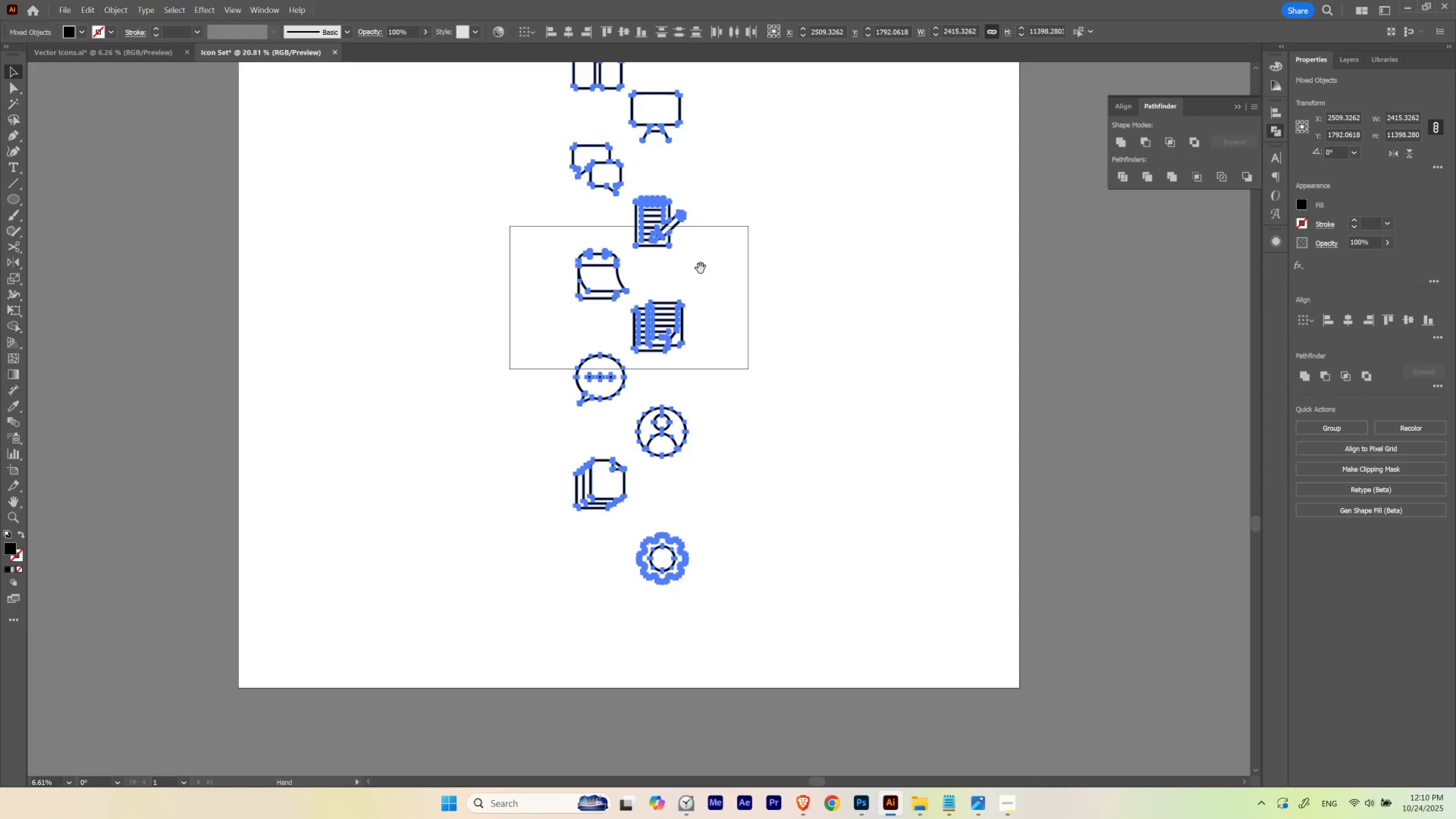 
left_click_drag(start_coordinate=[701, 262], to_coordinate=[677, 291])
 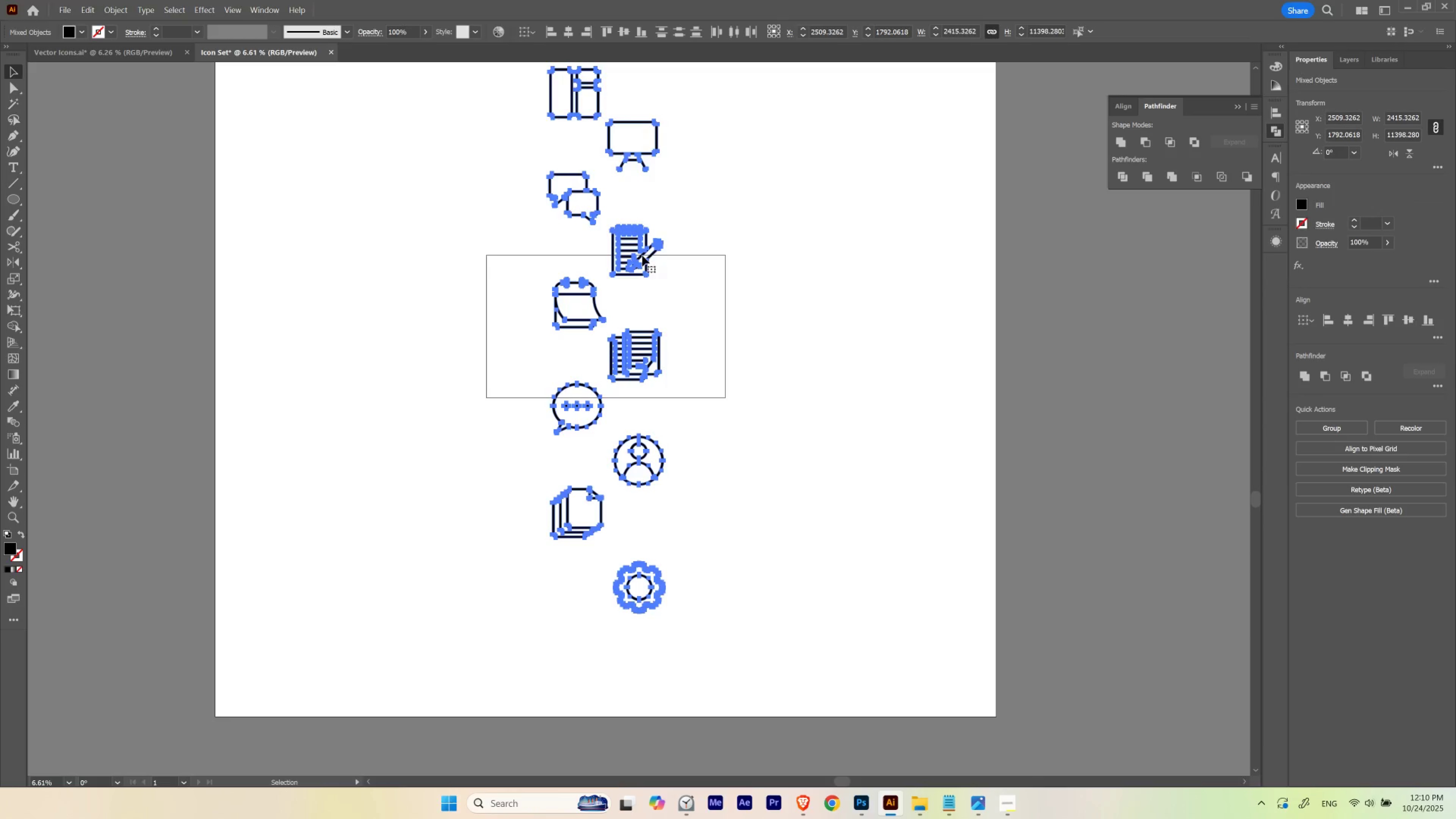 
left_click_drag(start_coordinate=[640, 249], to_coordinate=[674, 309])
 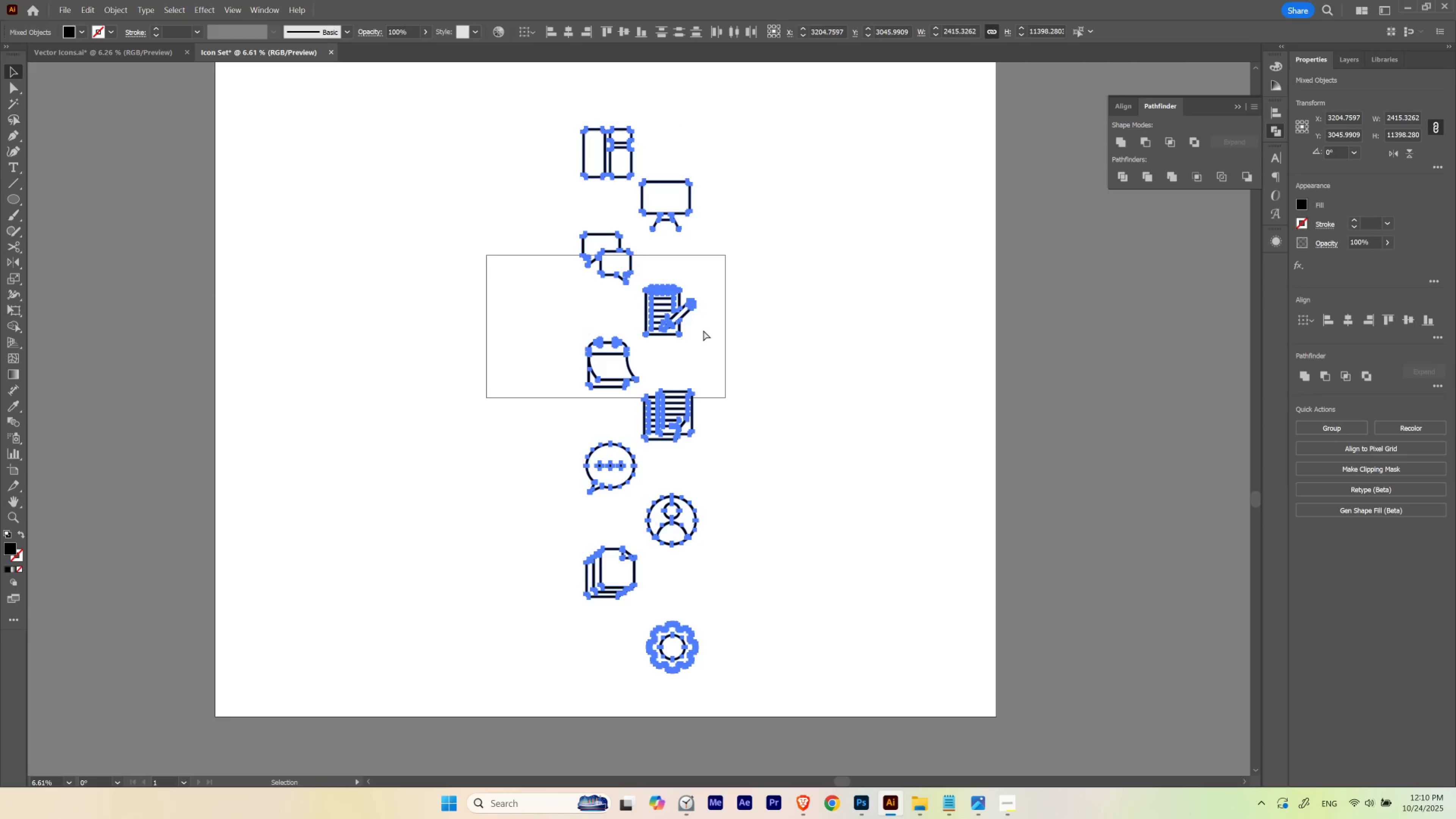 
key(Control+ControlLeft)
 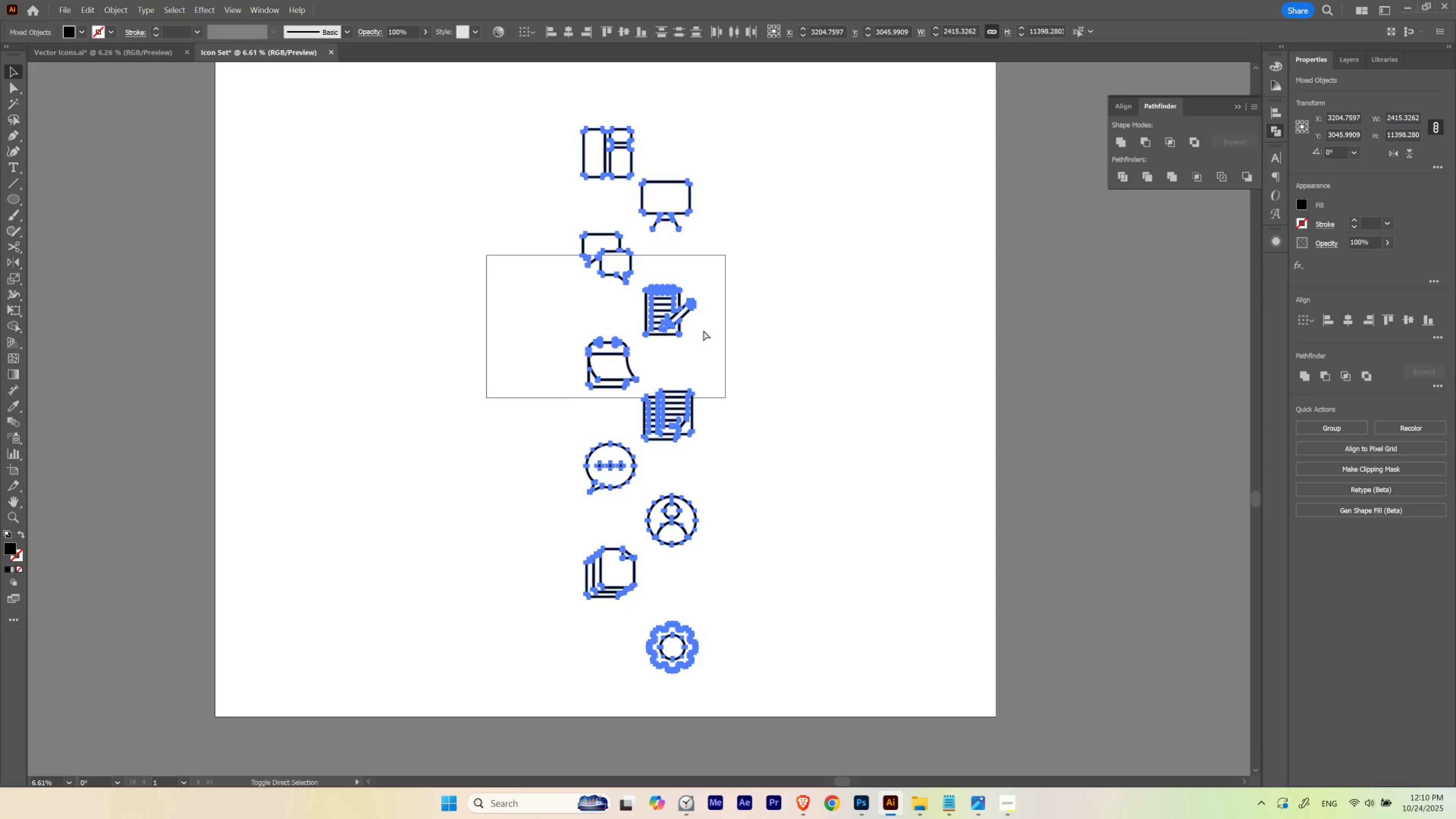 
key(Control+Shift+ShiftLeft)
 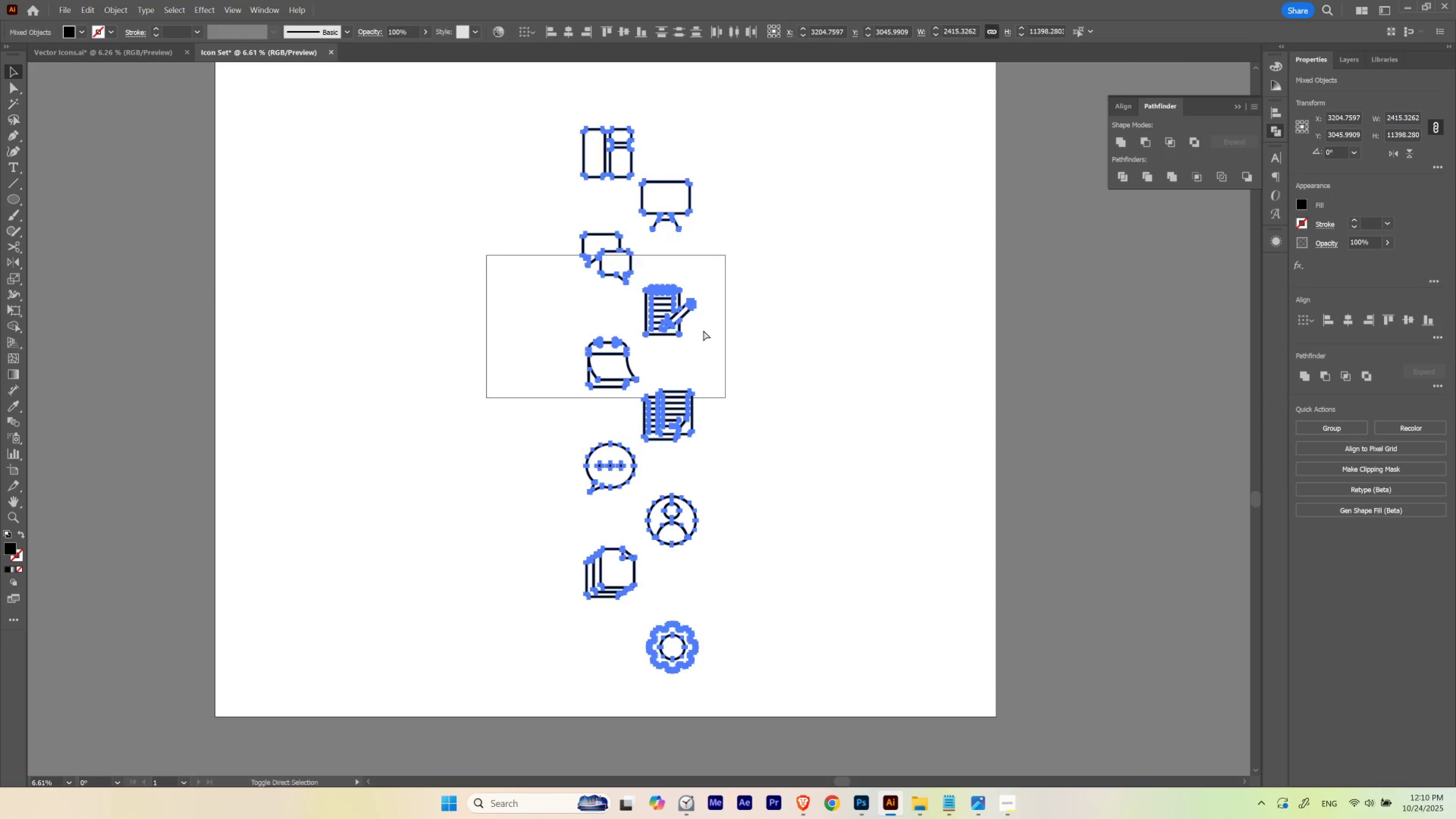 
key(Control+Shift+B)
 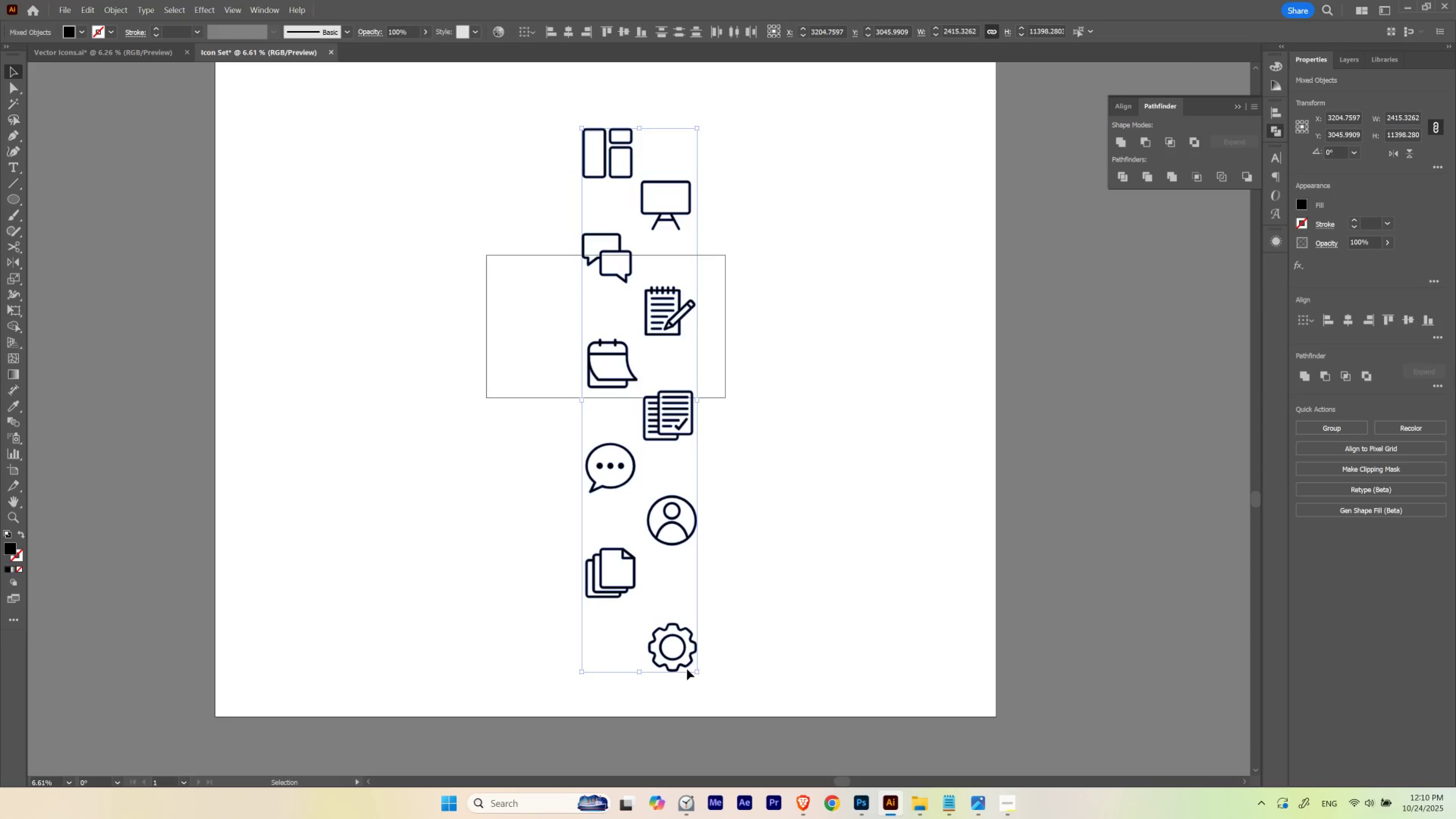 
hold_key(key=ShiftLeft, duration=1.53)
left_click_drag(start_coordinate=[697, 670], to_coordinate=[642, 393])
 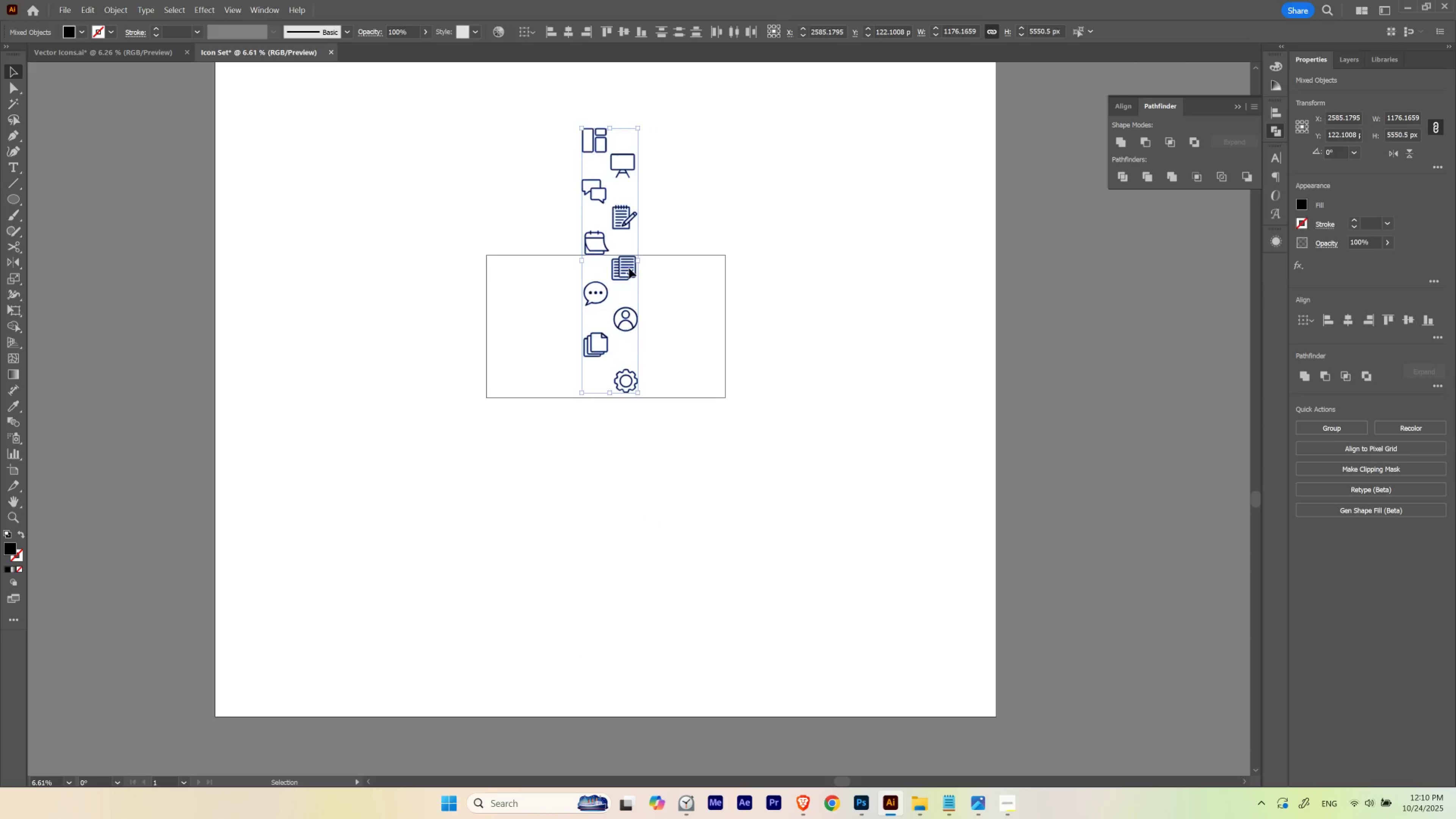 
hold_key(key=ShiftLeft, duration=0.36)
 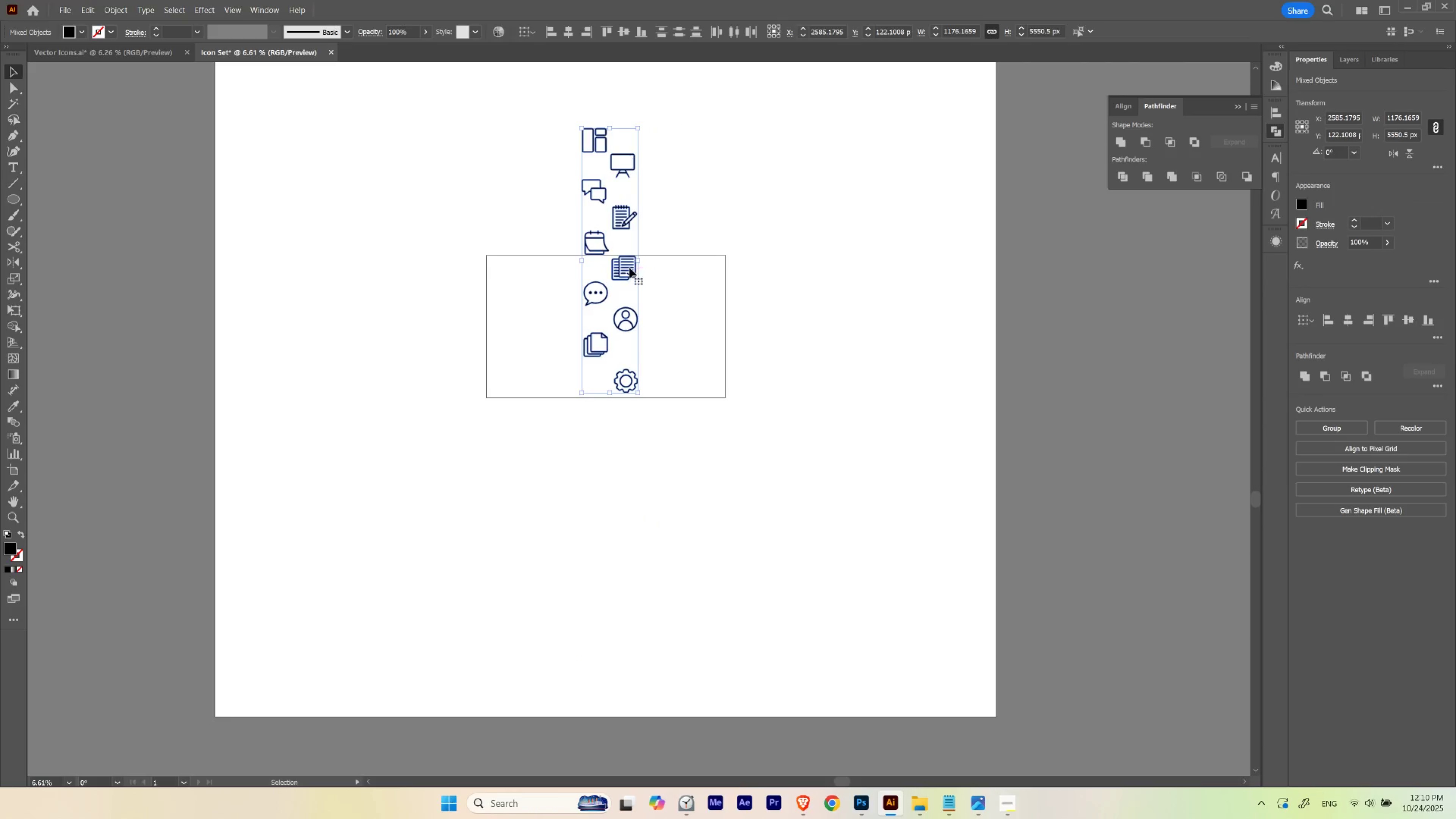 
left_click_drag(start_coordinate=[629, 268], to_coordinate=[556, 408])
 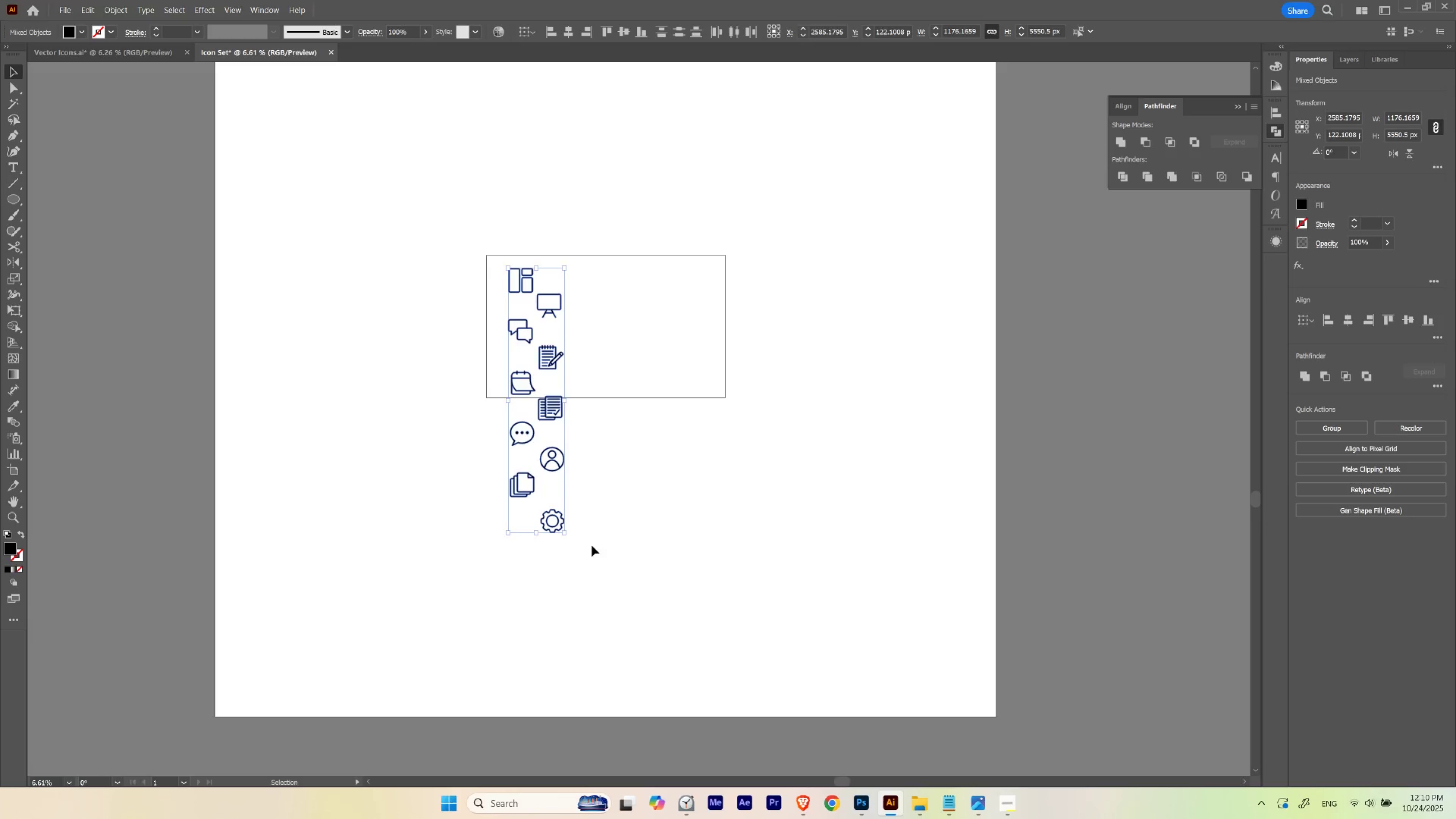 
hold_key(key=ShiftLeft, duration=1.5)
left_click_drag(start_coordinate=[565, 532], to_coordinate=[600, 563])
 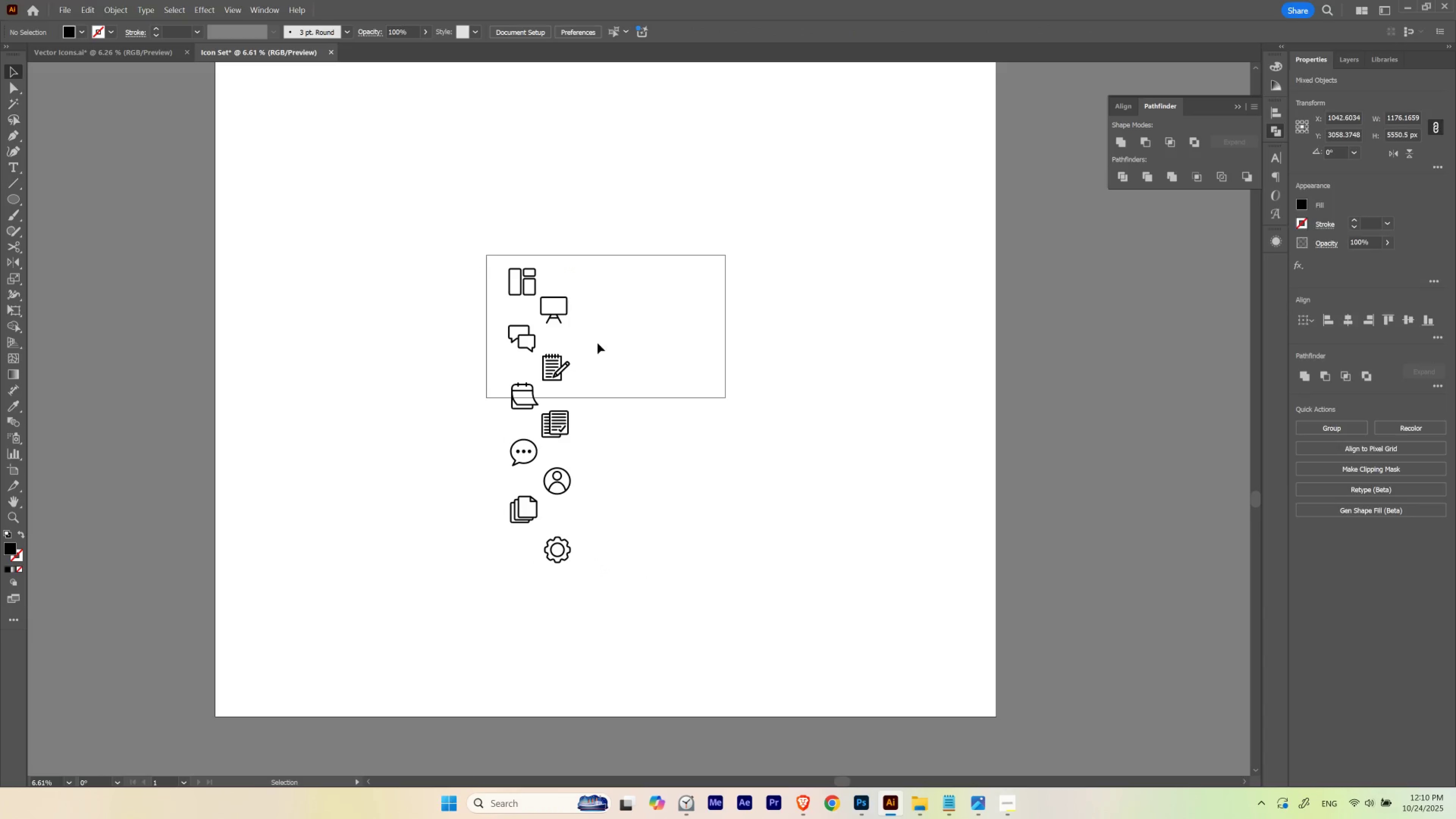 
hold_key(key=ShiftLeft, duration=1.52)
 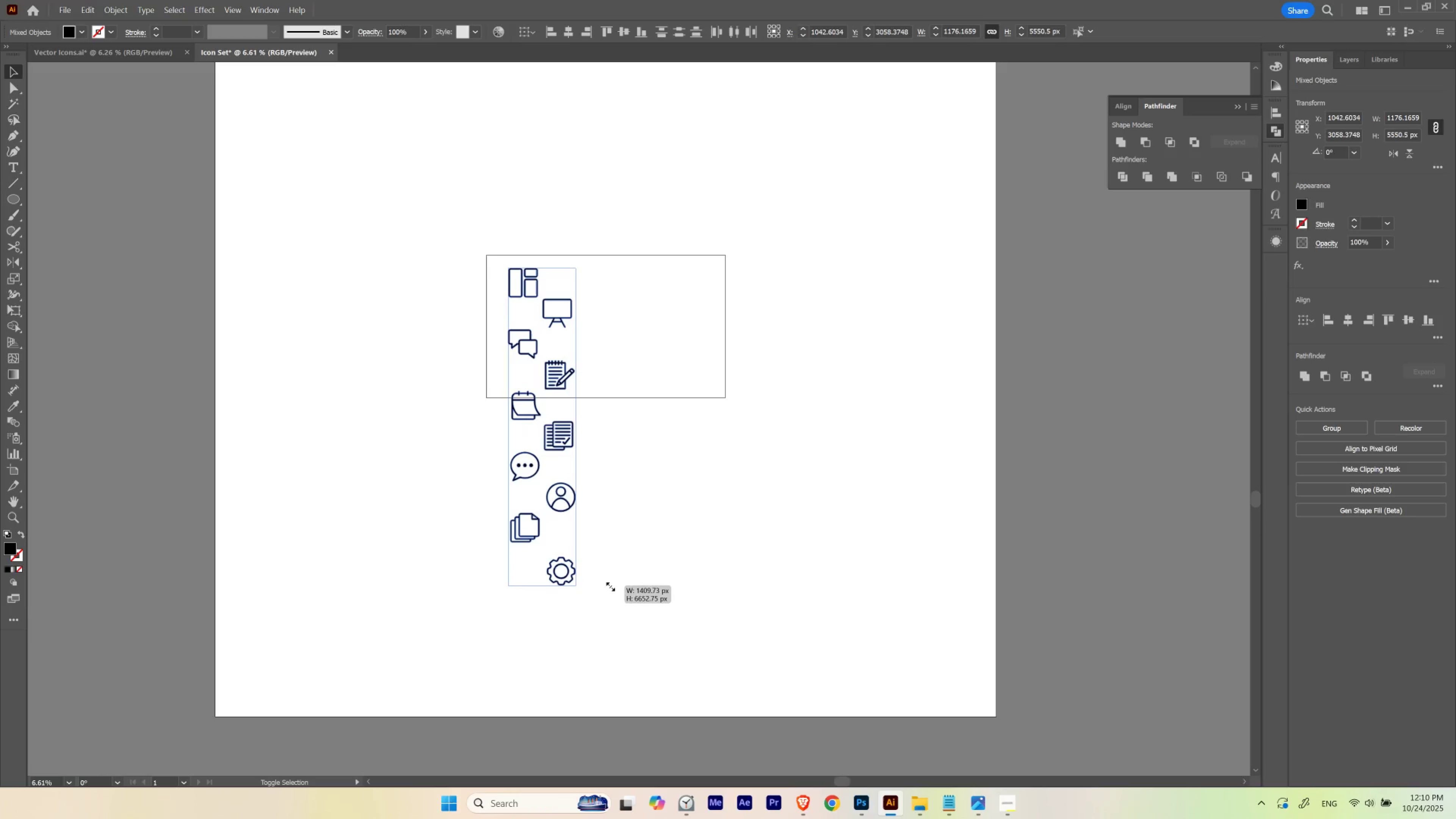 
hold_key(key=ShiftLeft, duration=1.51)
 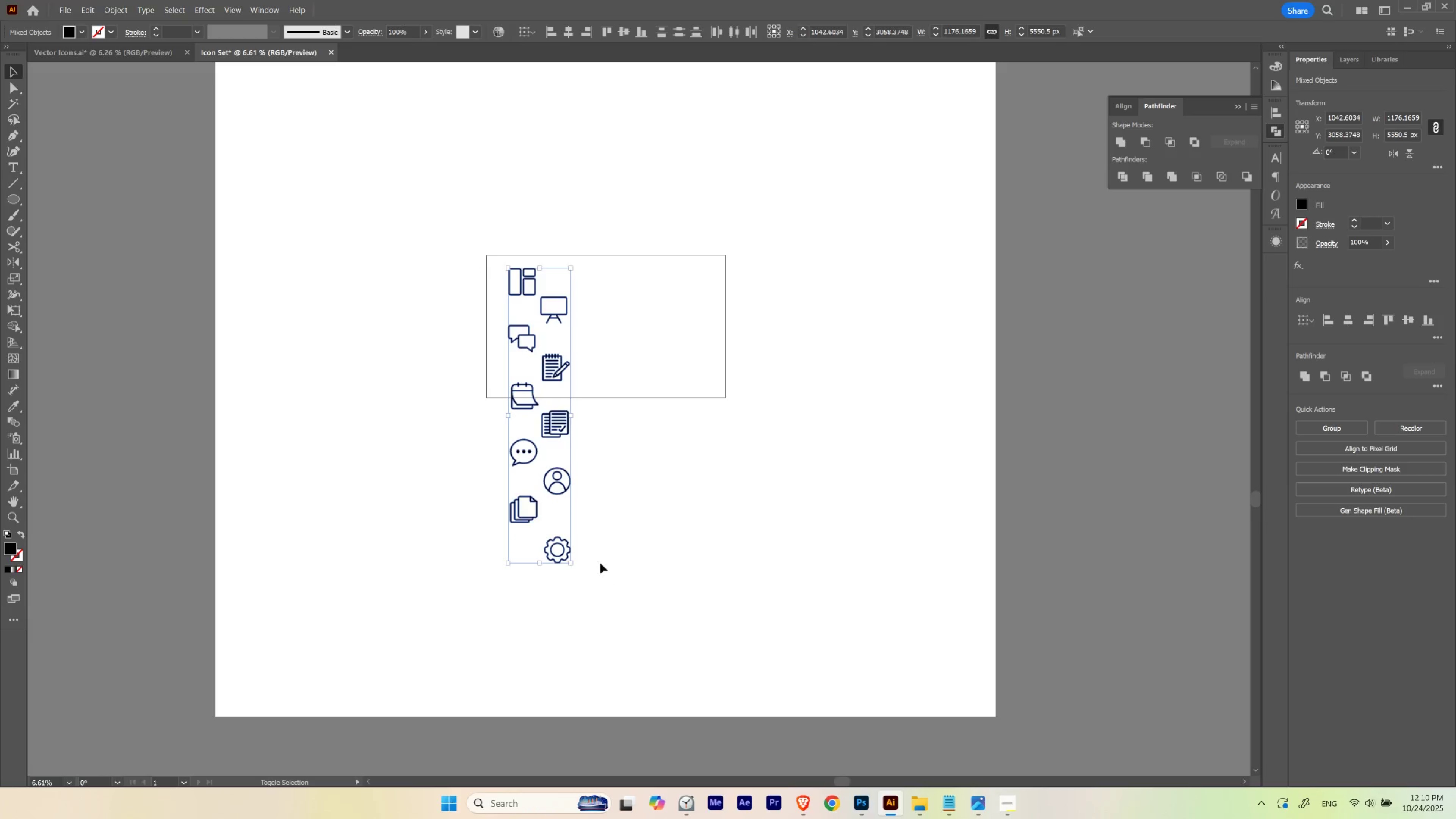 
hold_key(key=ShiftLeft, duration=0.72)
 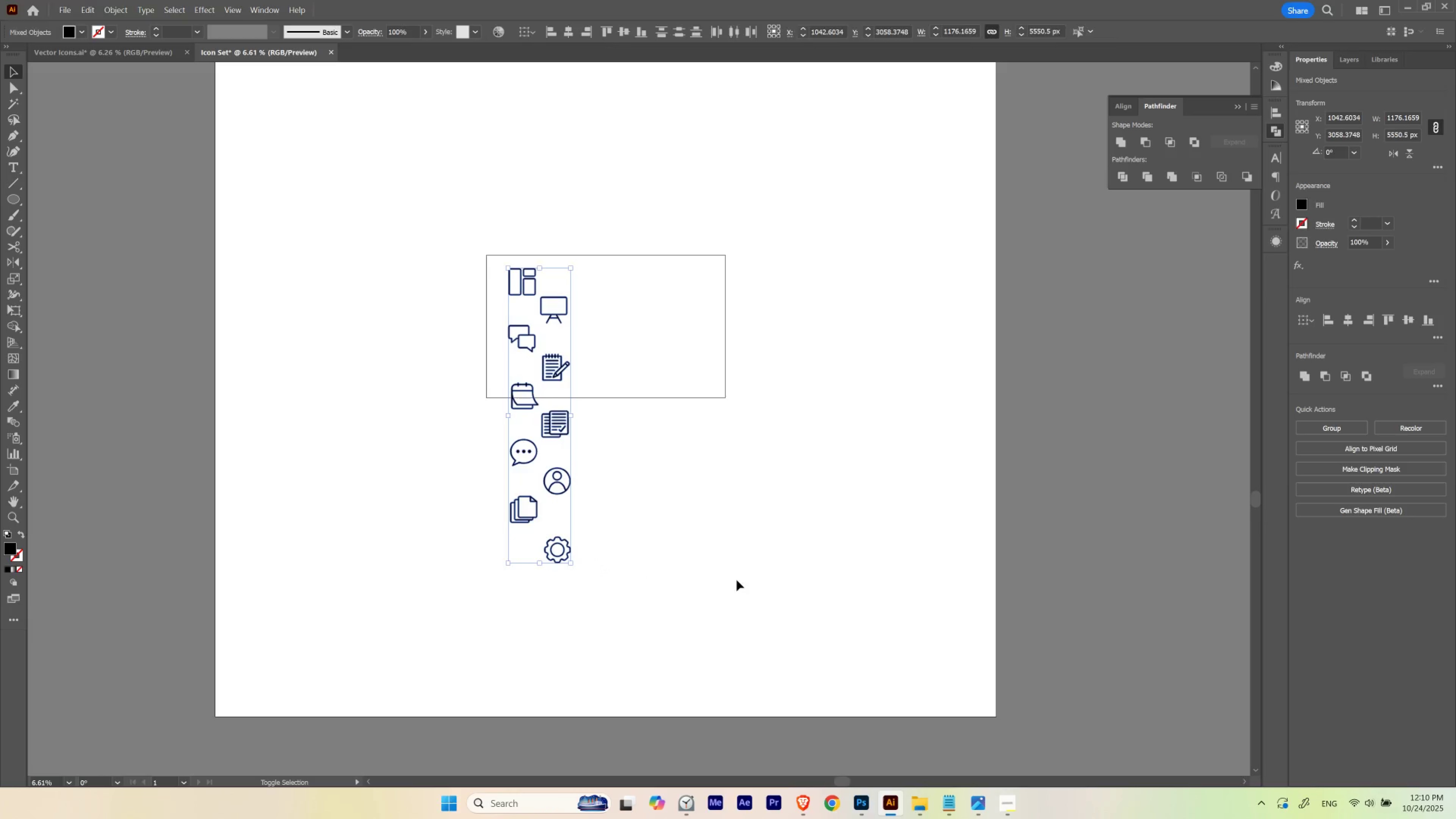 
left_click([737, 580])
 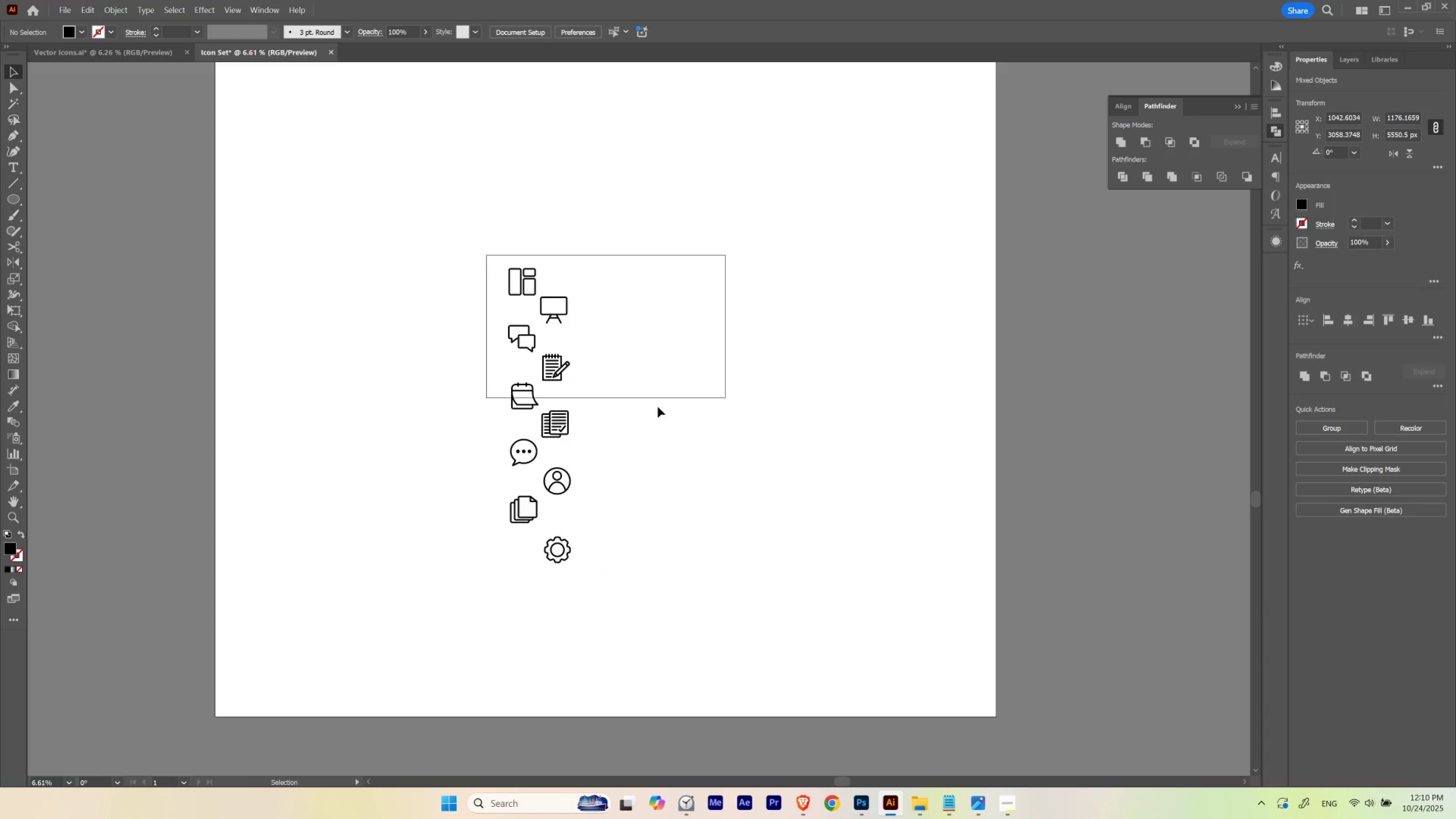 
hold_key(key=ControlLeft, duration=0.58)
 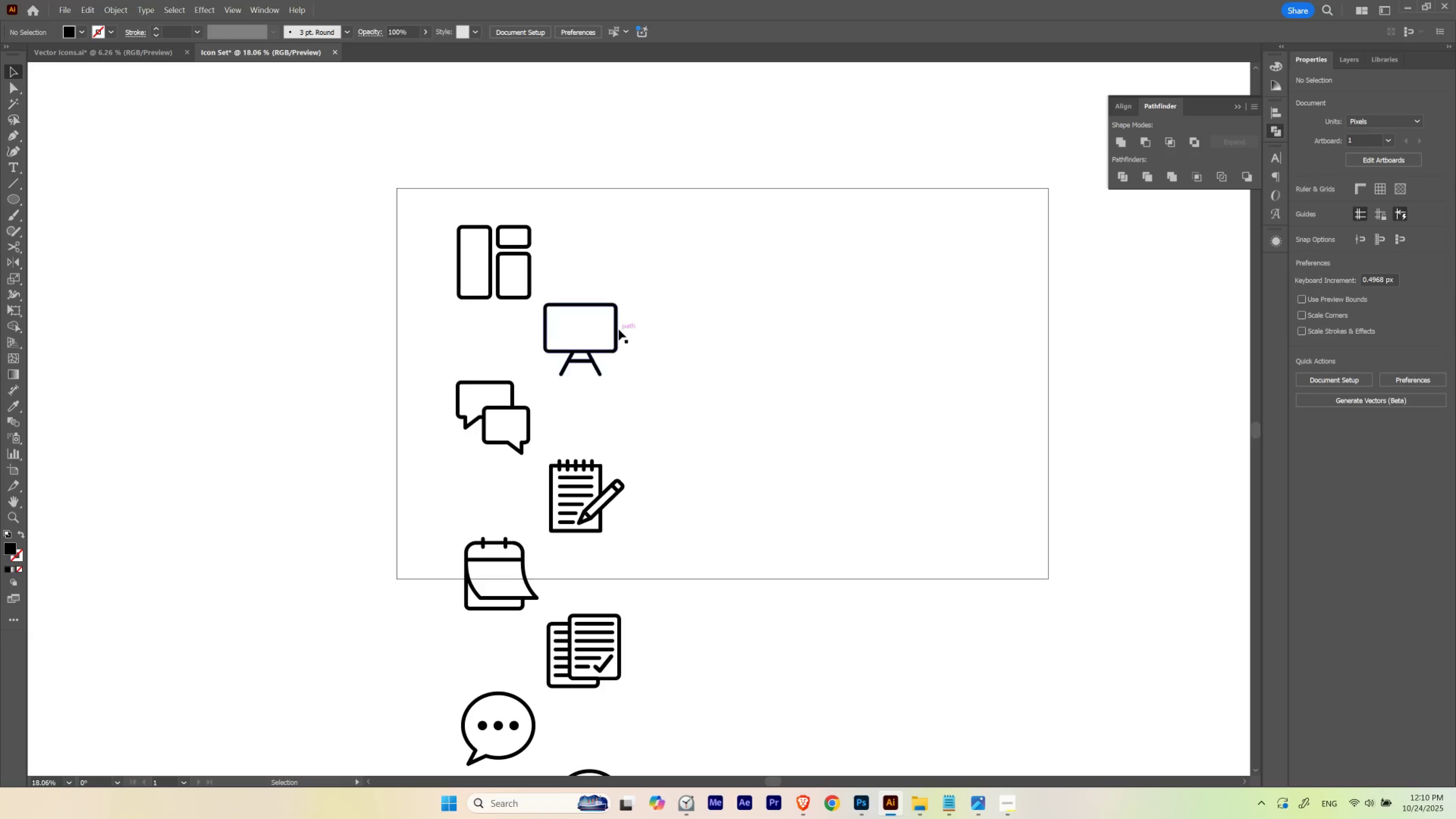 
hold_key(key=Space, duration=0.57)
 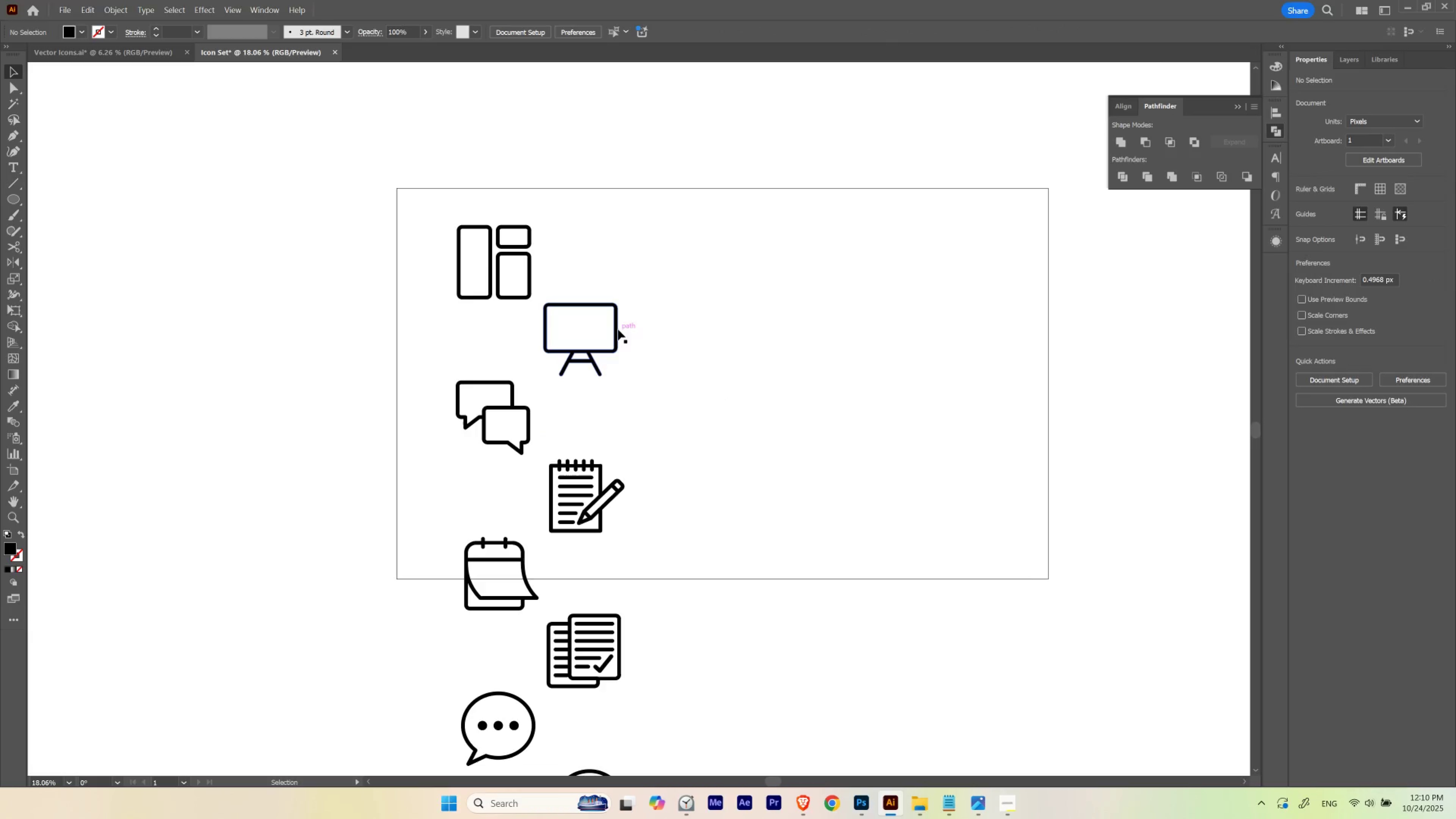 
left_click_drag(start_coordinate=[538, 293], to_coordinate=[648, 358])
 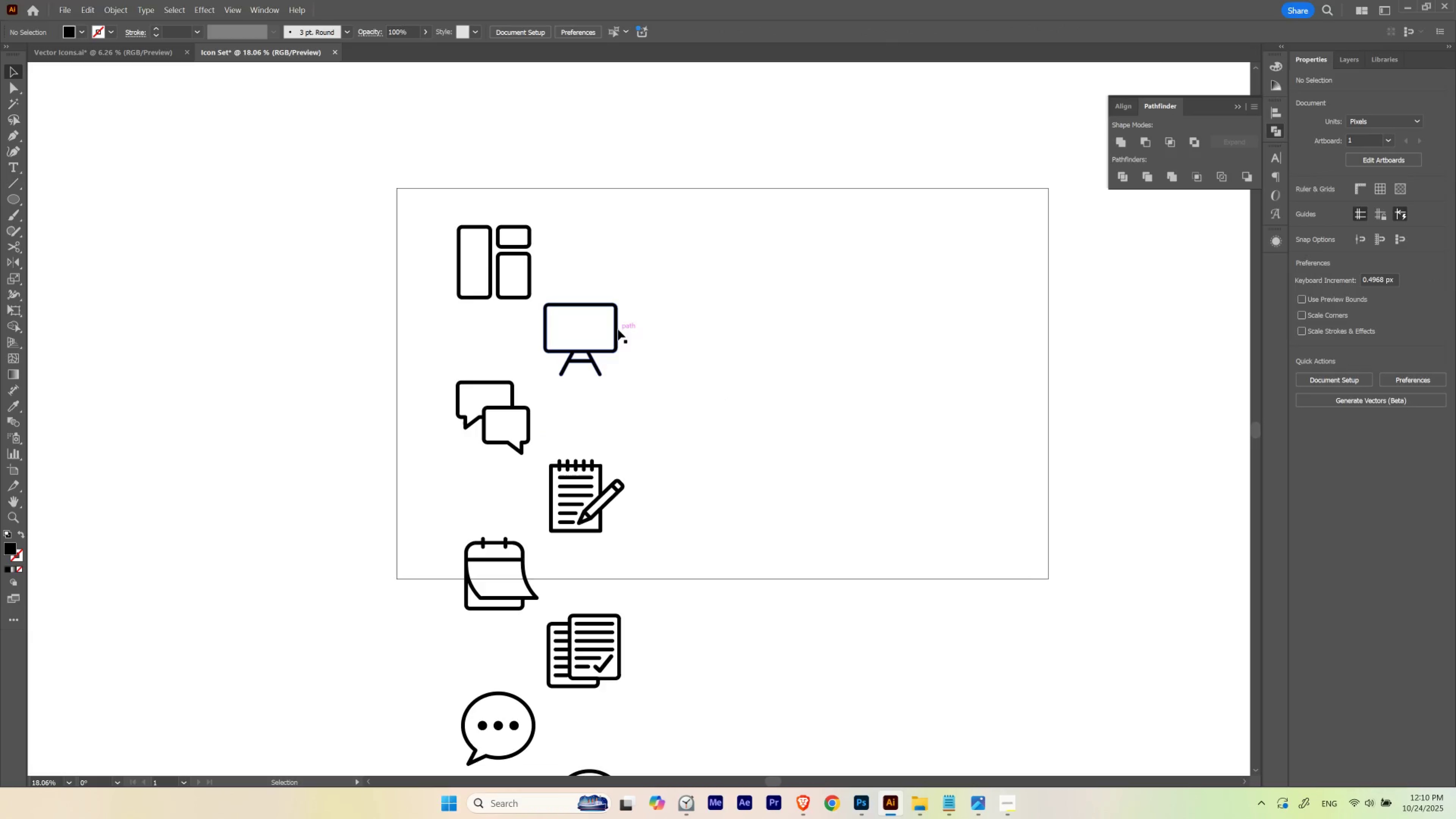 
left_click_drag(start_coordinate=[618, 329], to_coordinate=[660, 255])
 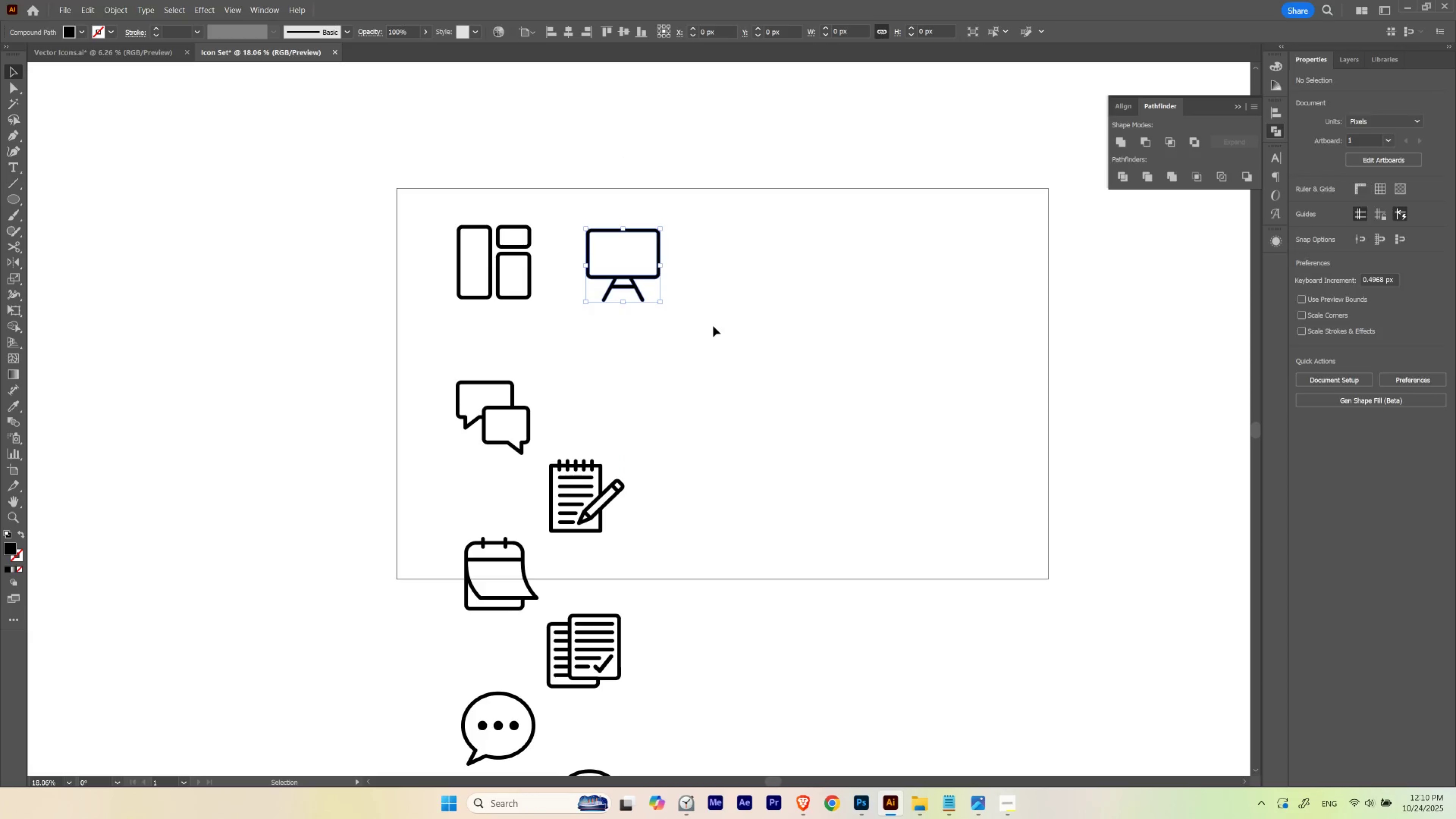 
left_click([713, 326])
 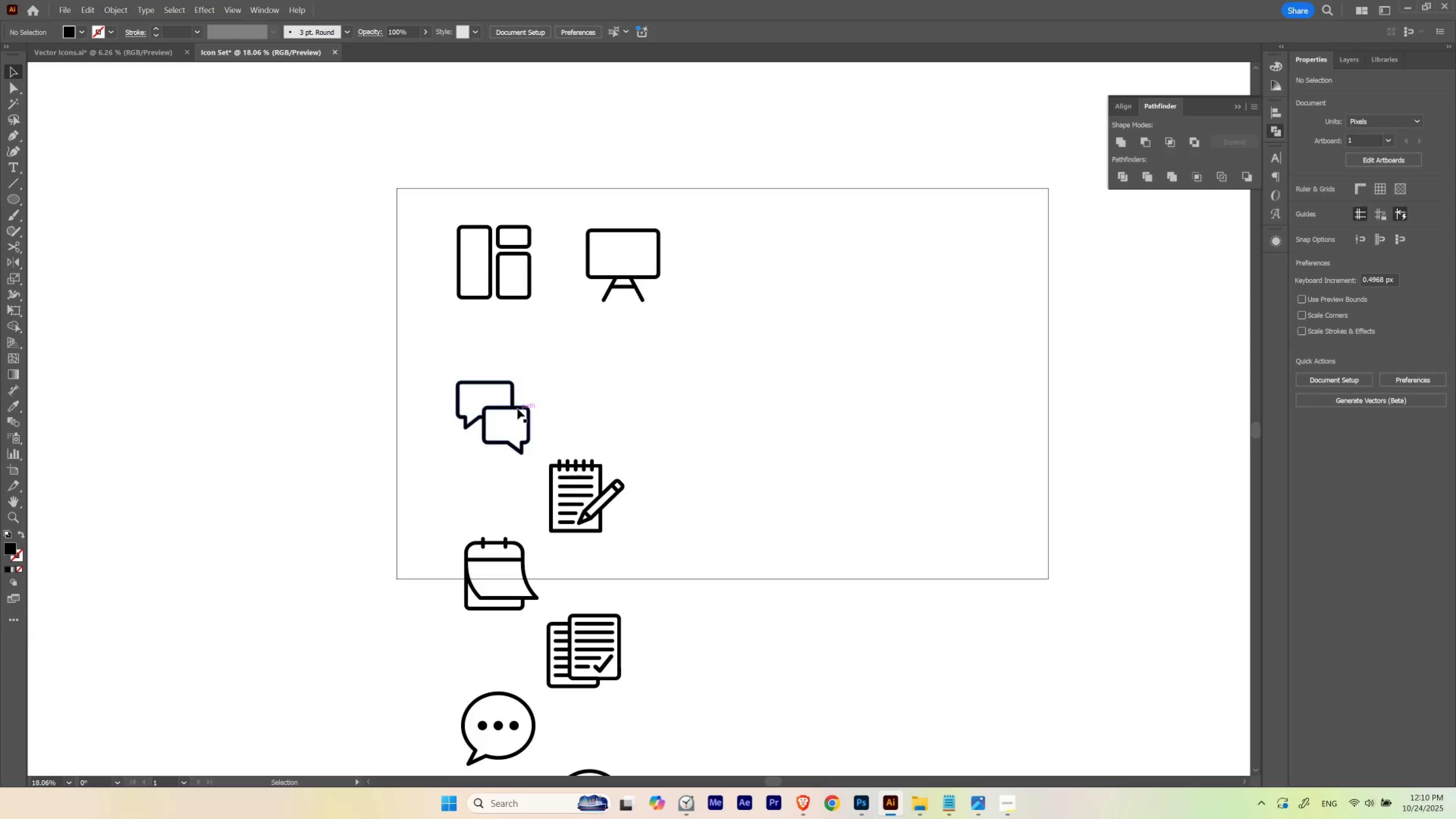 
left_click_drag(start_coordinate=[517, 409], to_coordinate=[774, 258])
 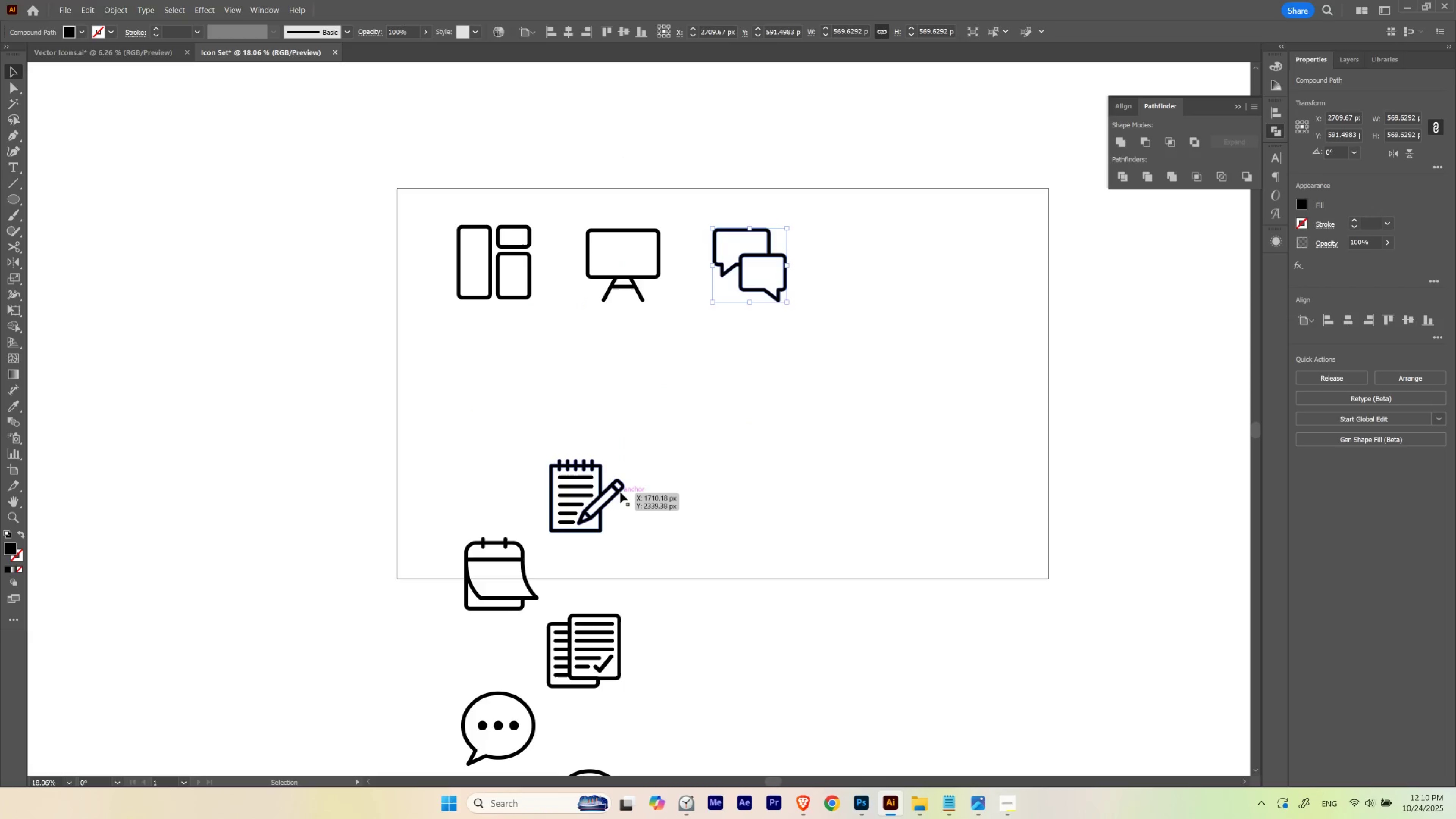 
left_click_drag(start_coordinate=[620, 492], to_coordinate=[914, 257])
 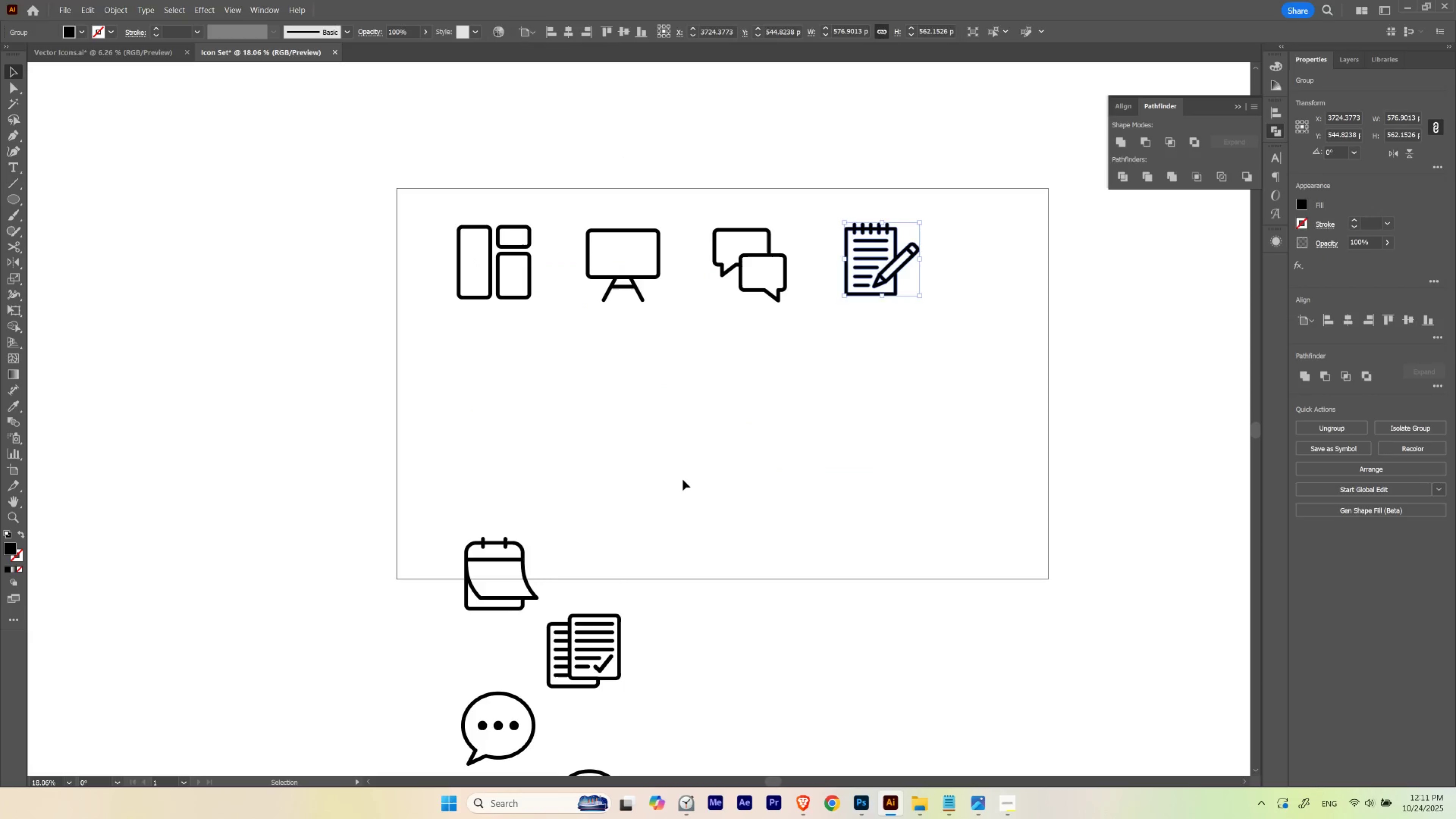 
left_click([683, 479])
 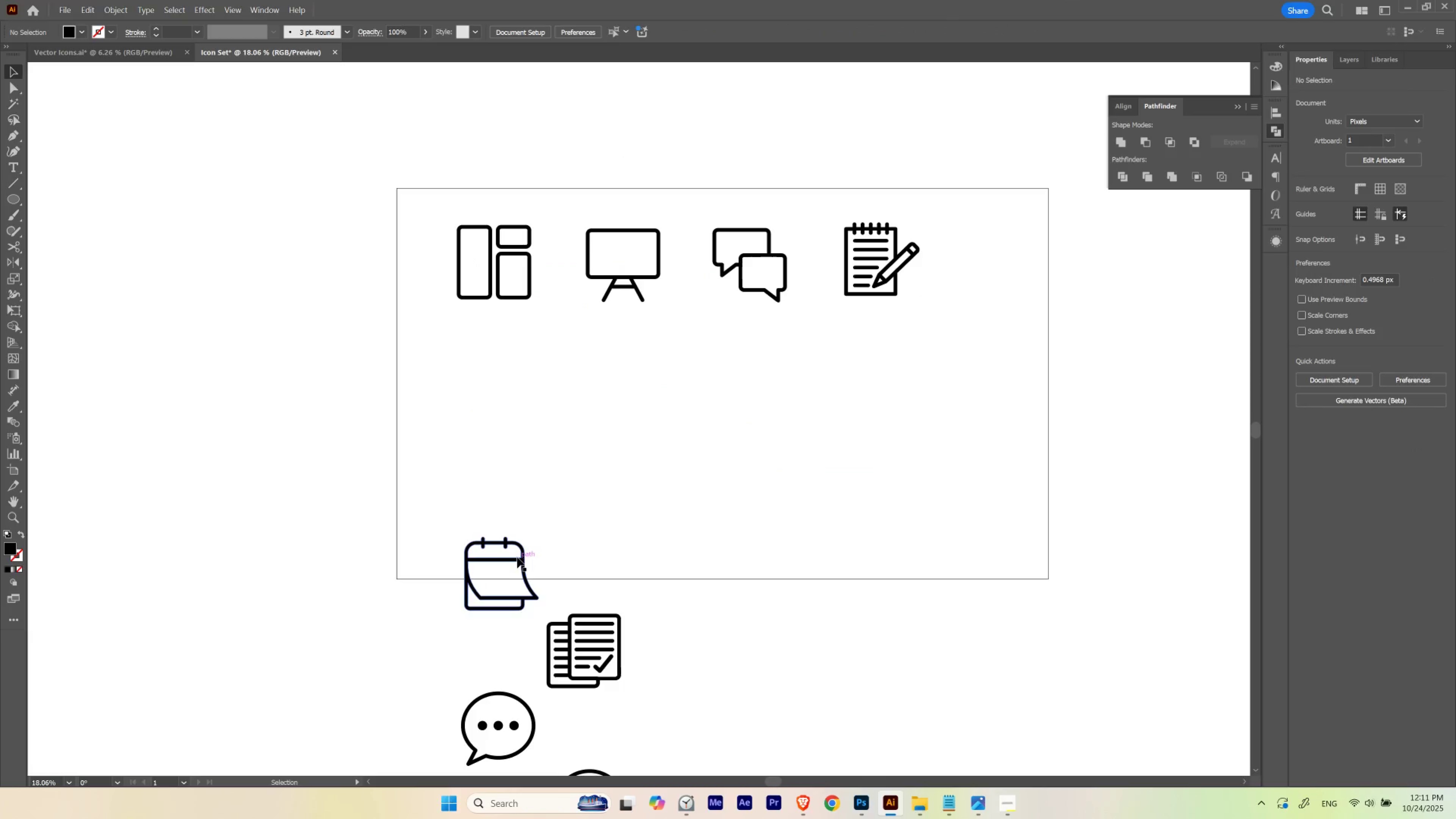 
left_click_drag(start_coordinate=[517, 557], to_coordinate=[523, 368])
 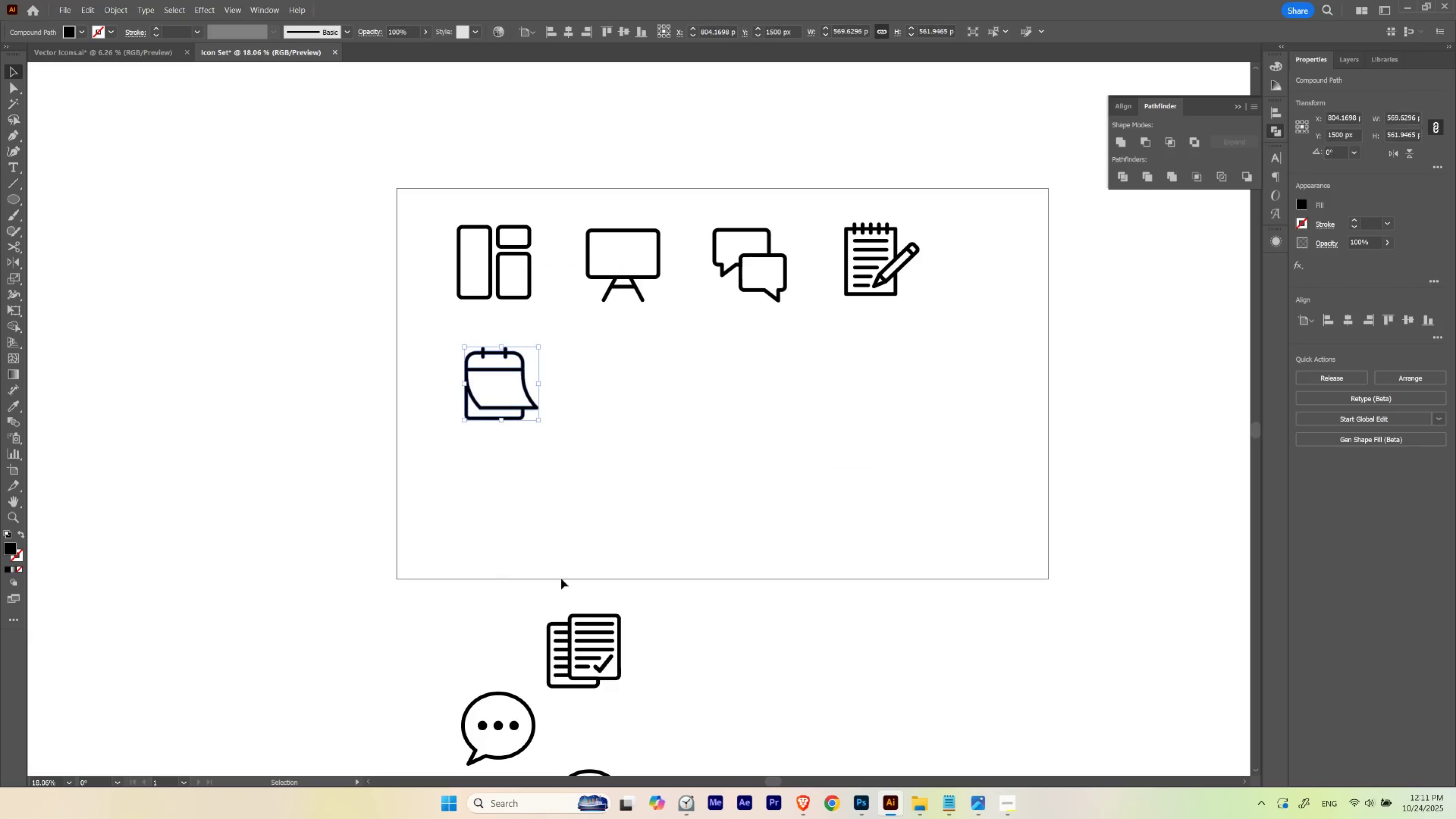 
hold_key(key=ShiftLeft, duration=1.3)
 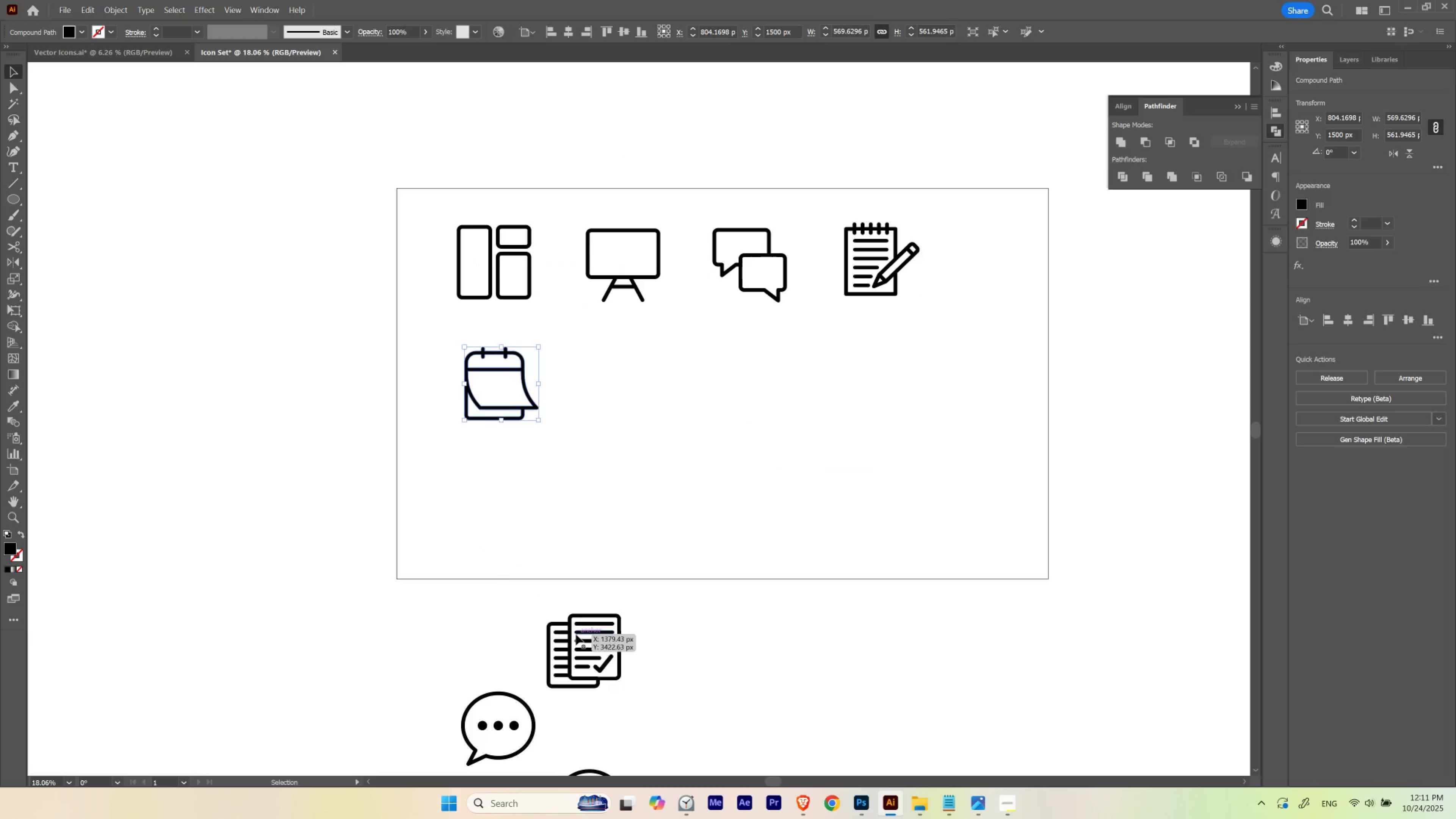 
left_click_drag(start_coordinate=[576, 634], to_coordinate=[624, 367])
 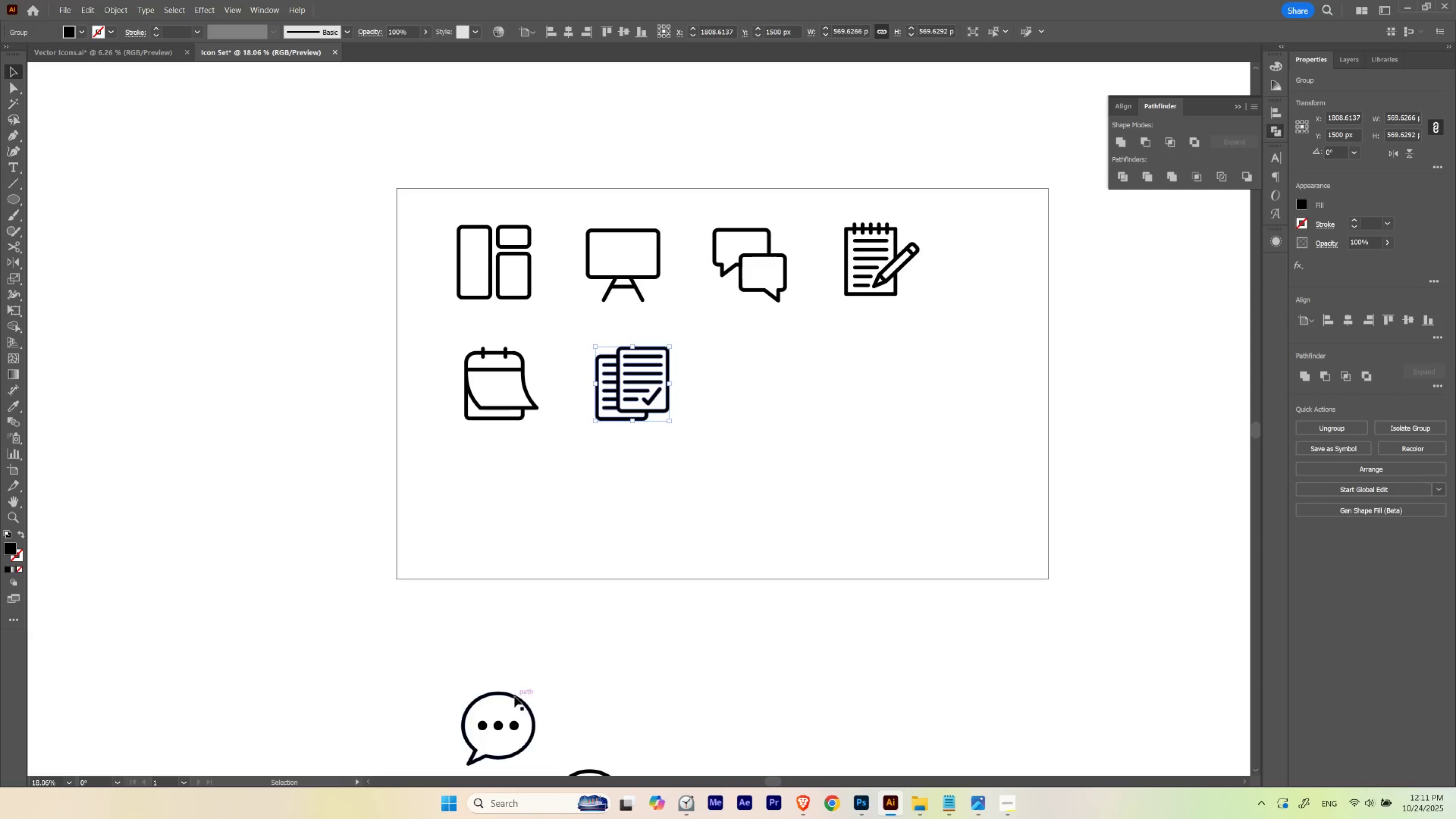 
left_click_drag(start_coordinate=[514, 696], to_coordinate=[774, 345])
 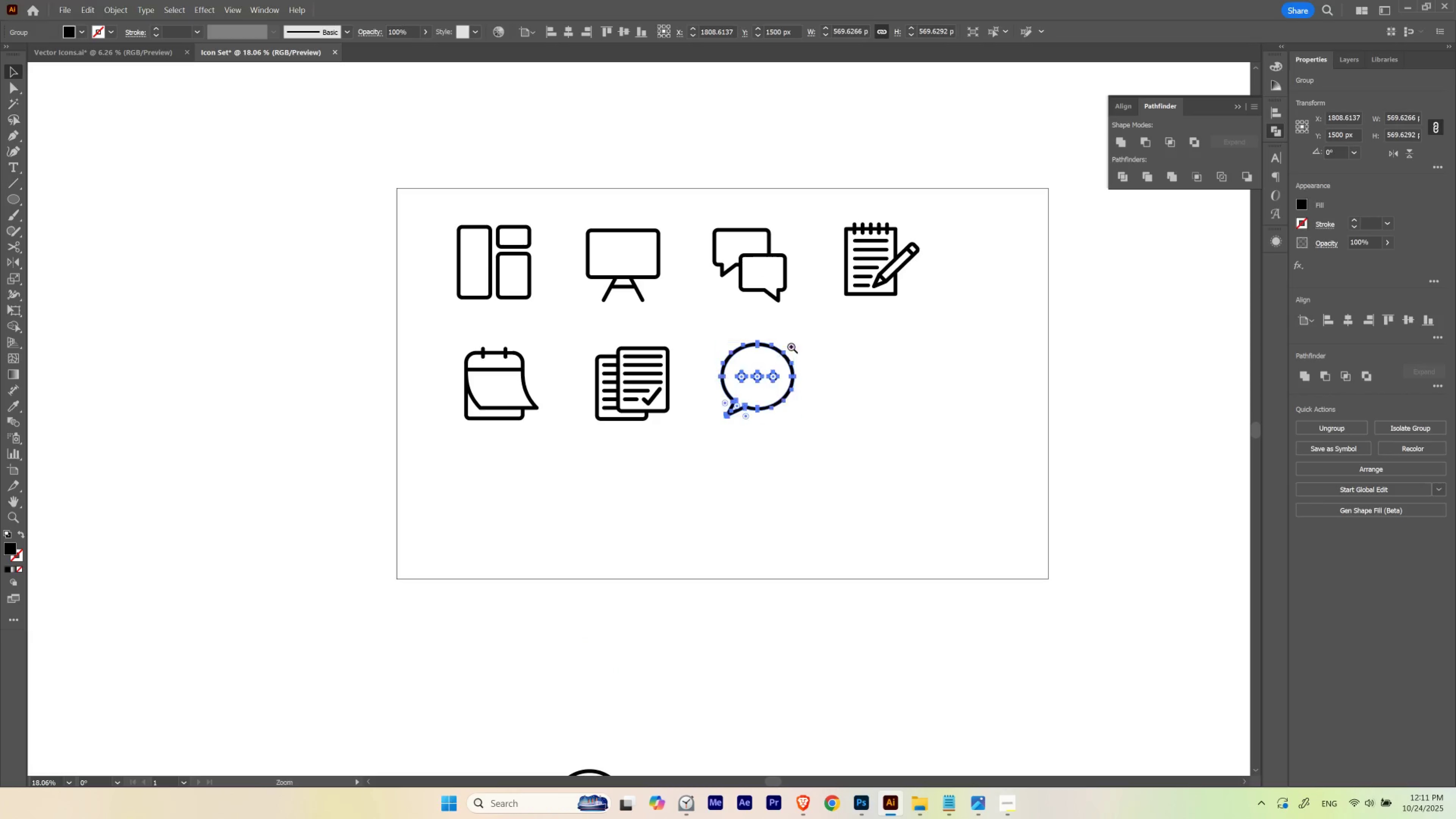 
hold_key(key=ControlLeft, duration=0.42)
 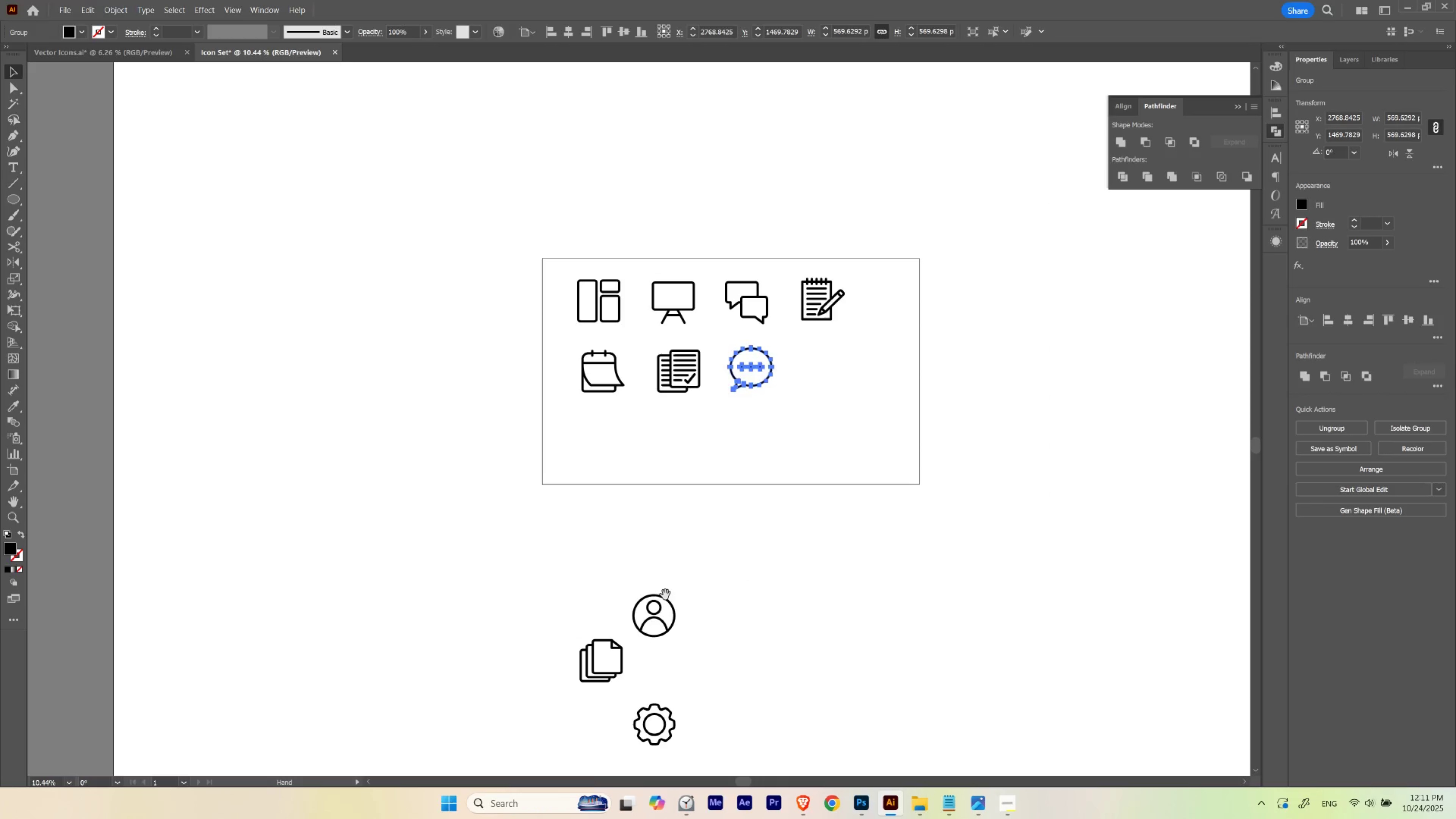 
hold_key(key=Space, duration=0.94)
 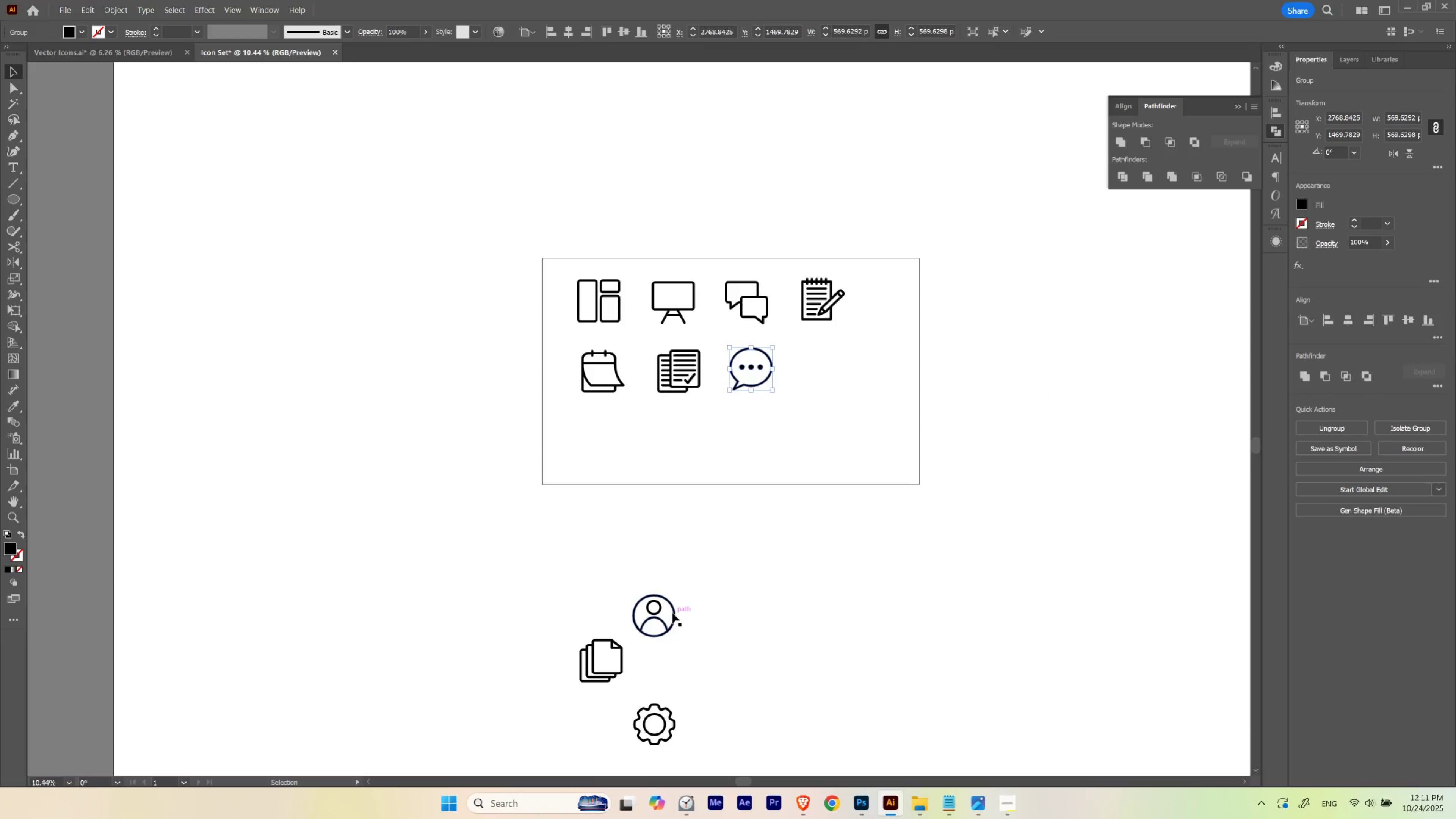 
left_click_drag(start_coordinate=[767, 362], to_coordinate=[707, 404])
 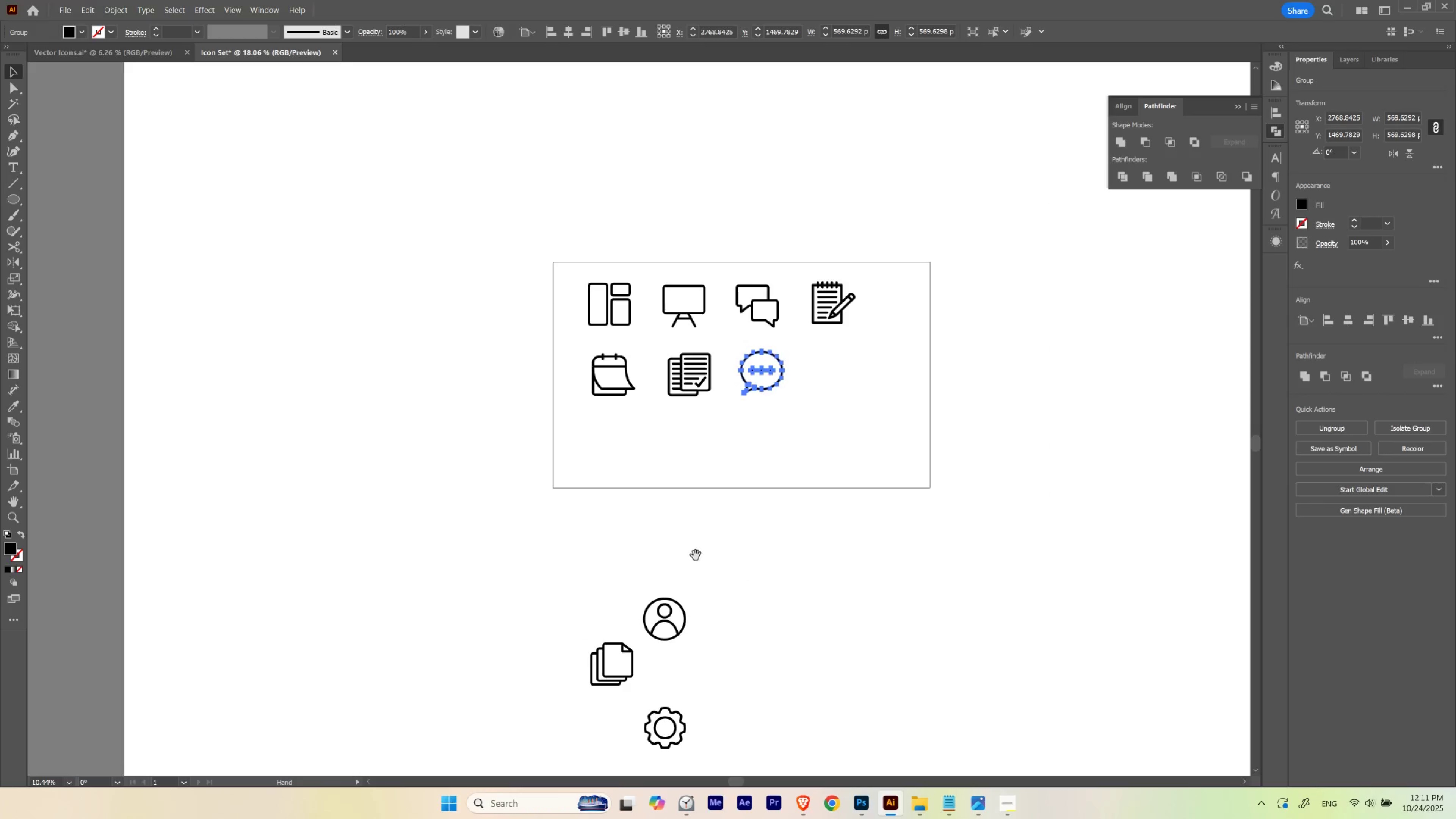 
left_click_drag(start_coordinate=[695, 555], to_coordinate=[684, 552])
 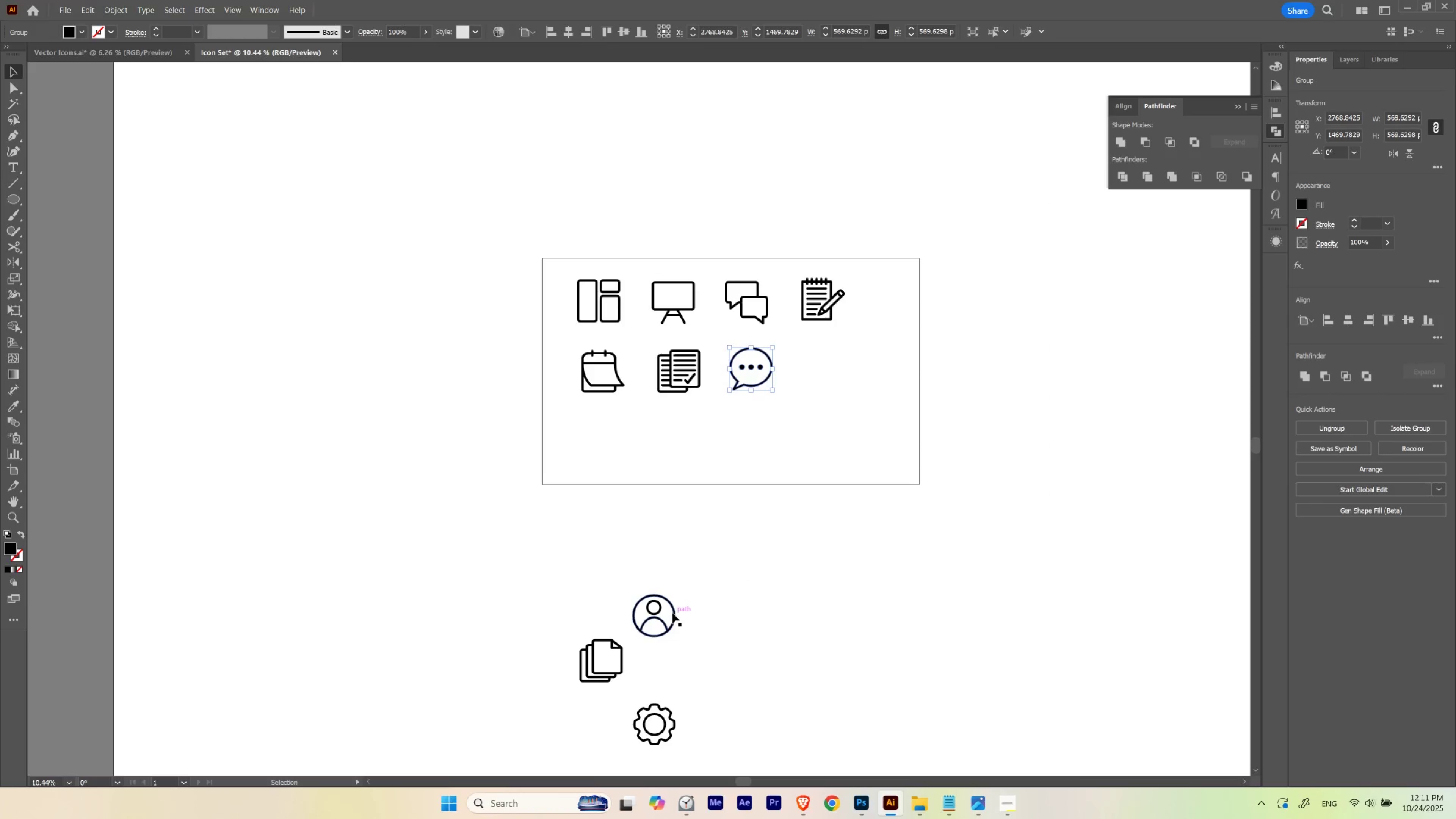 
left_click_drag(start_coordinate=[673, 612], to_coordinate=[843, 362])
 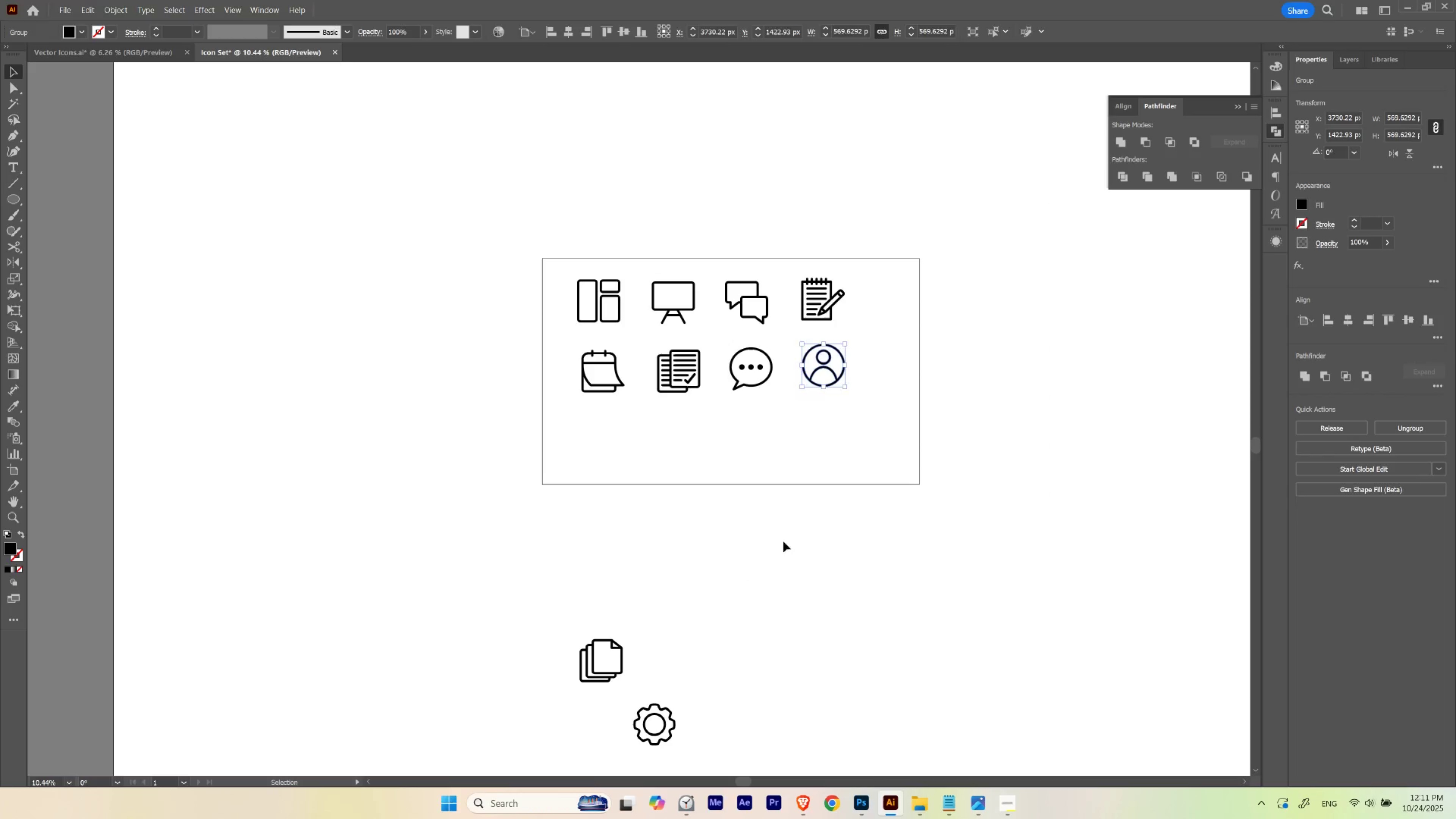 
left_click([783, 541])
 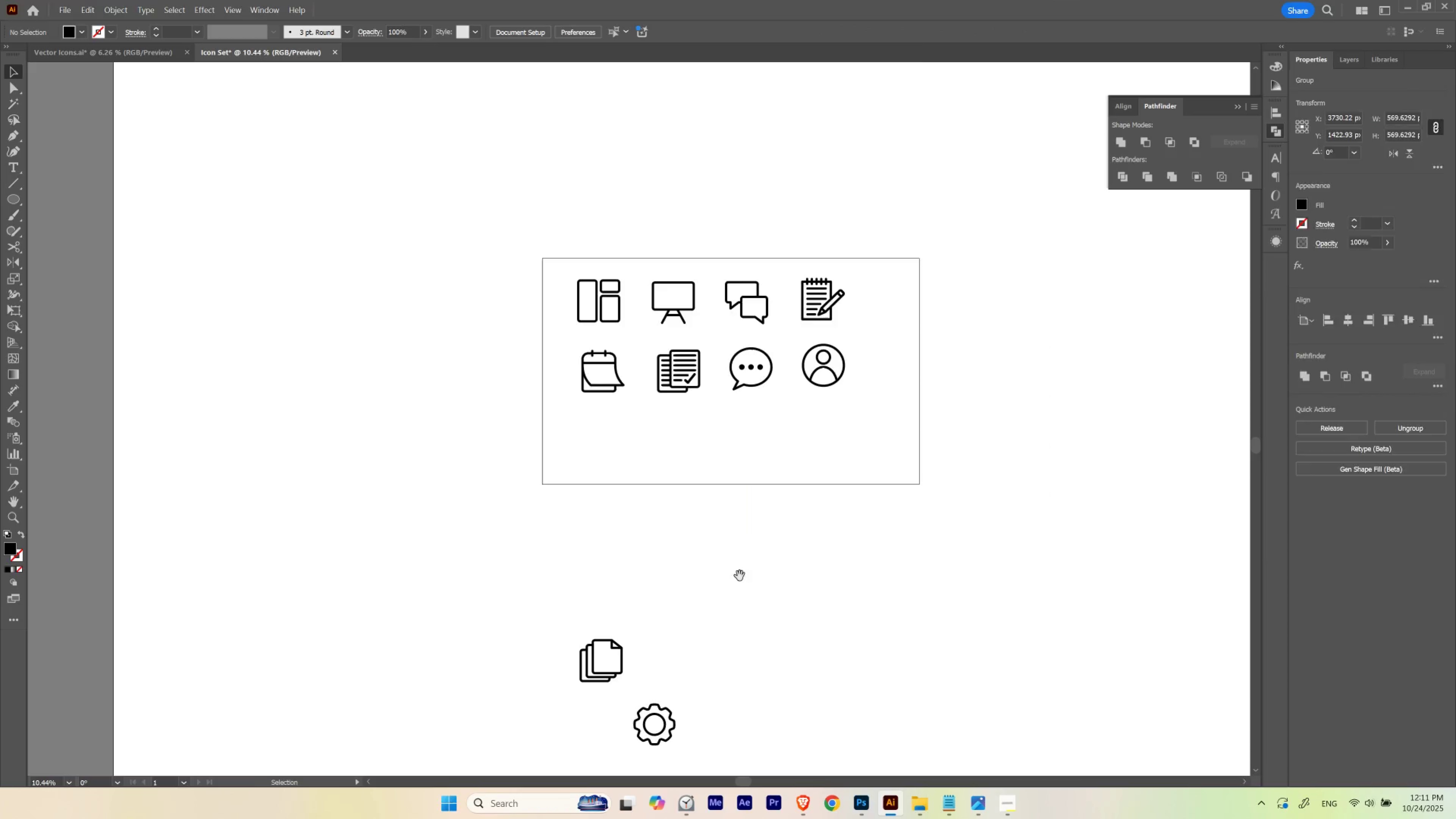 
hold_key(key=Space, duration=0.94)
 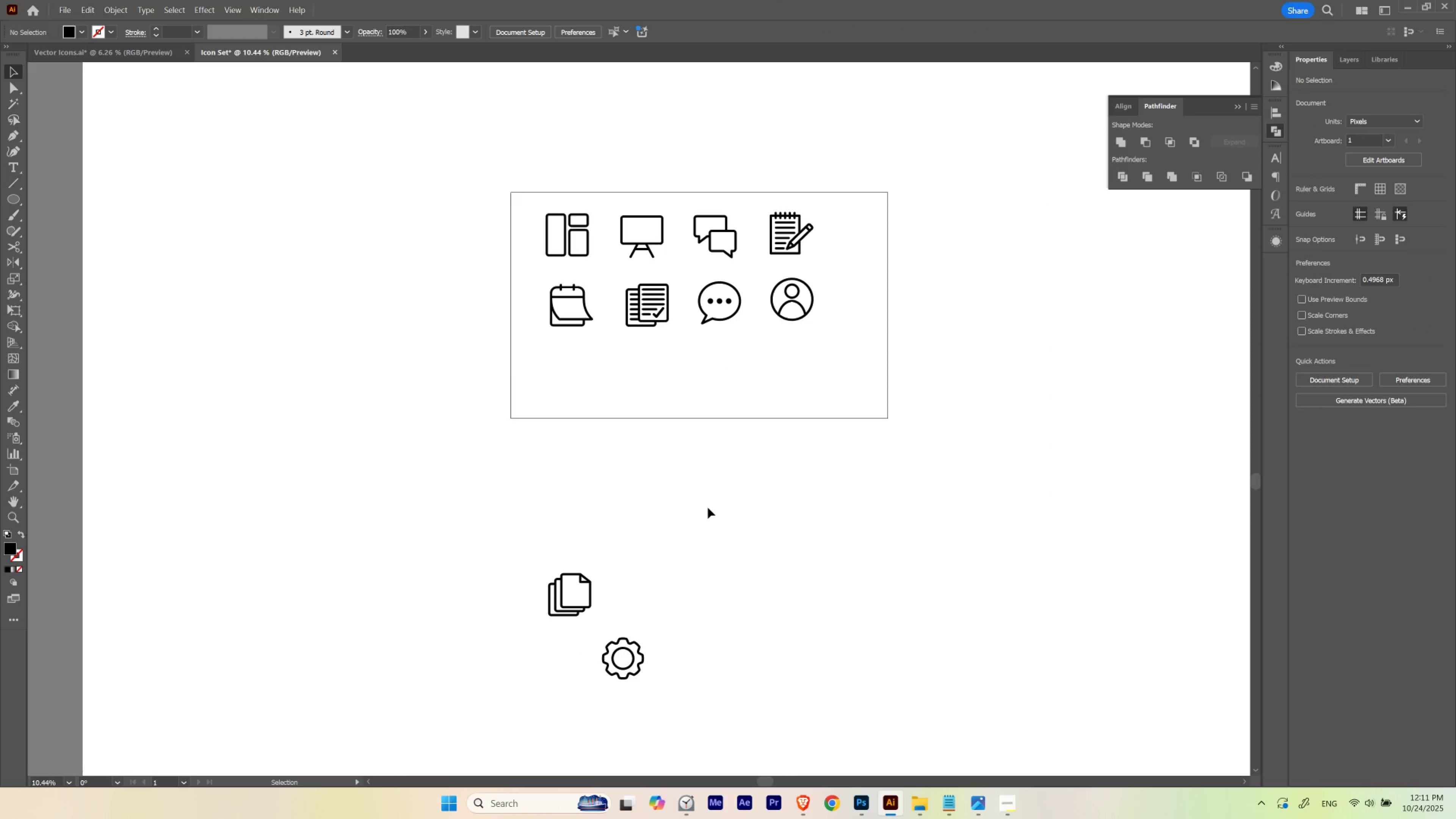 
left_click_drag(start_coordinate=[739, 573], to_coordinate=[708, 507])
 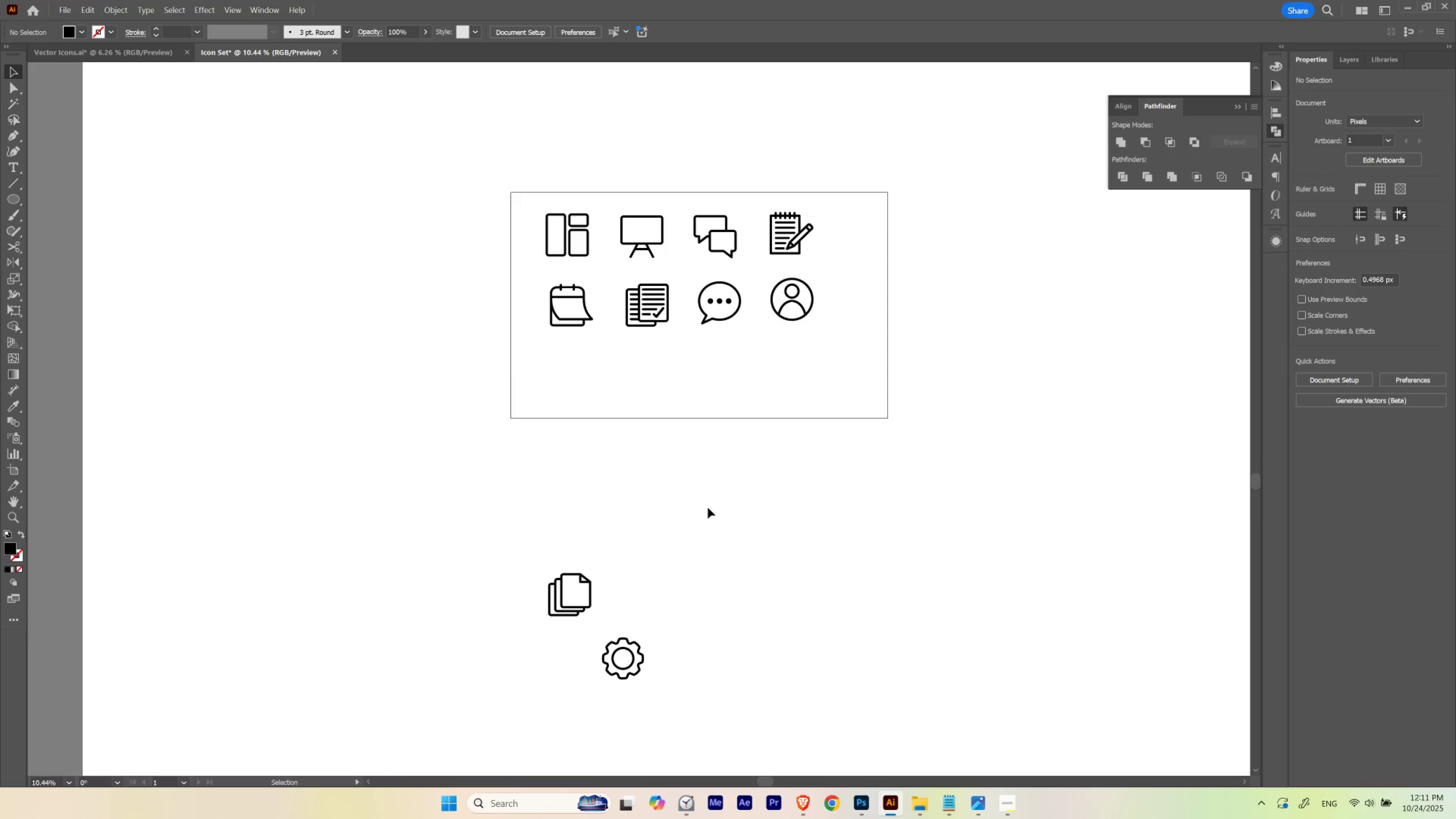 
hold_key(key=Space, duration=0.54)
 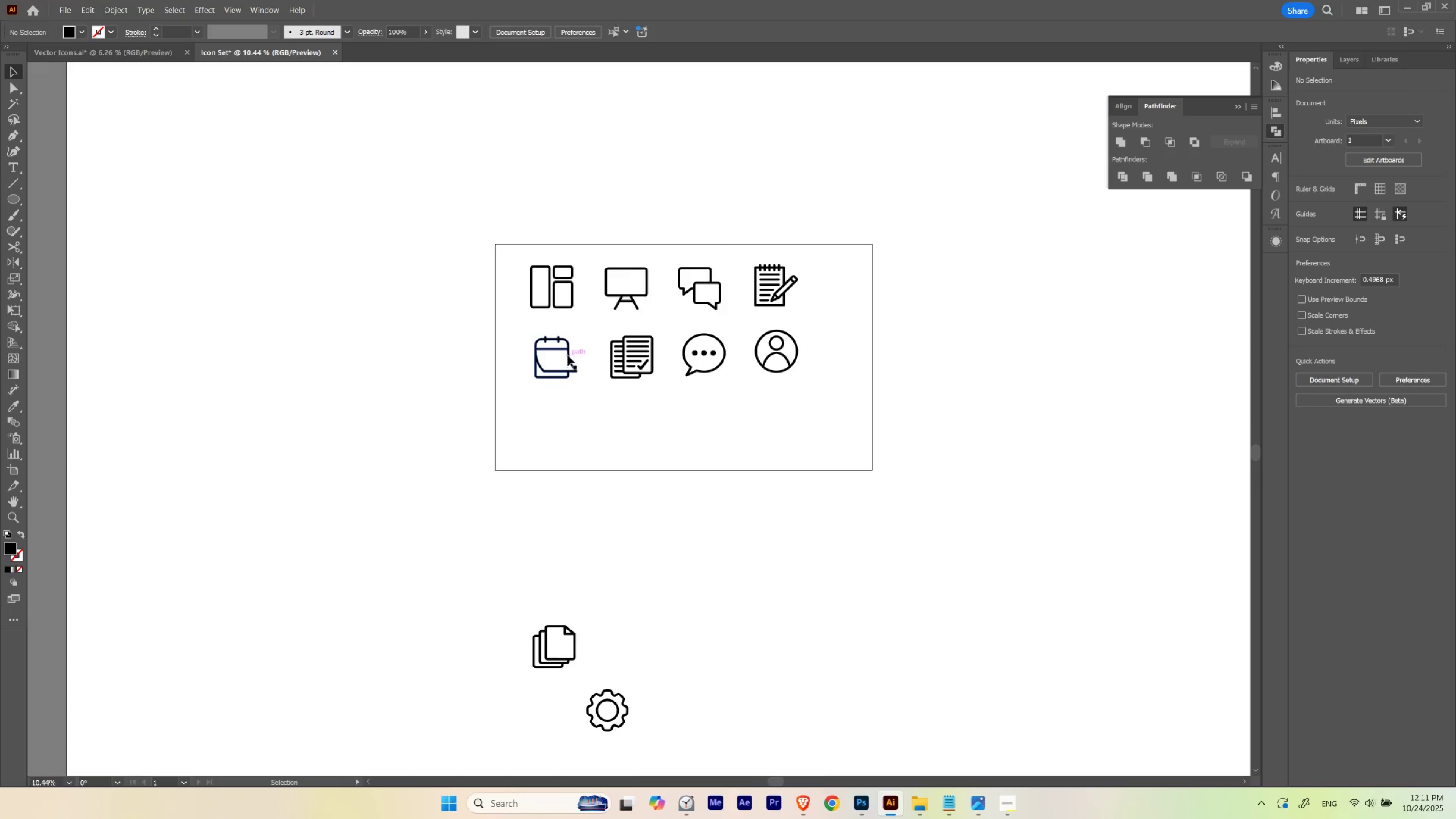 
left_click_drag(start_coordinate=[564, 262], to_coordinate=[549, 314])
 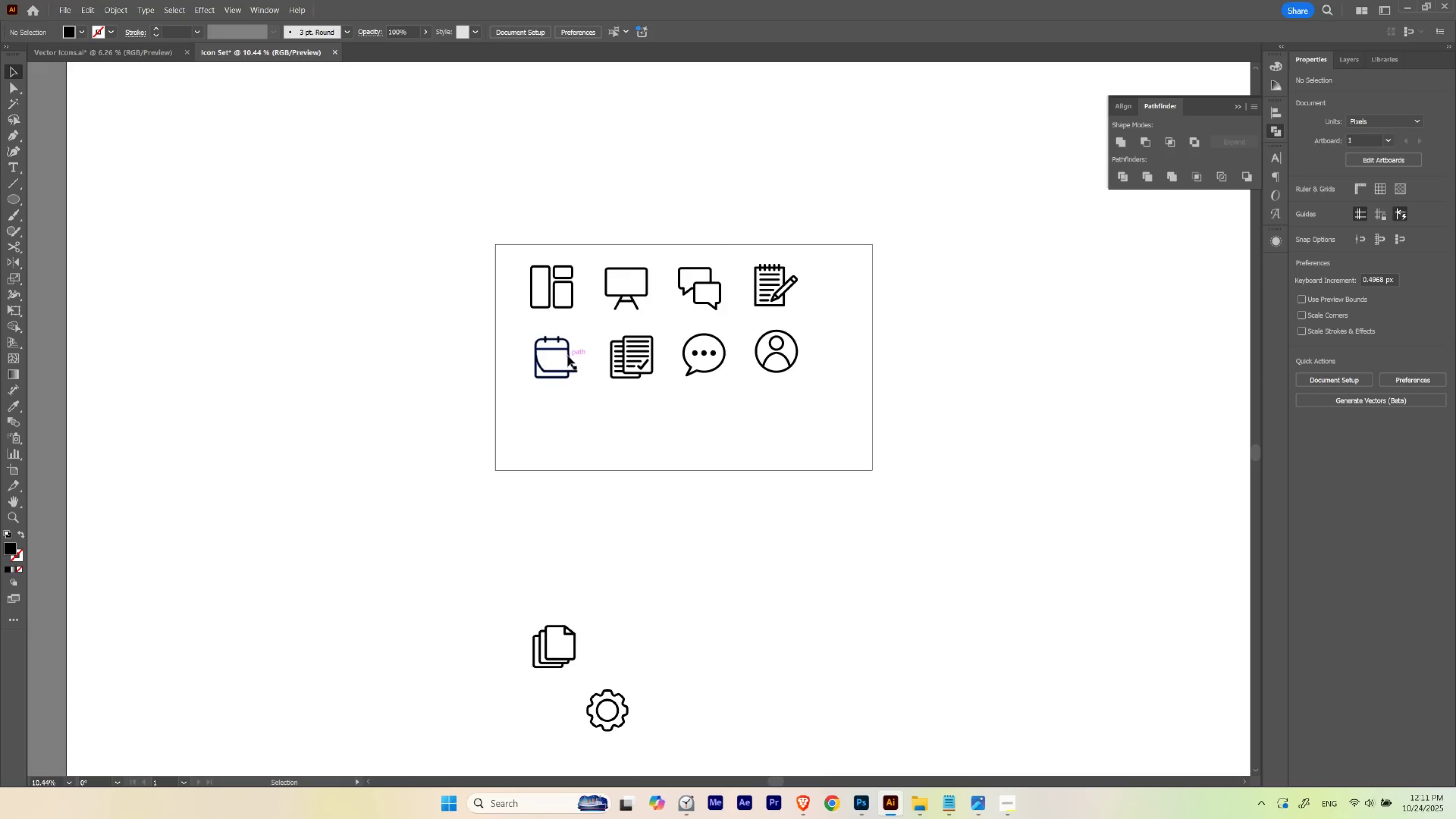 
left_click_drag(start_coordinate=[567, 355], to_coordinate=[856, 283])
 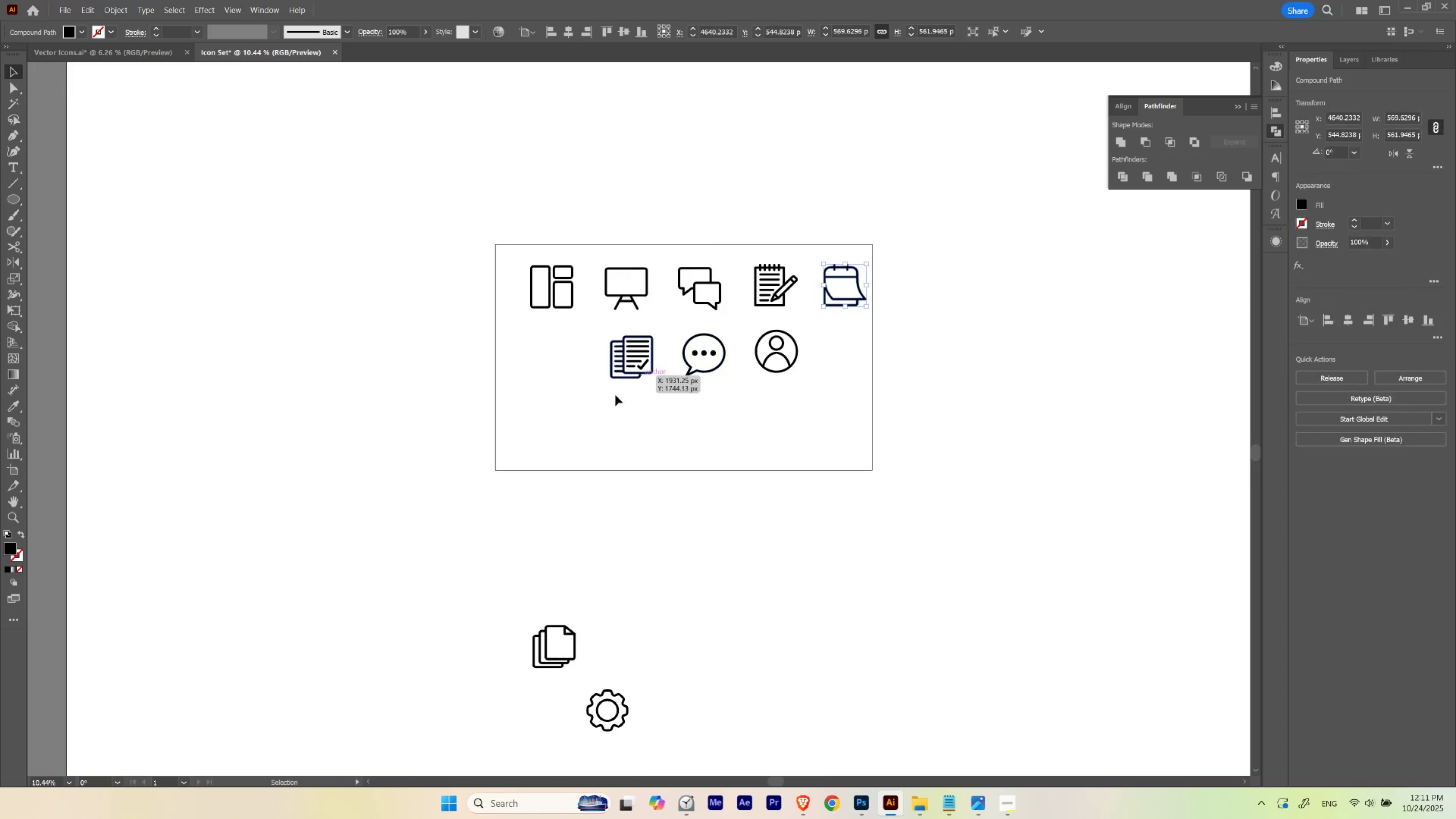 
left_click_drag(start_coordinate=[575, 406], to_coordinate=[780, 351])
 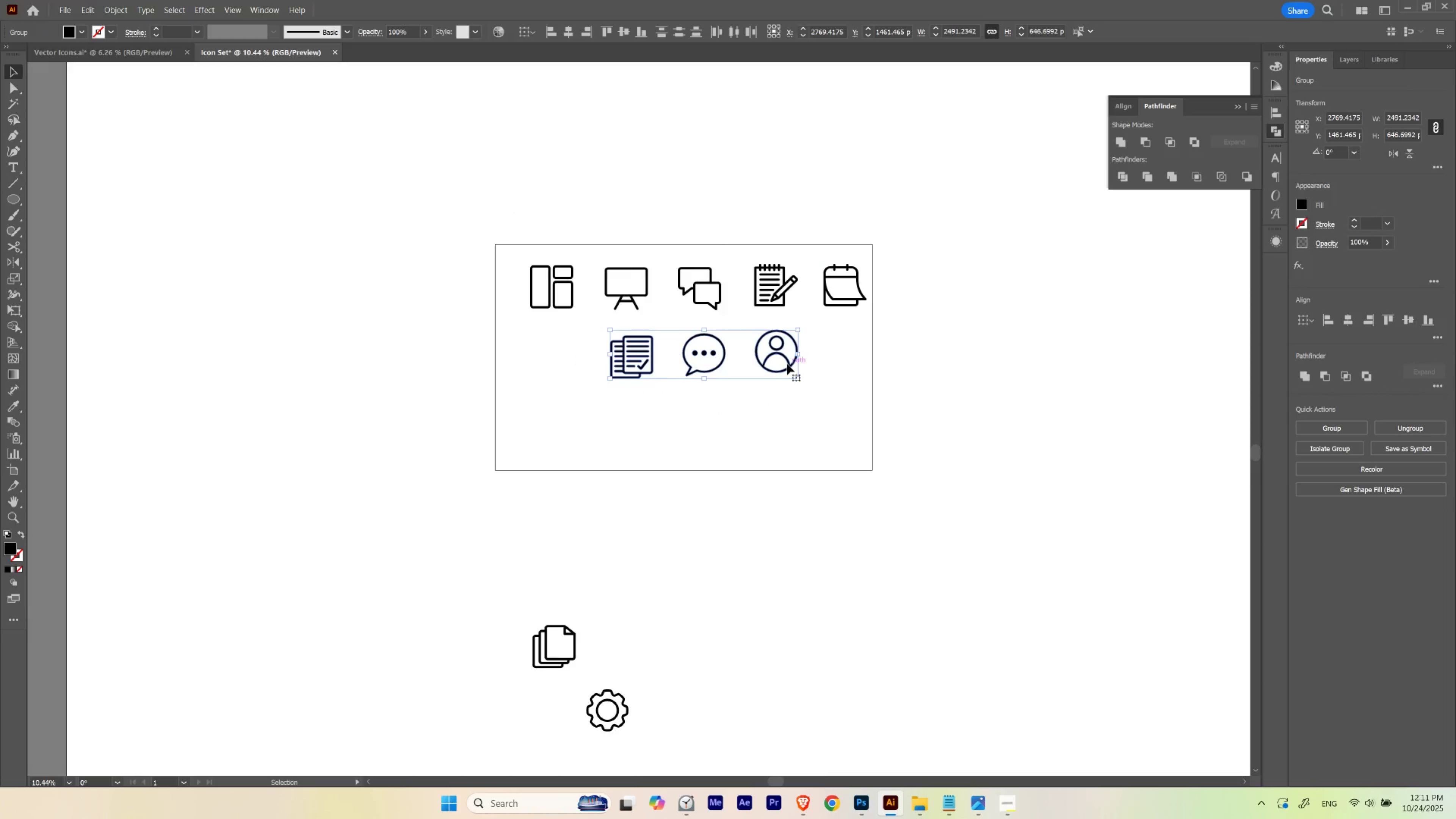 
left_click_drag(start_coordinate=[787, 364], to_coordinate=[707, 370])
 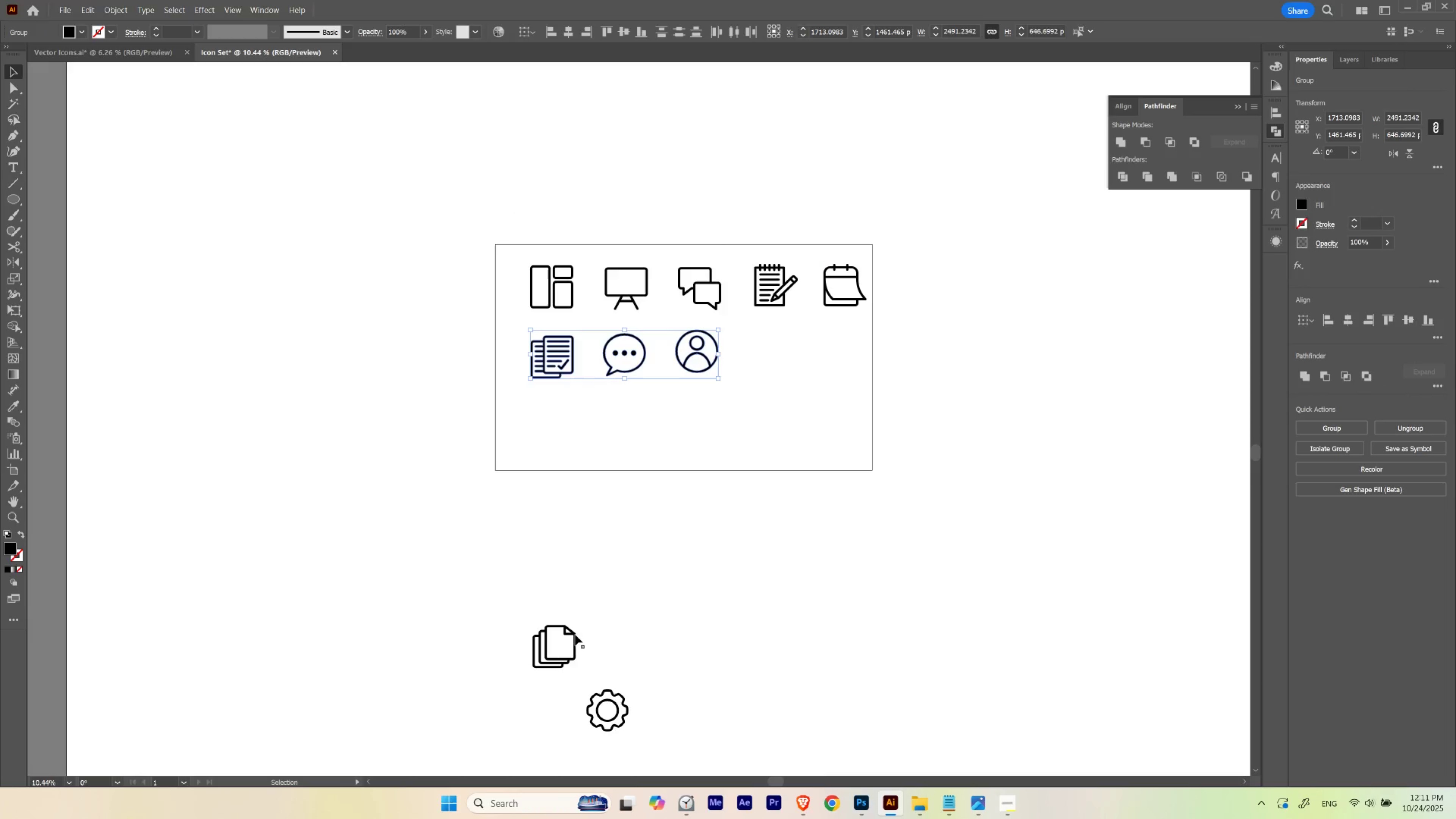 
hold_key(key=ShiftLeft, duration=1.5)
 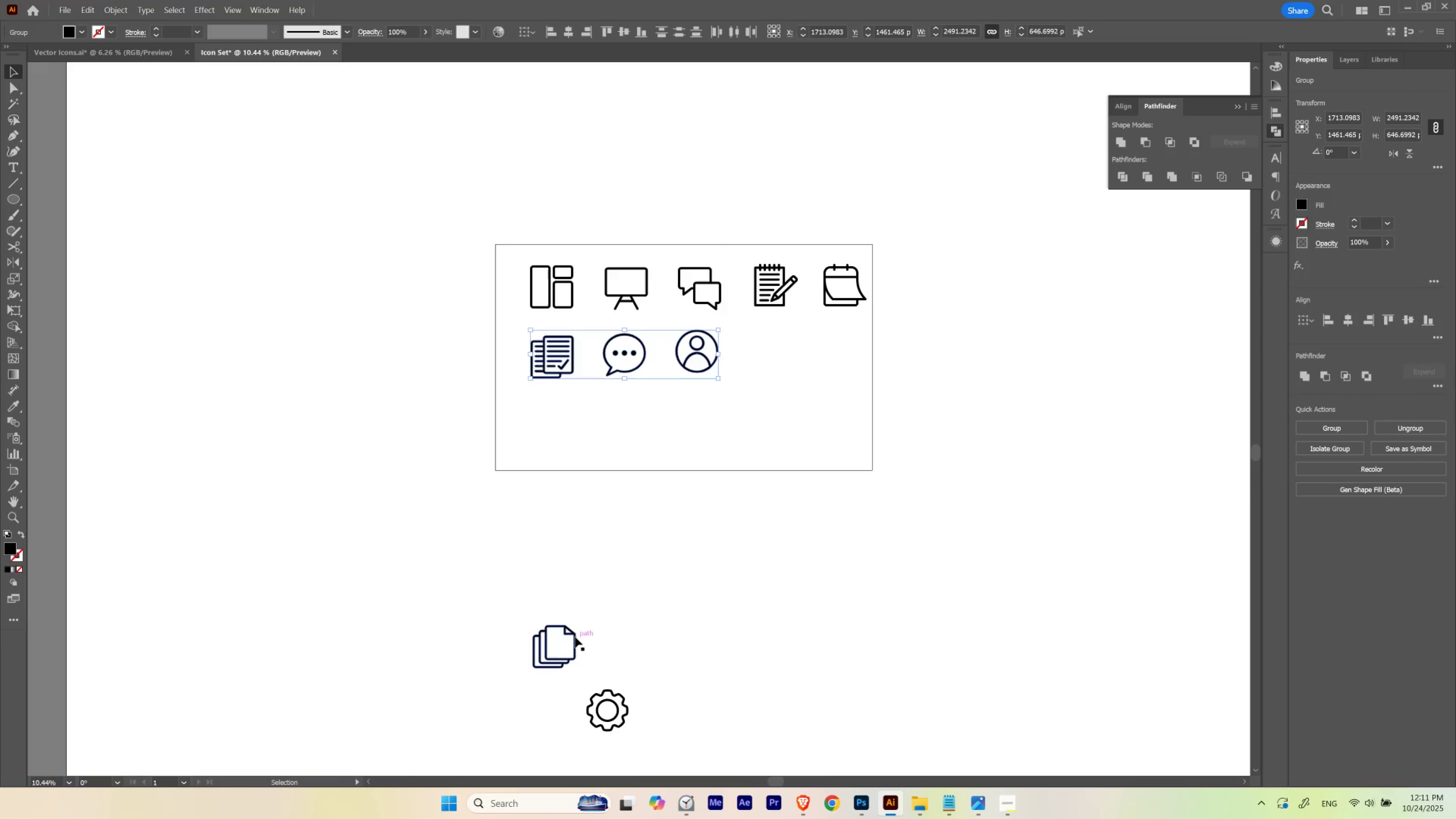 
left_click_drag(start_coordinate=[575, 637], to_coordinate=[792, 345])
 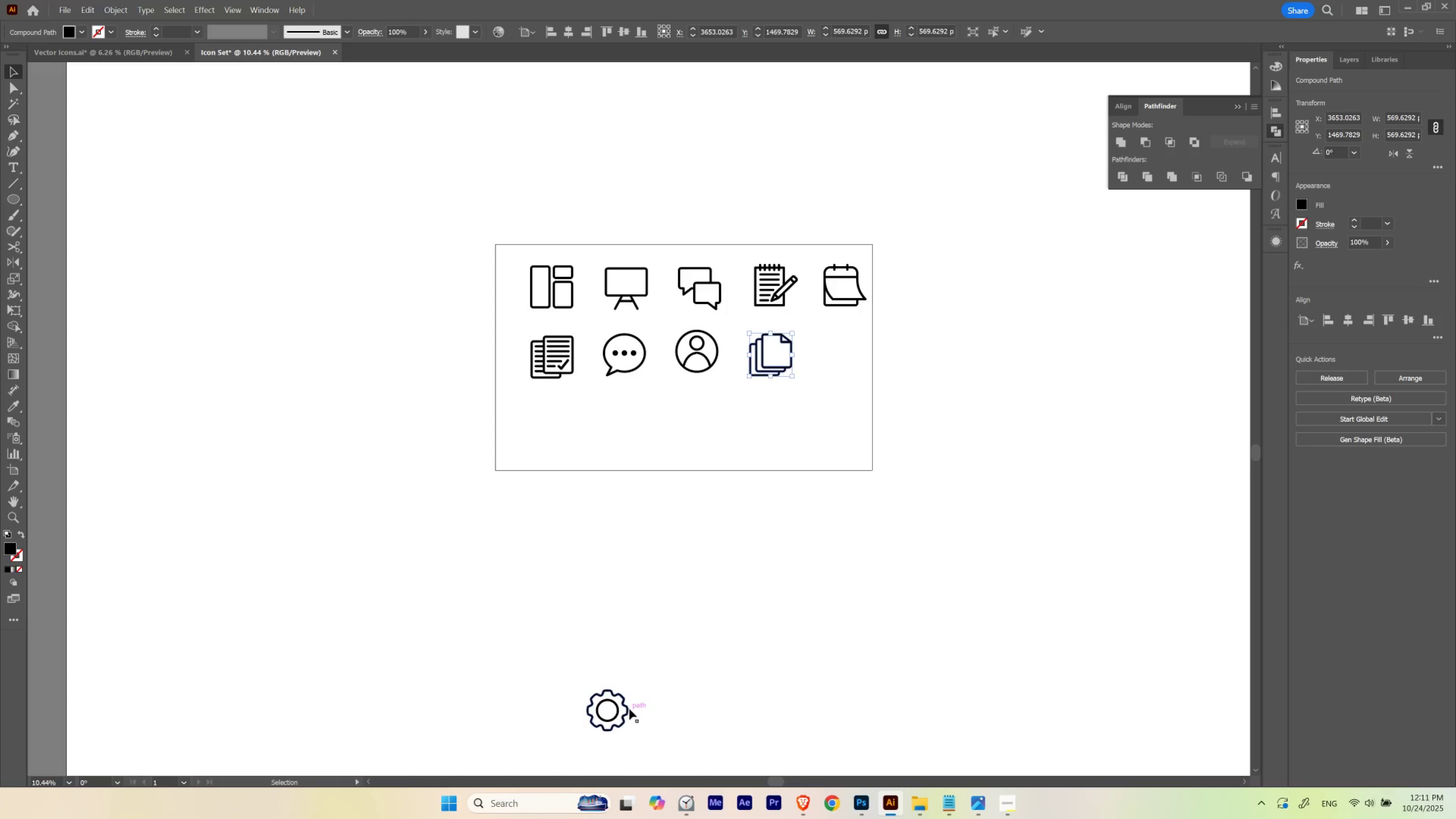 
left_click_drag(start_coordinate=[629, 709], to_coordinate=[858, 357])
 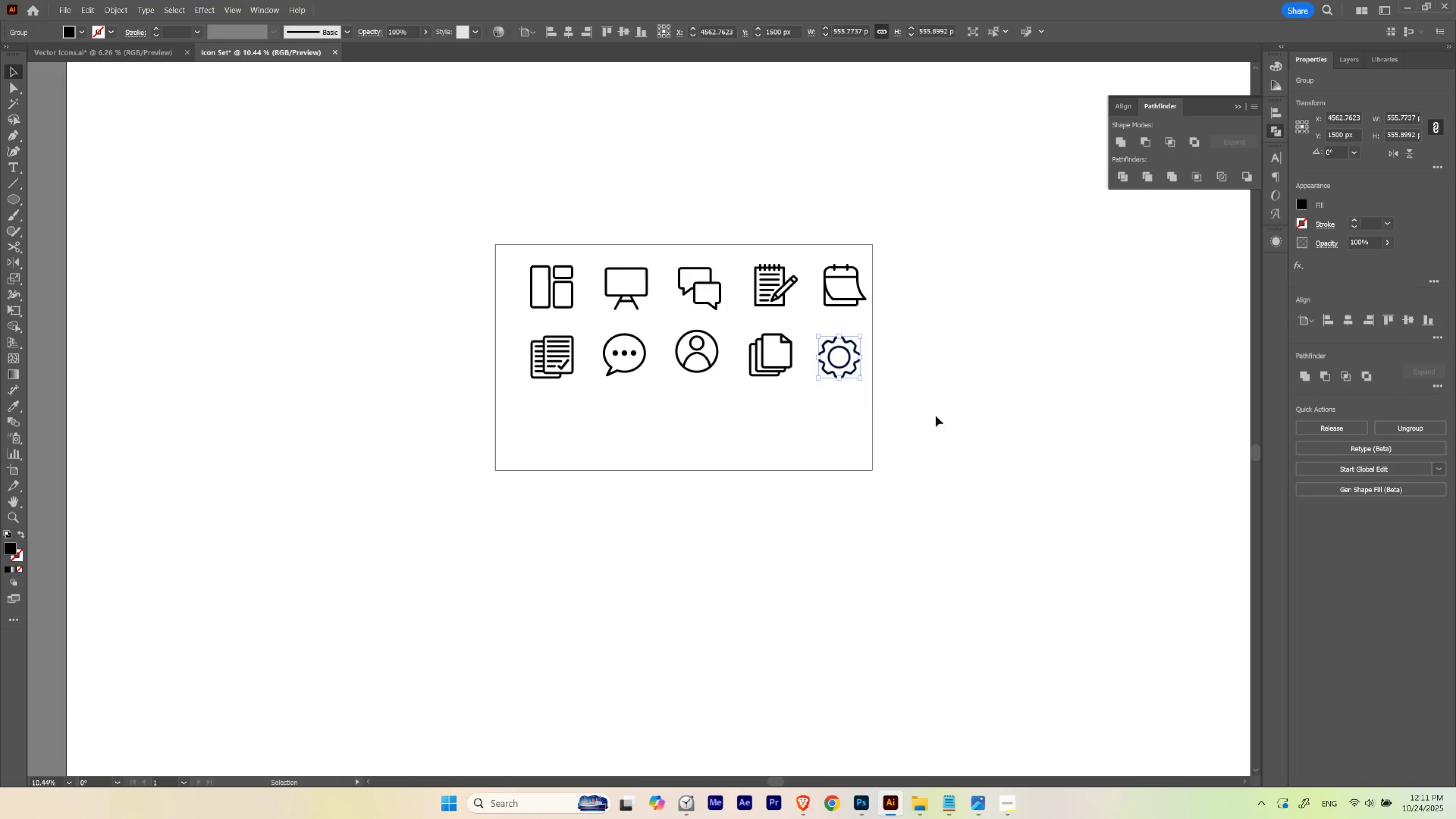 
left_click([936, 416])
 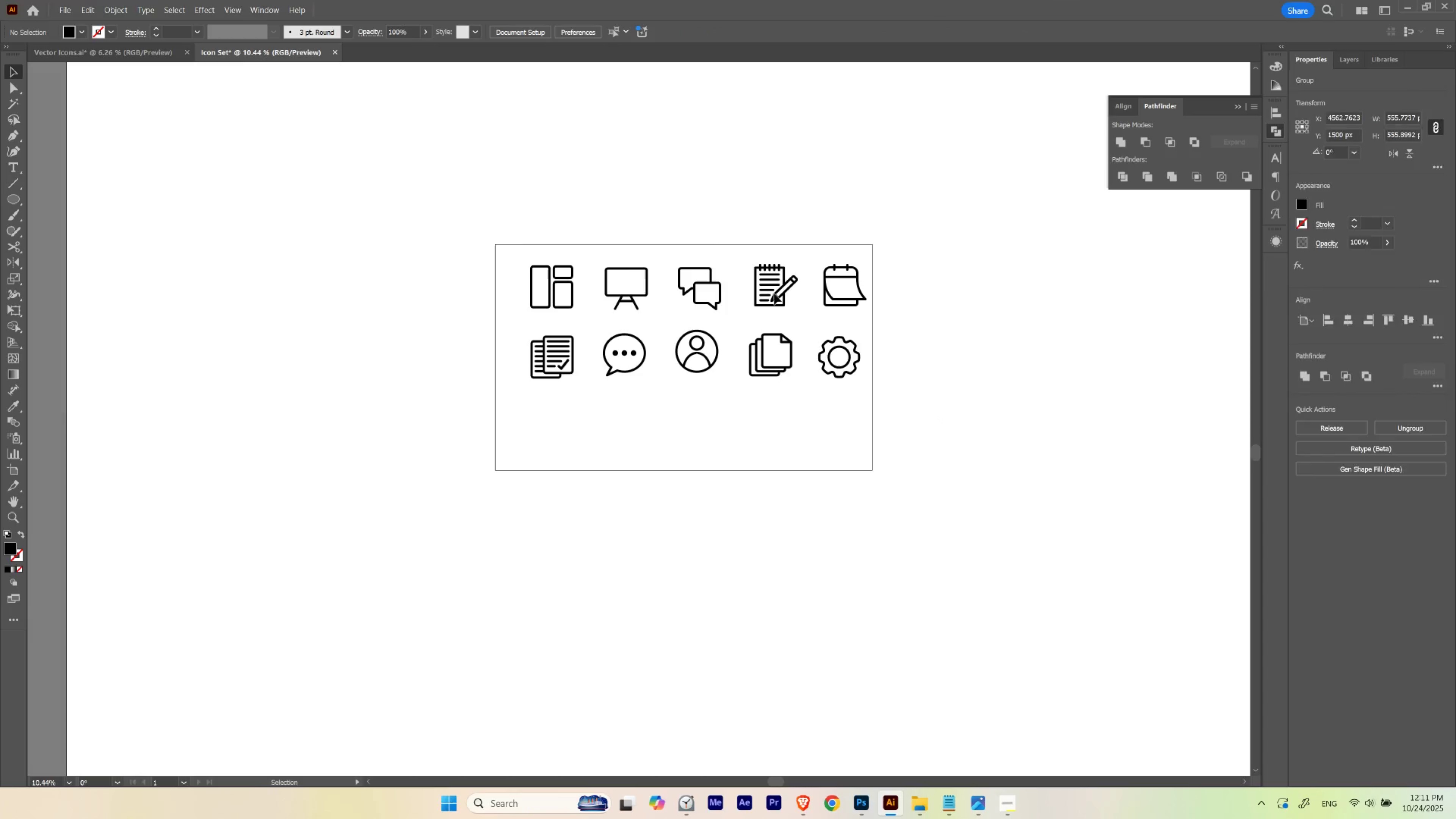 
hold_key(key=ControlLeft, duration=0.66)
 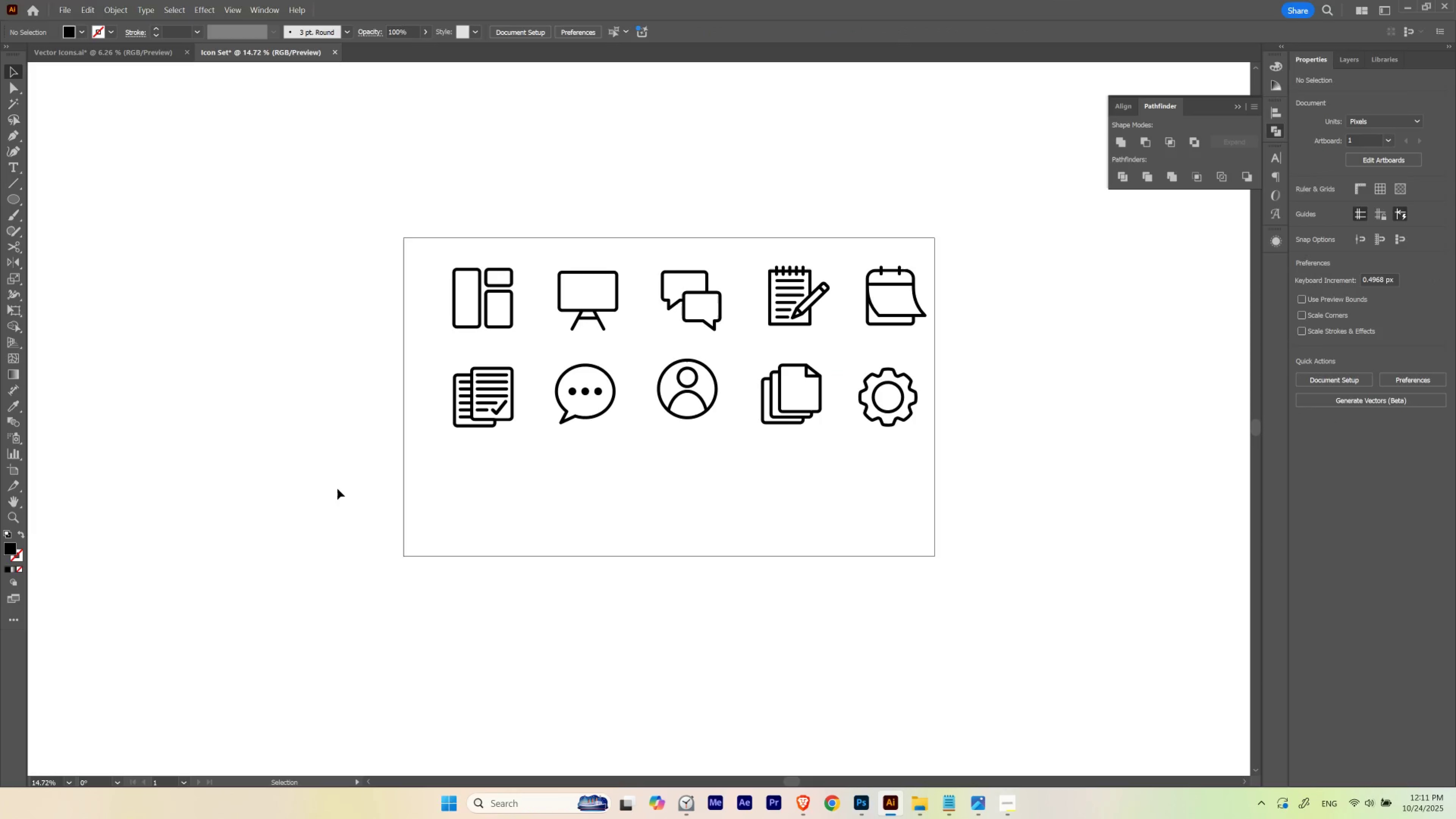 
hold_key(key=Space, duration=0.71)
 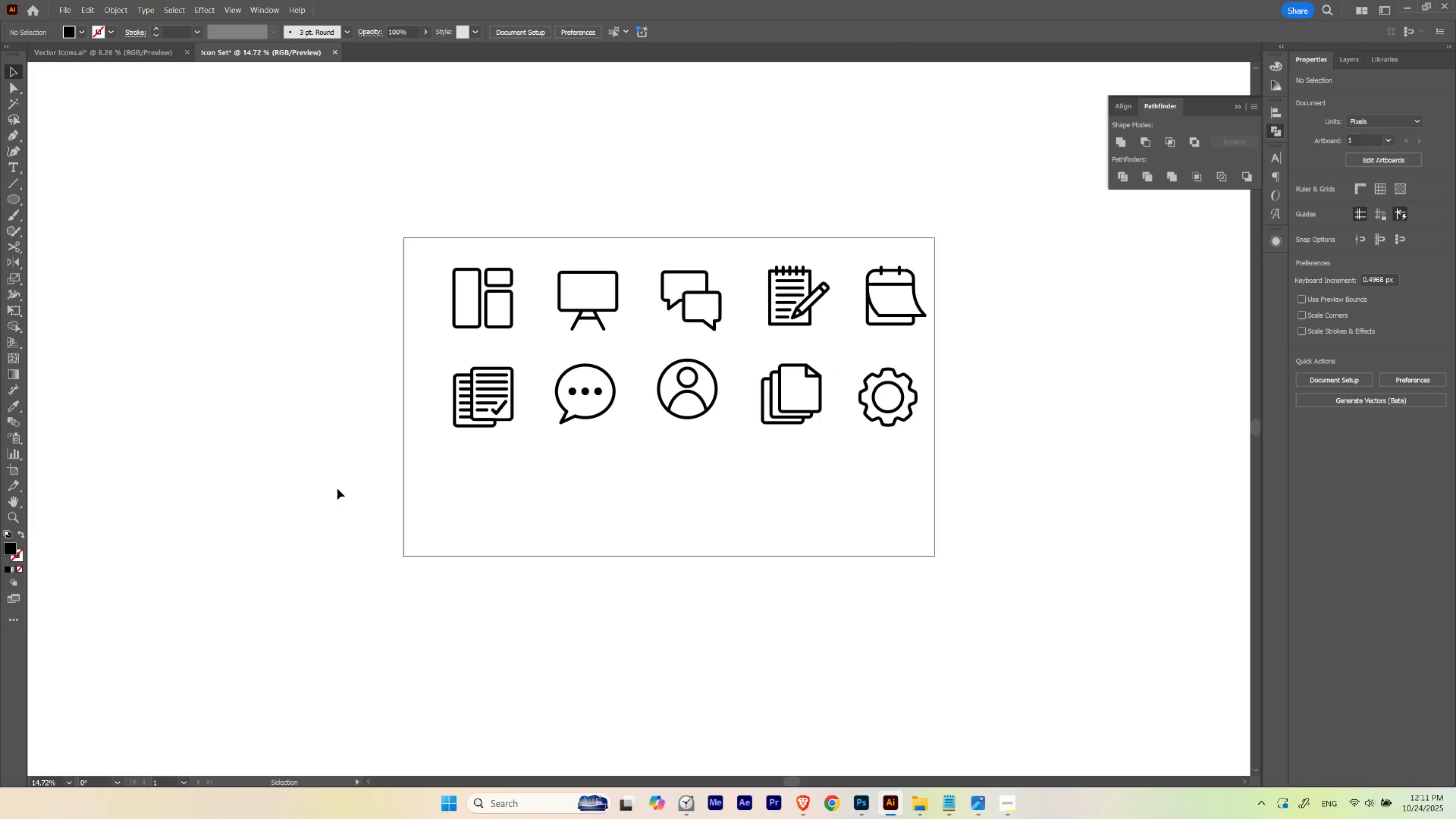 
left_click_drag(start_coordinate=[720, 259], to_coordinate=[757, 298])
 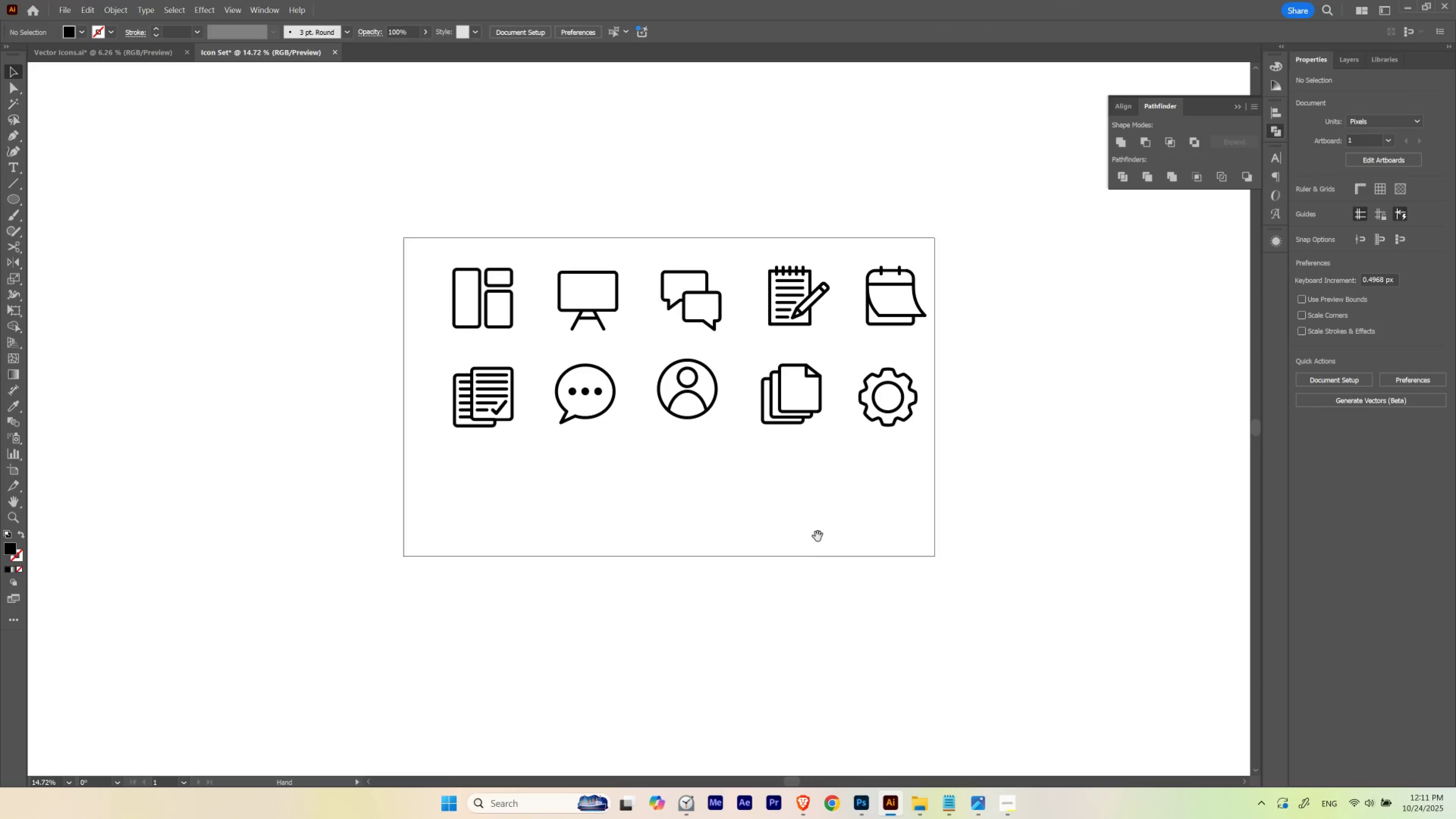 
left_click([818, 536])
 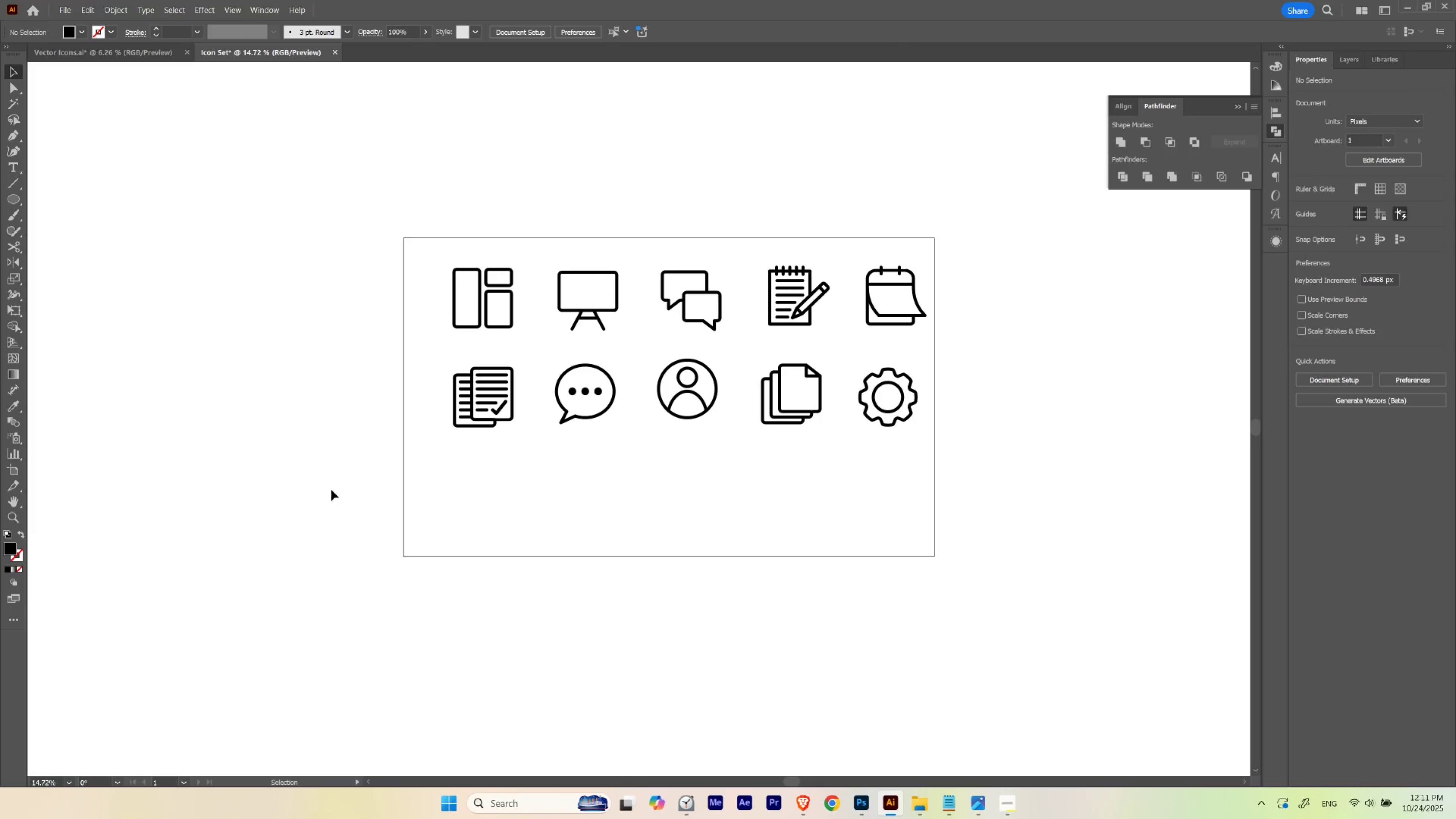 
left_click_drag(start_coordinate=[331, 490], to_coordinate=[970, 360])
 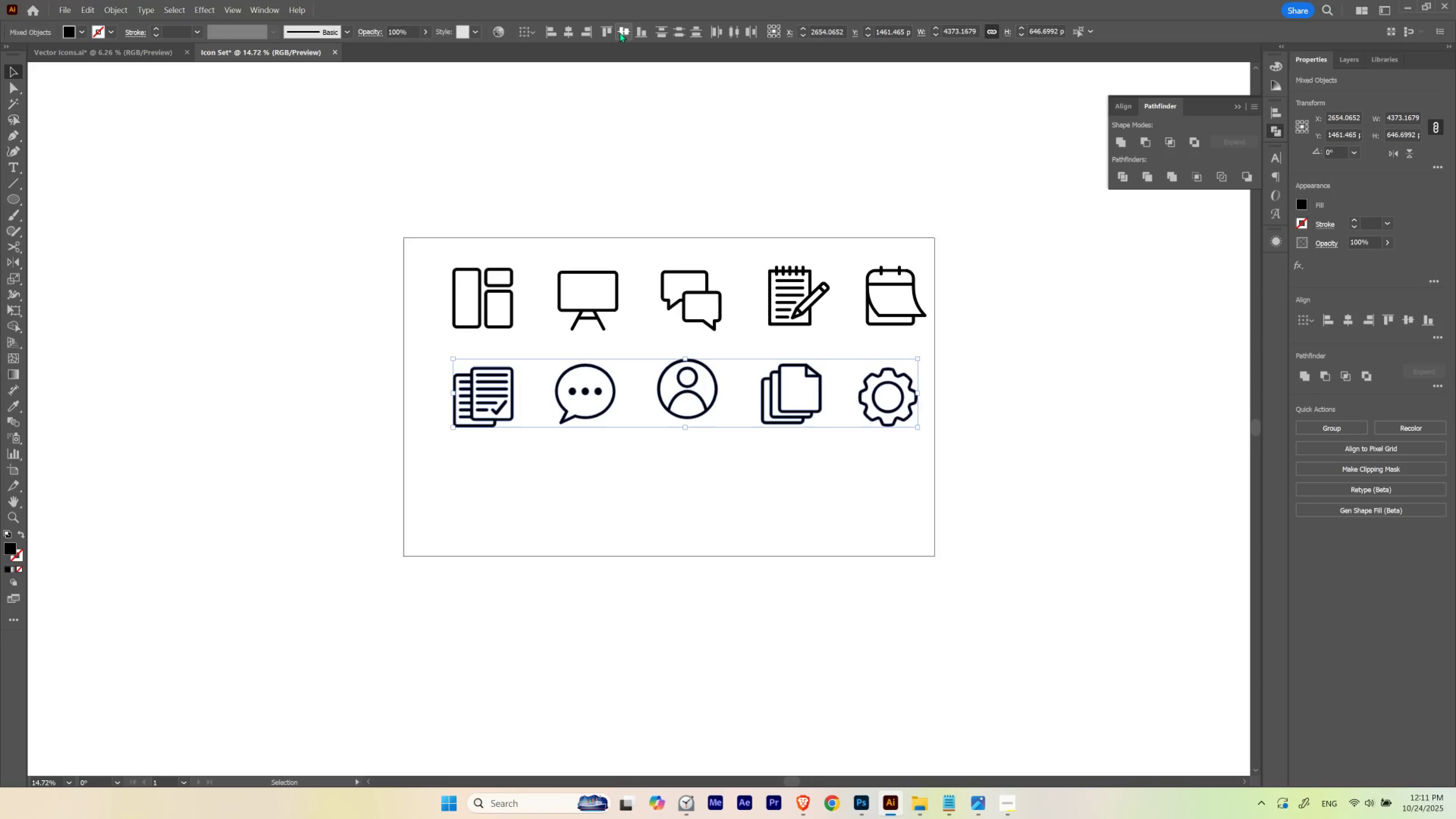 
left_click([602, 34])
 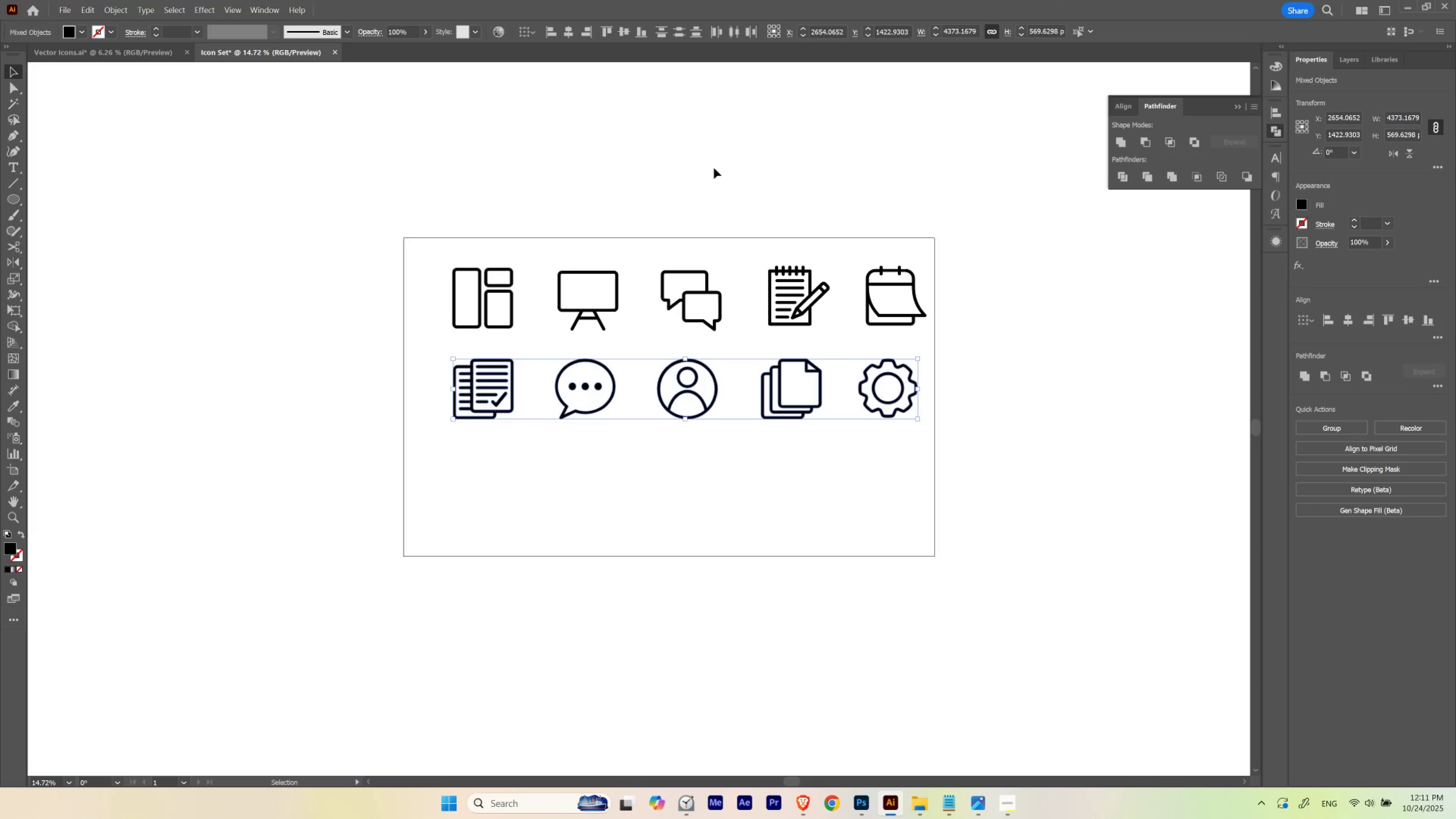 
left_click([714, 168])
 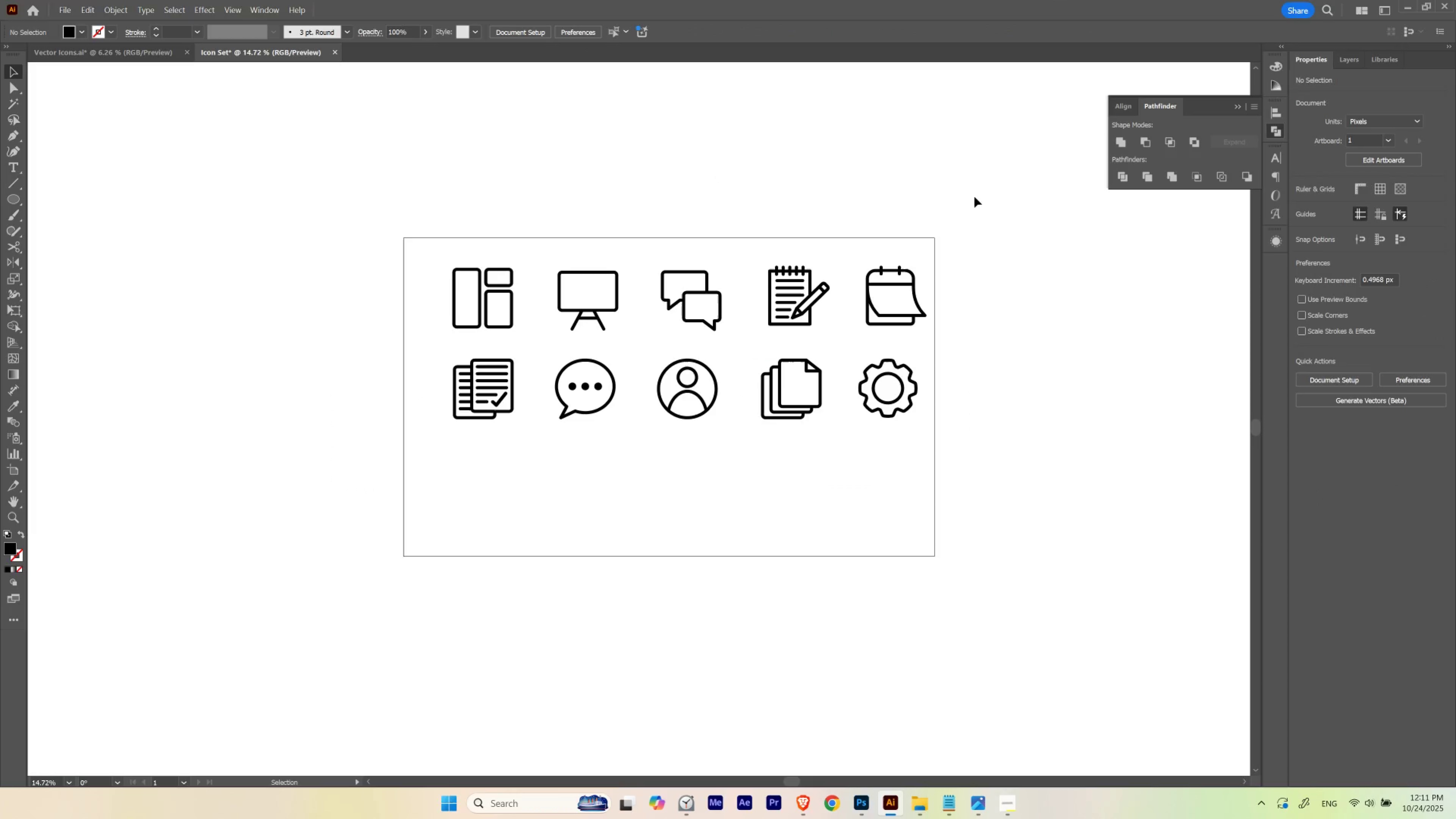 
left_click_drag(start_coordinate=[969, 202], to_coordinate=[435, 302])
 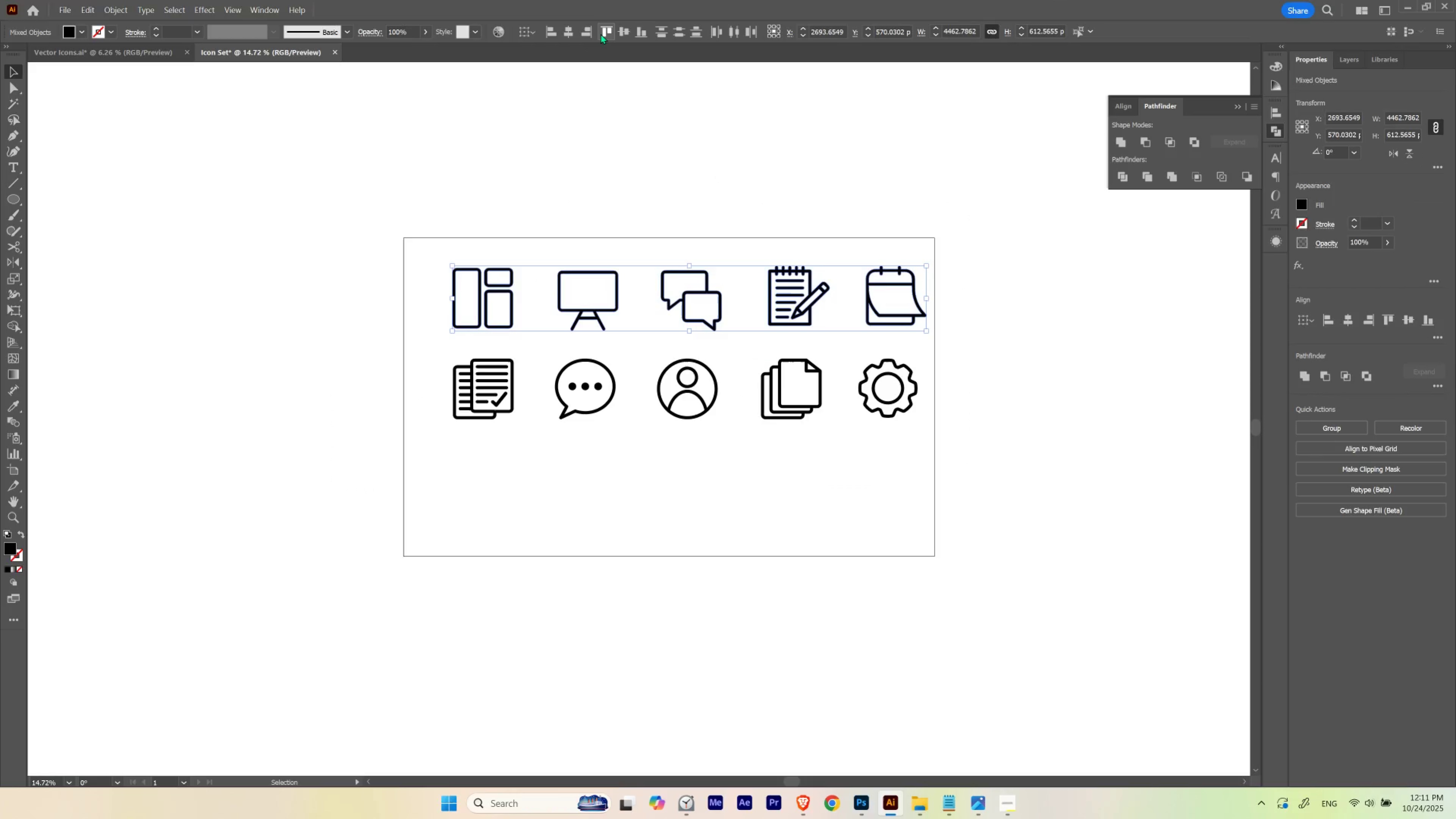 
left_click([603, 31])
 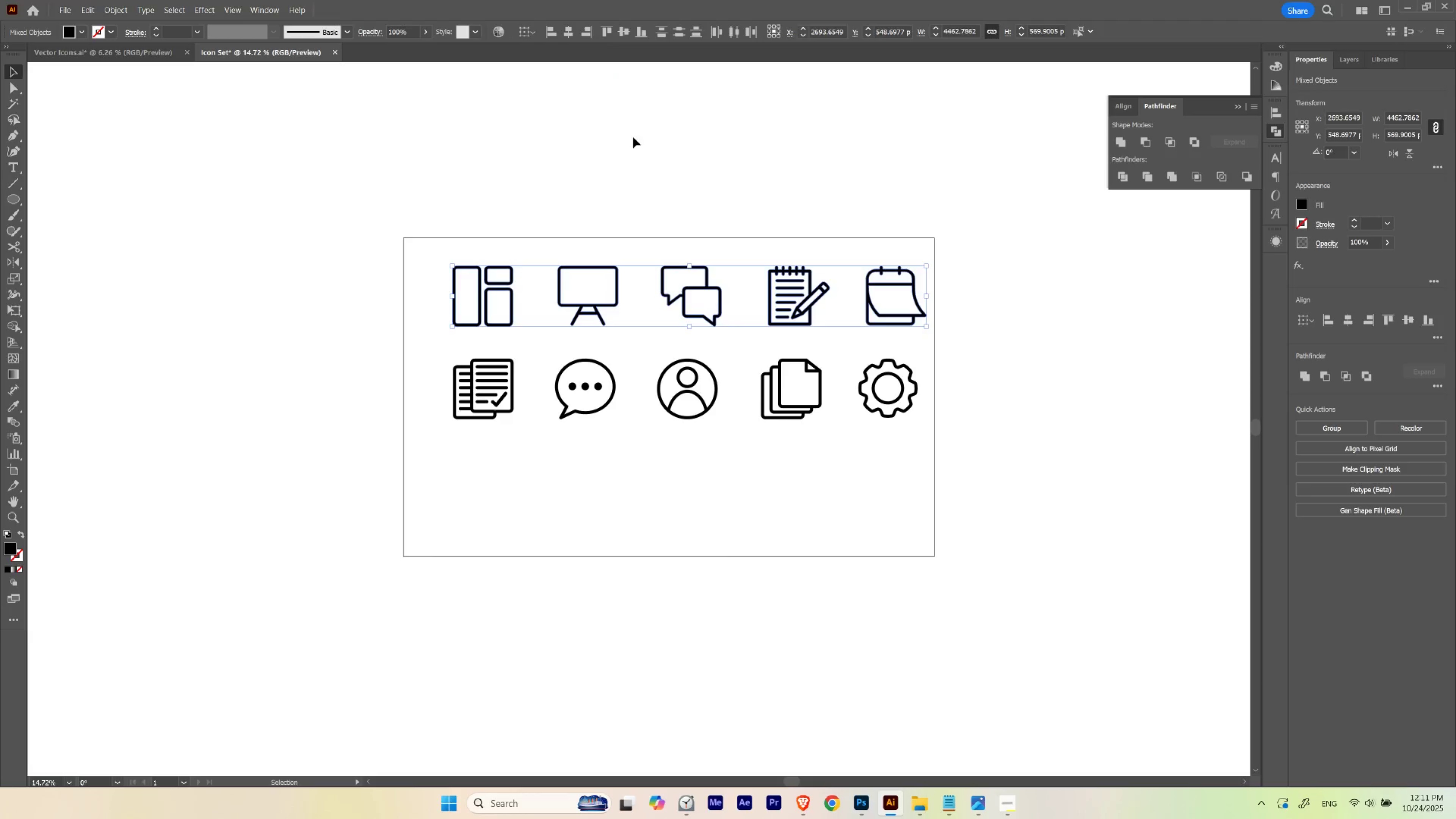 
left_click([633, 137])
 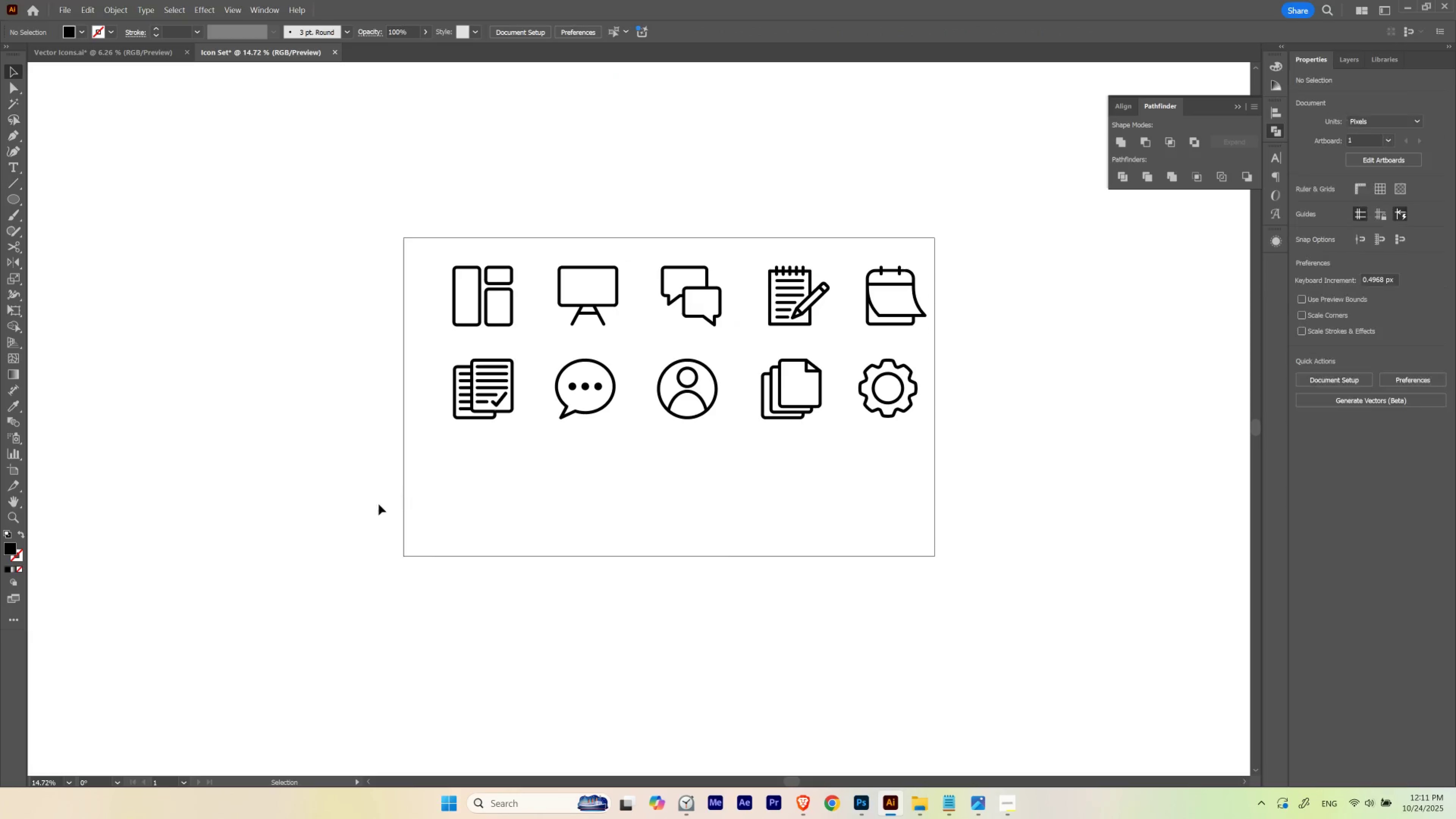 
left_click_drag(start_coordinate=[378, 504], to_coordinate=[974, 211])
 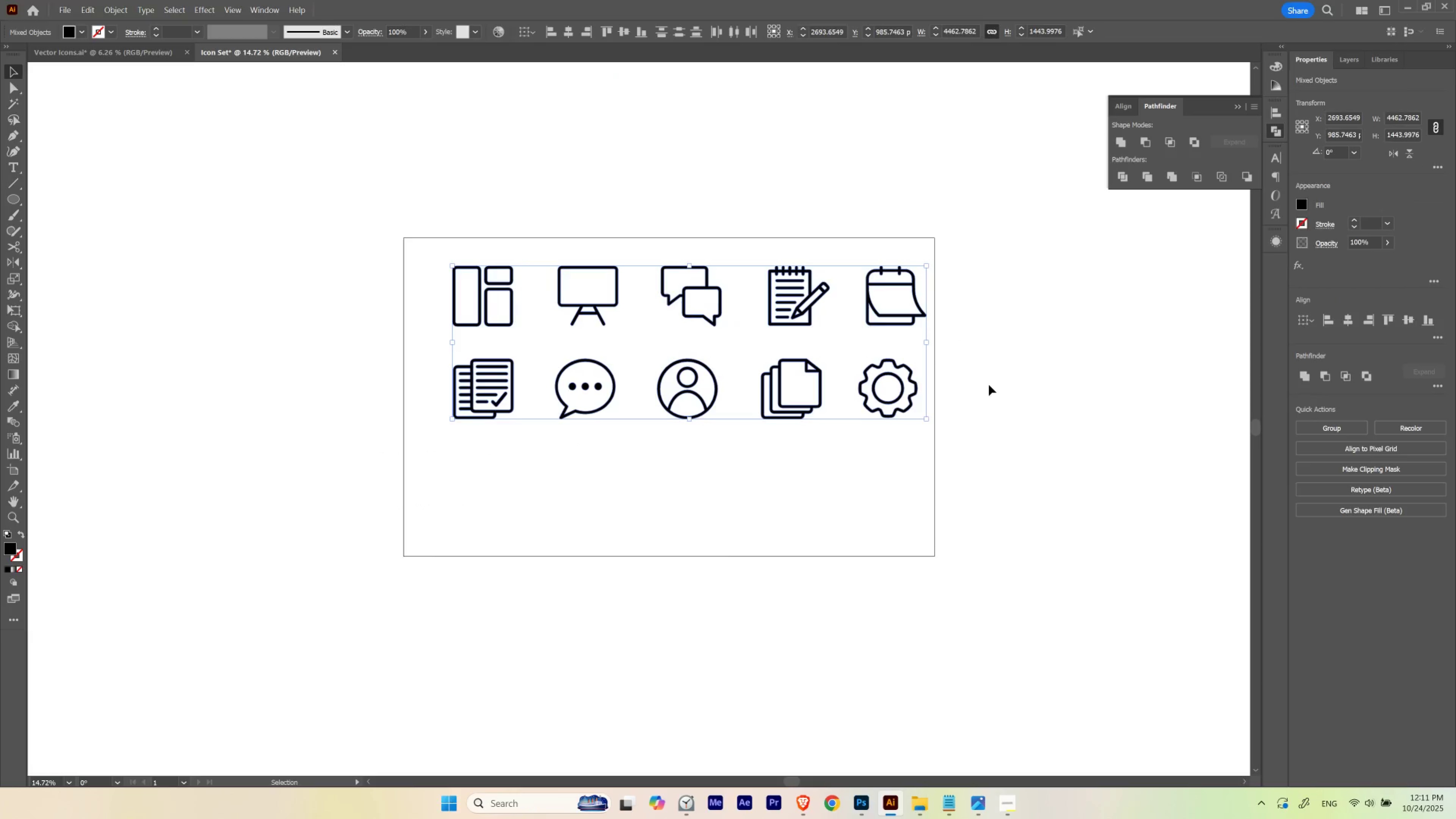 
left_click([992, 390])
 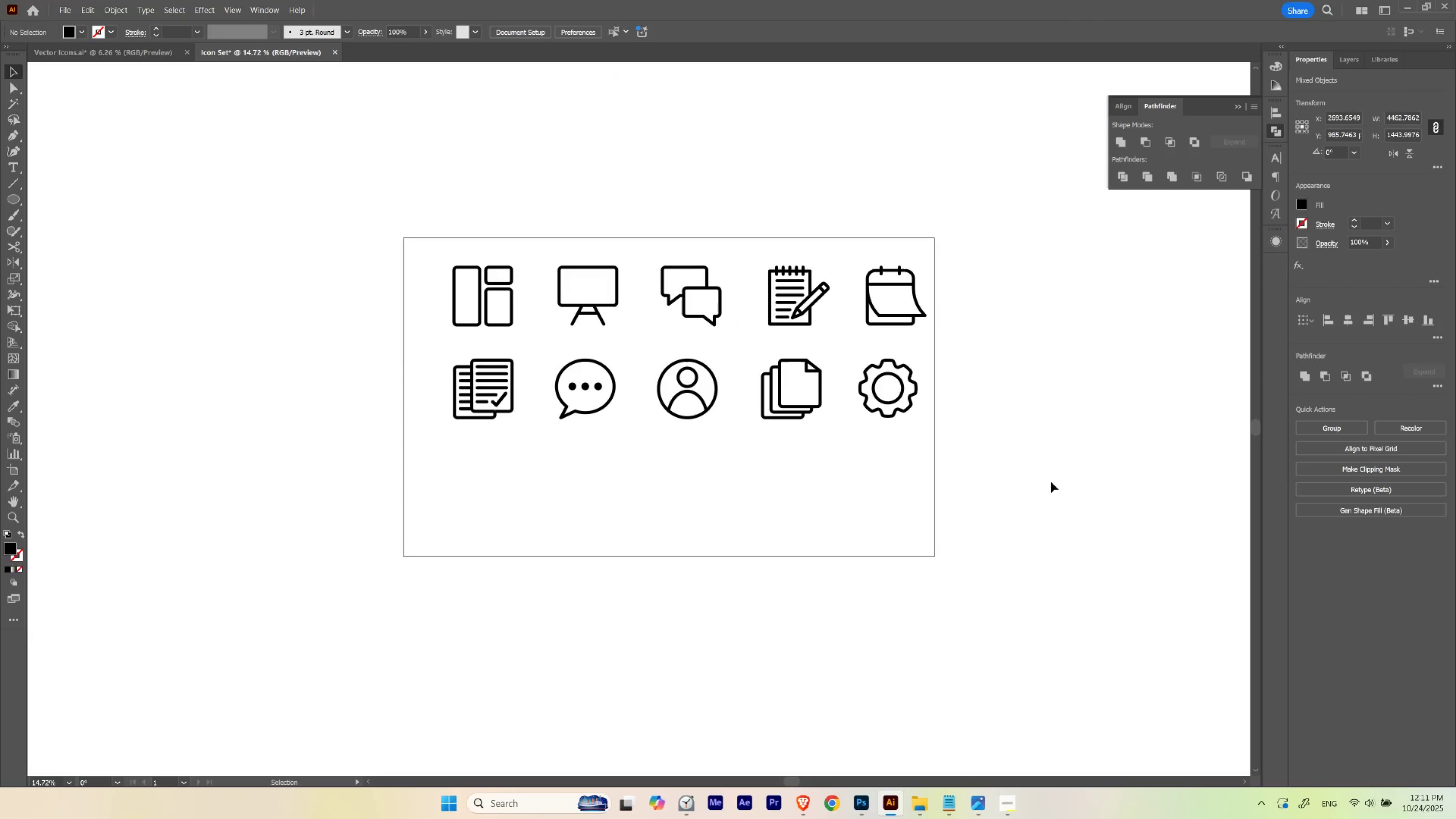 
hold_key(key=Space, duration=0.41)
 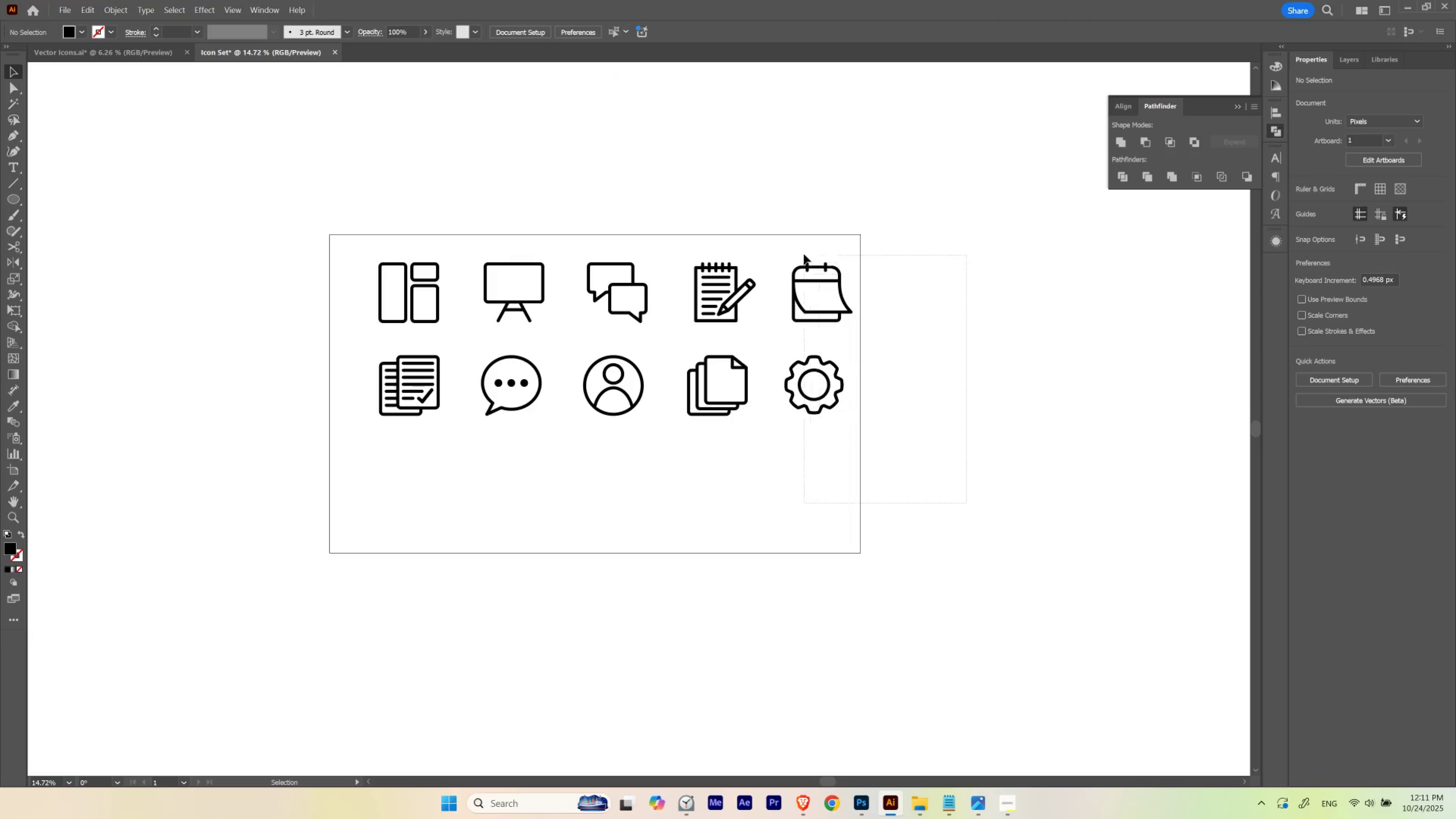 
left_click_drag(start_coordinate=[1044, 479], to_coordinate=[970, 476])
 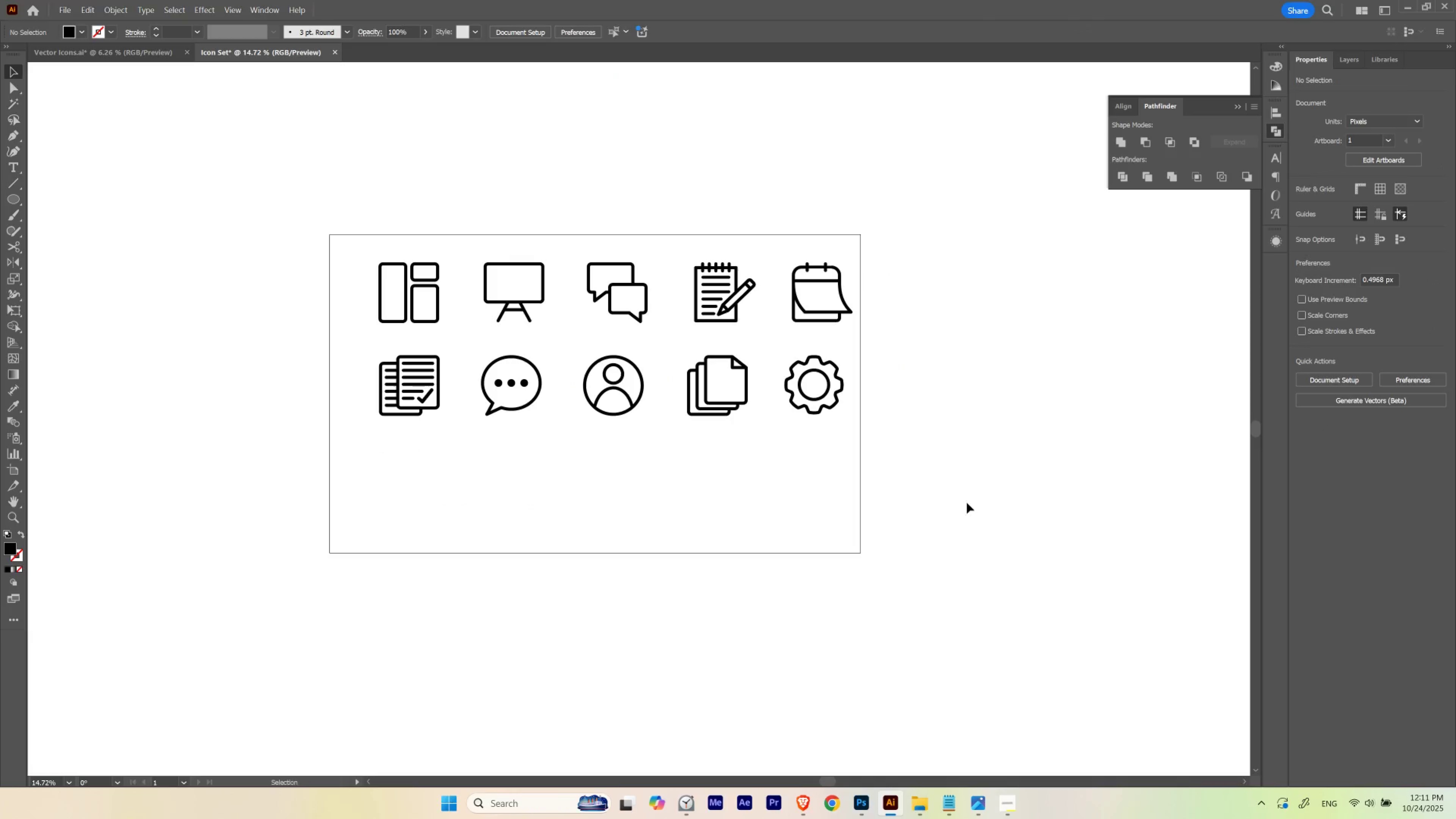 
left_click_drag(start_coordinate=[967, 503], to_coordinate=[804, 254])
 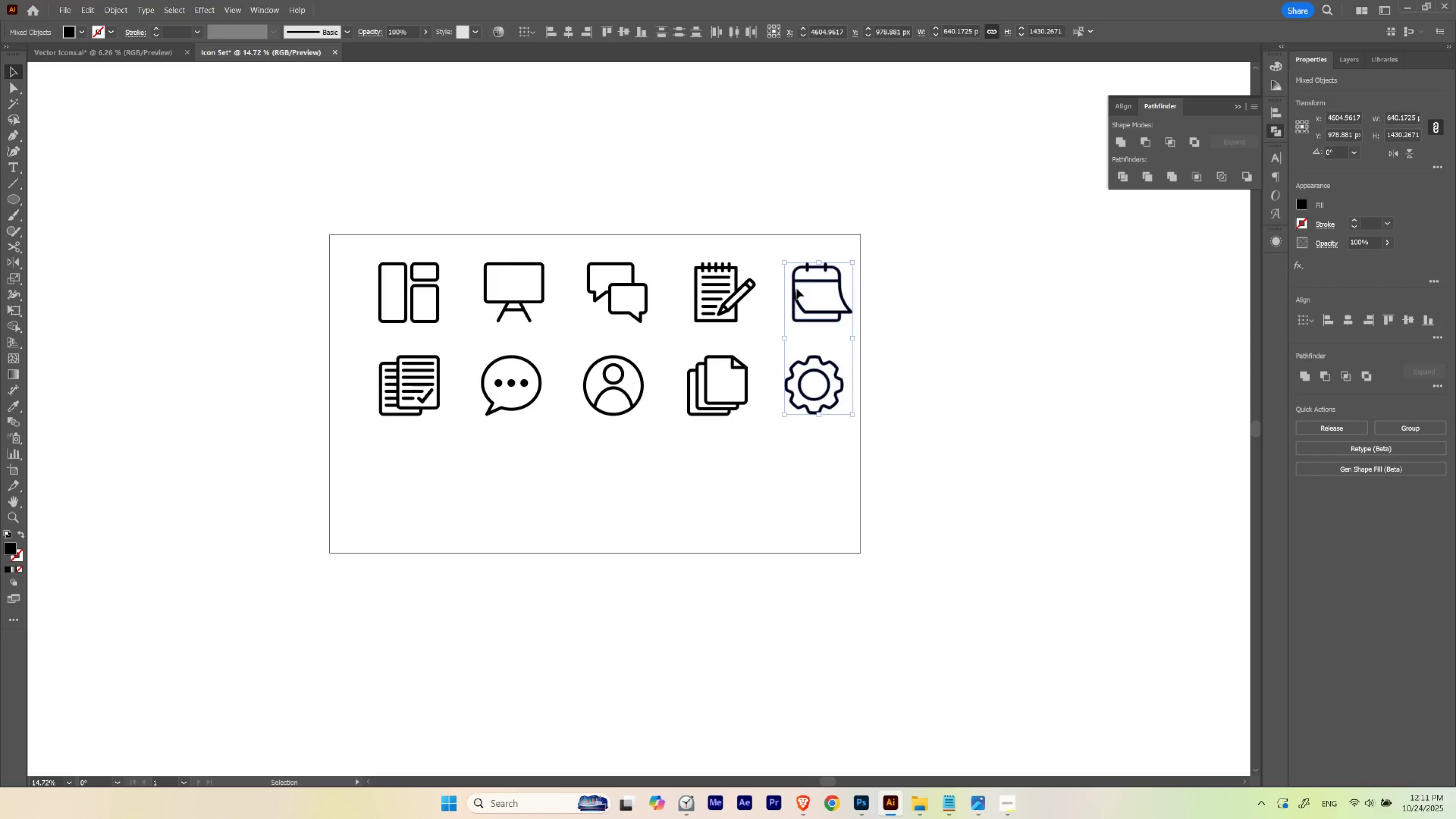 
left_click_drag(start_coordinate=[796, 288], to_coordinate=[827, 291])
 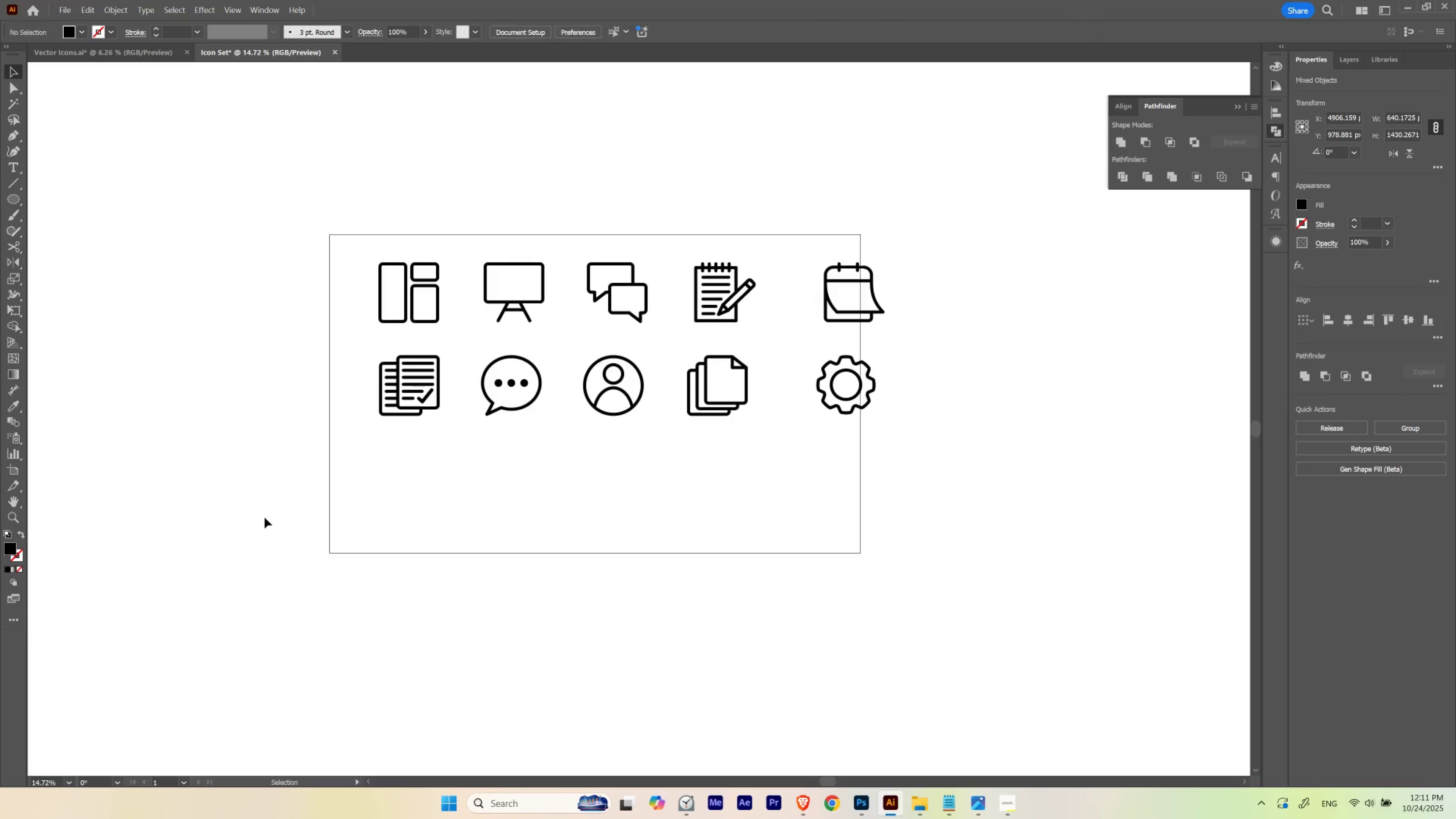 
hold_key(key=ShiftLeft, duration=1.5)
 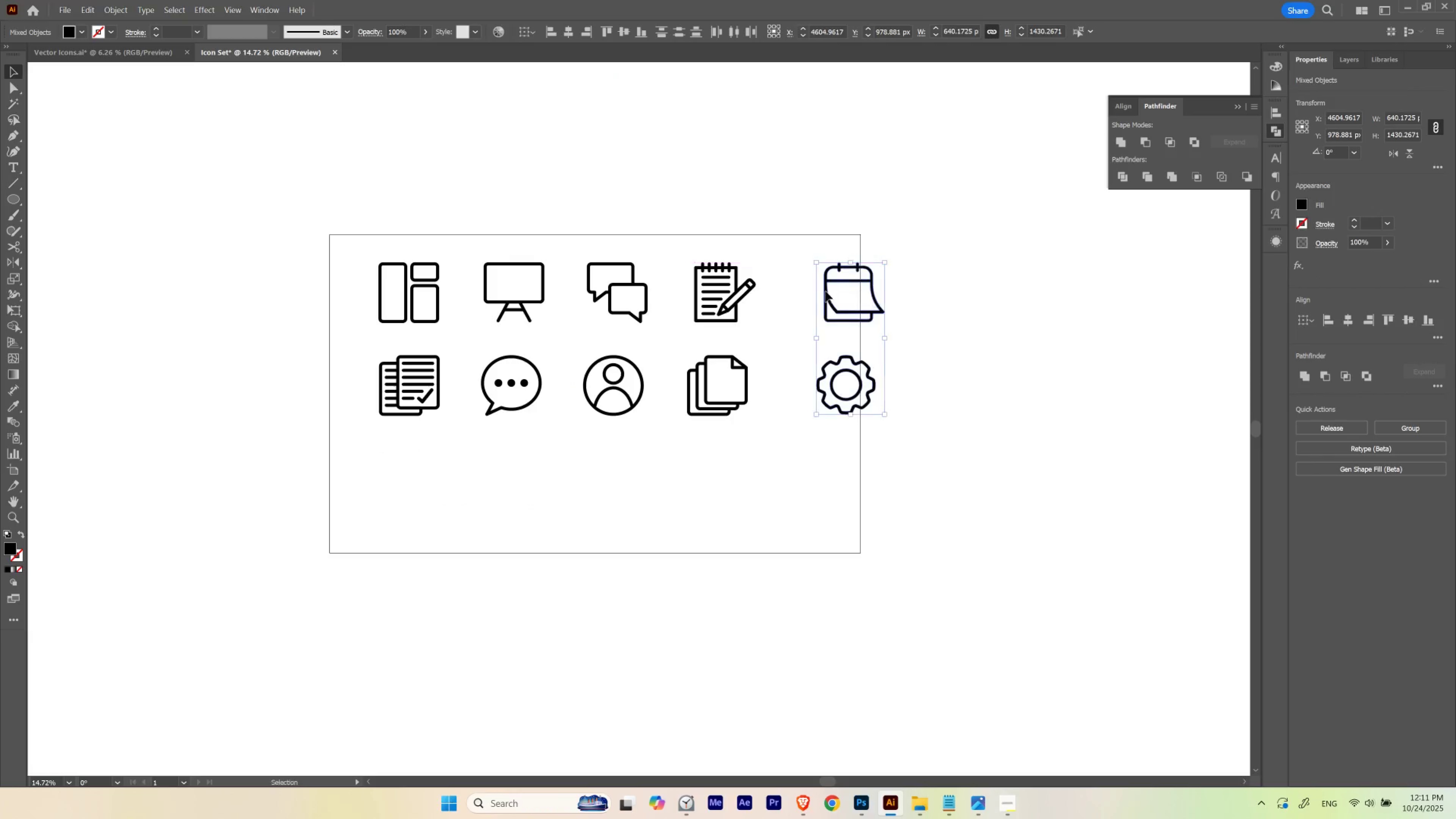 
hold_key(key=ShiftLeft, duration=0.65)
 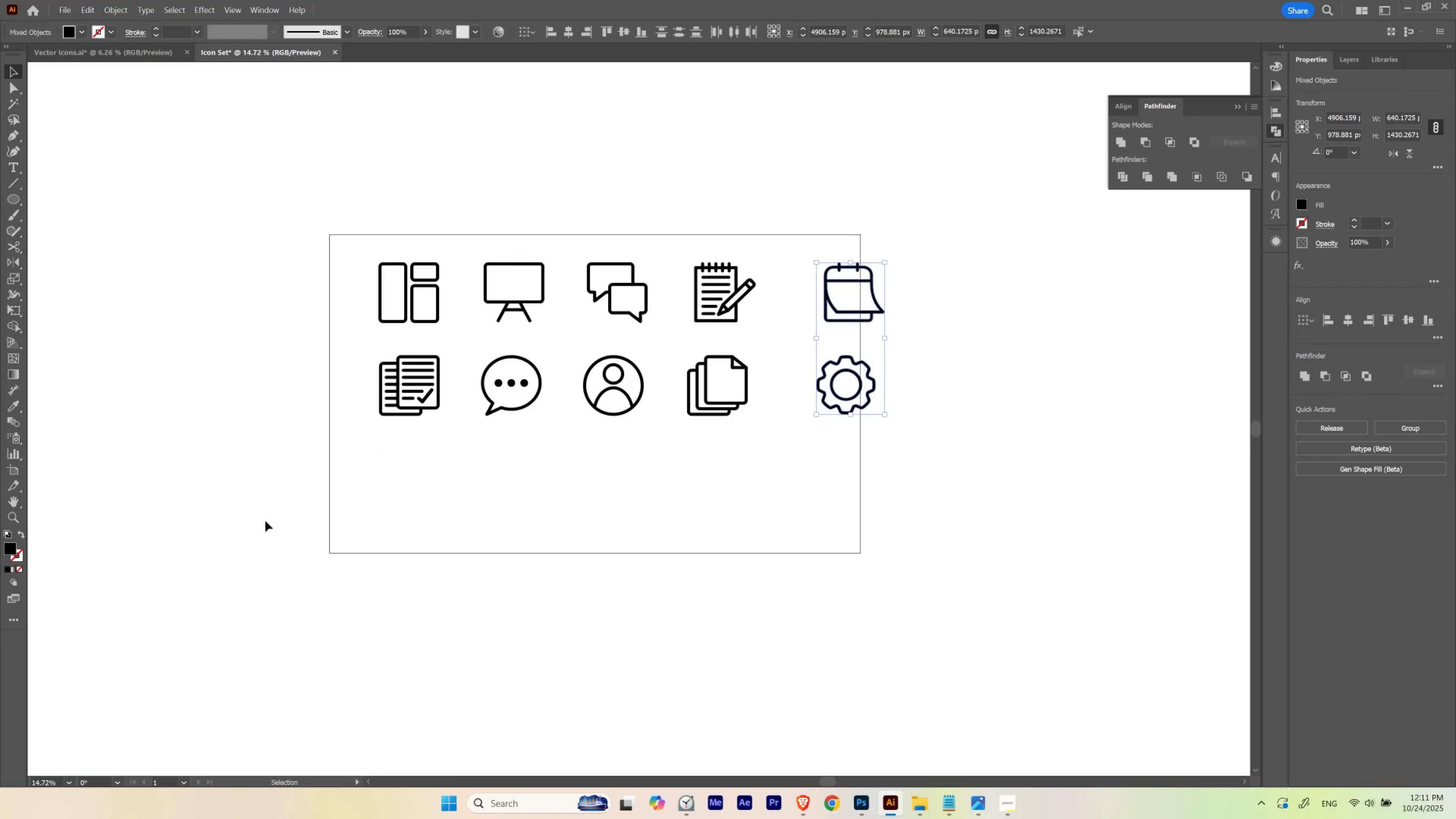 
left_click([265, 521])
 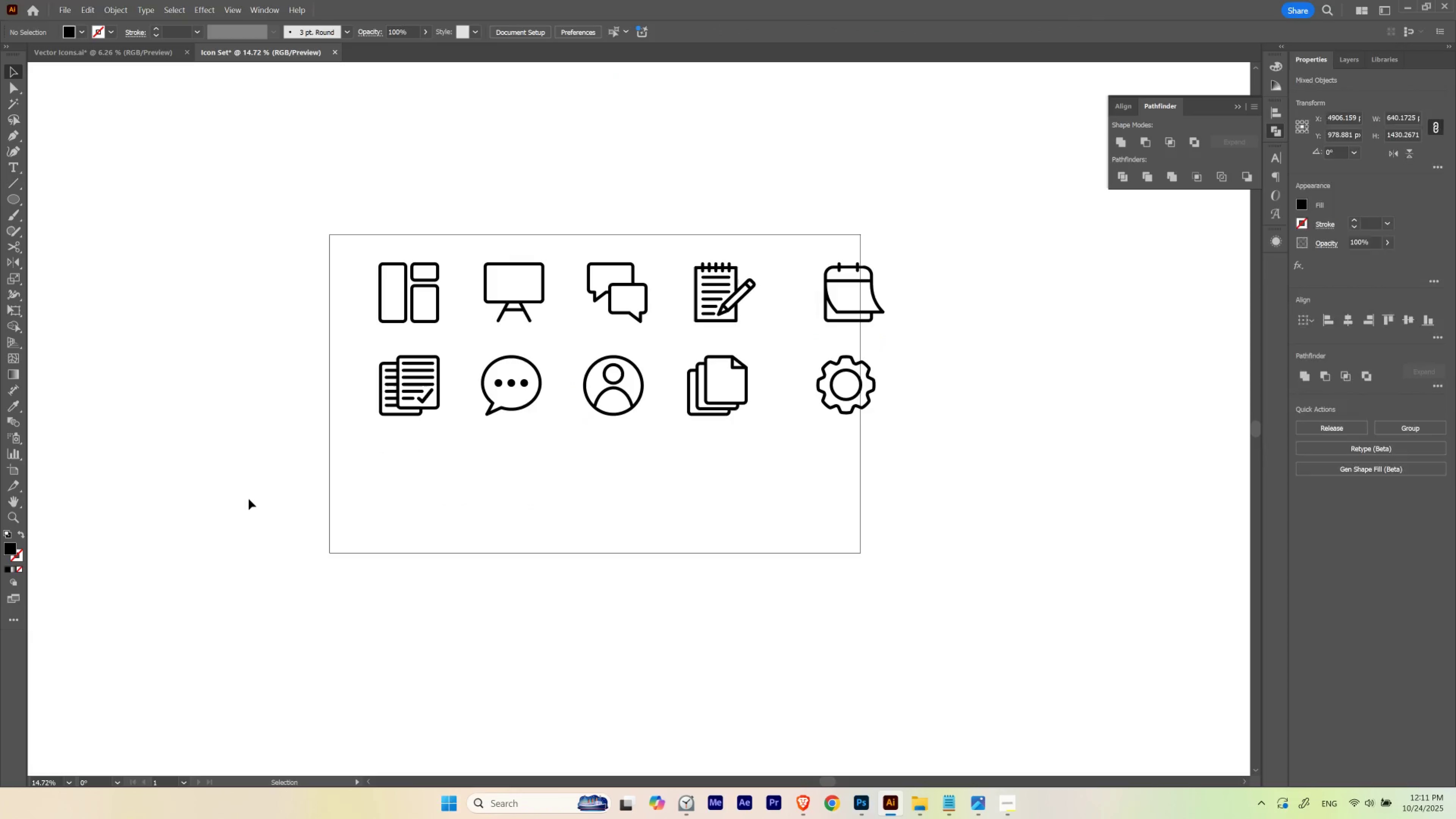 
left_click_drag(start_coordinate=[249, 499], to_coordinate=[784, 434])
 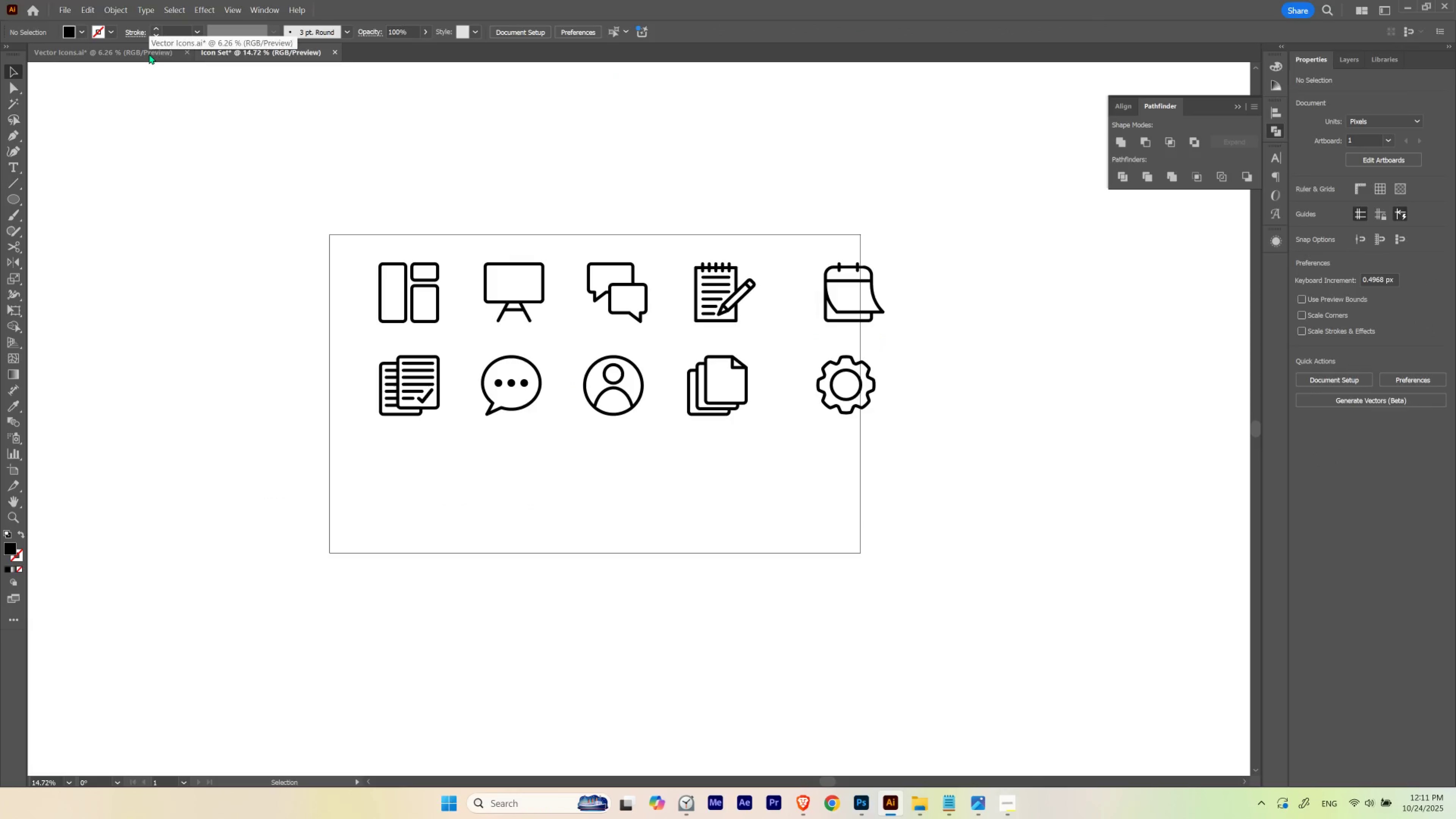 
left_click([149, 54])
 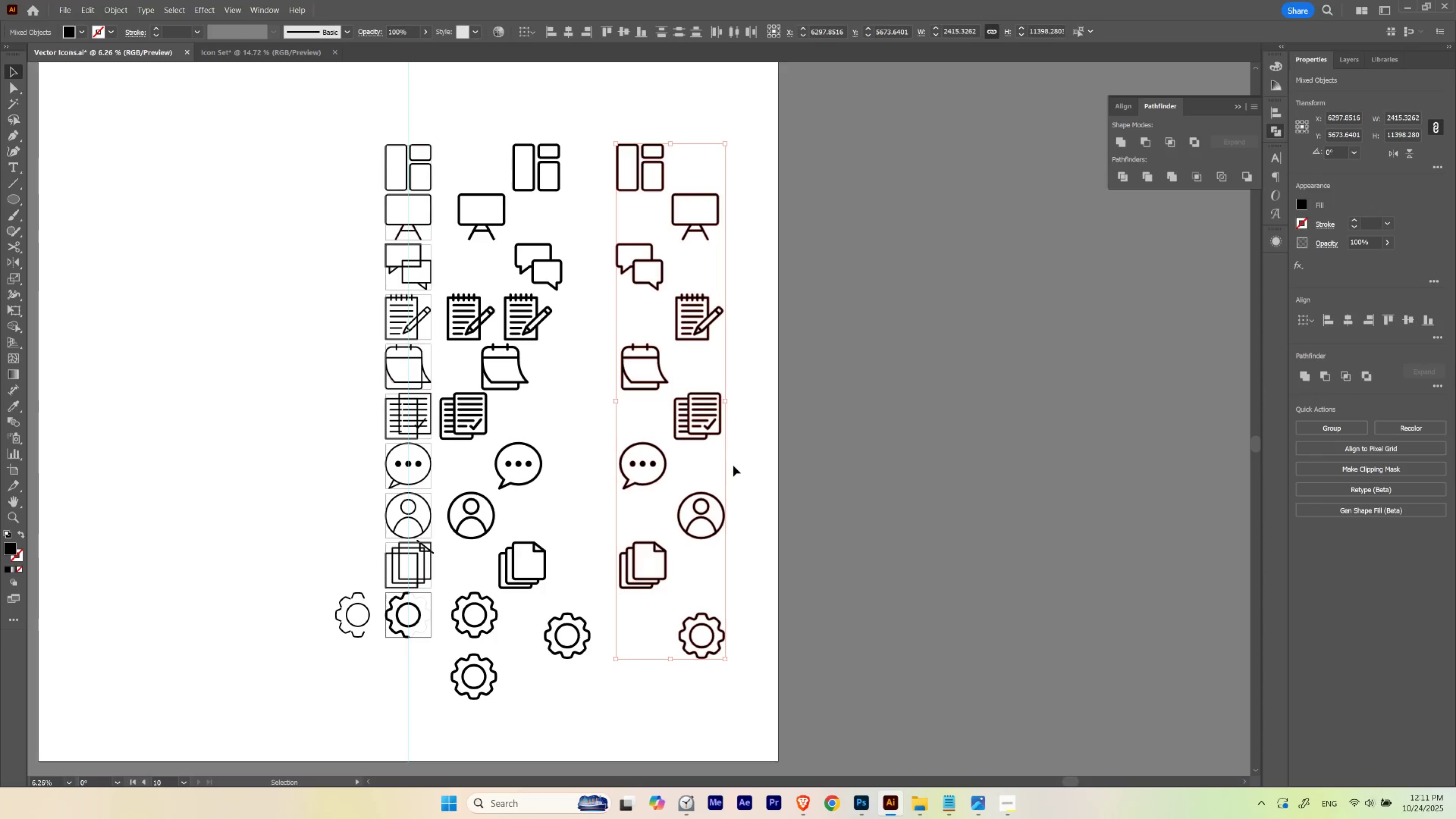 
left_click([740, 459])
 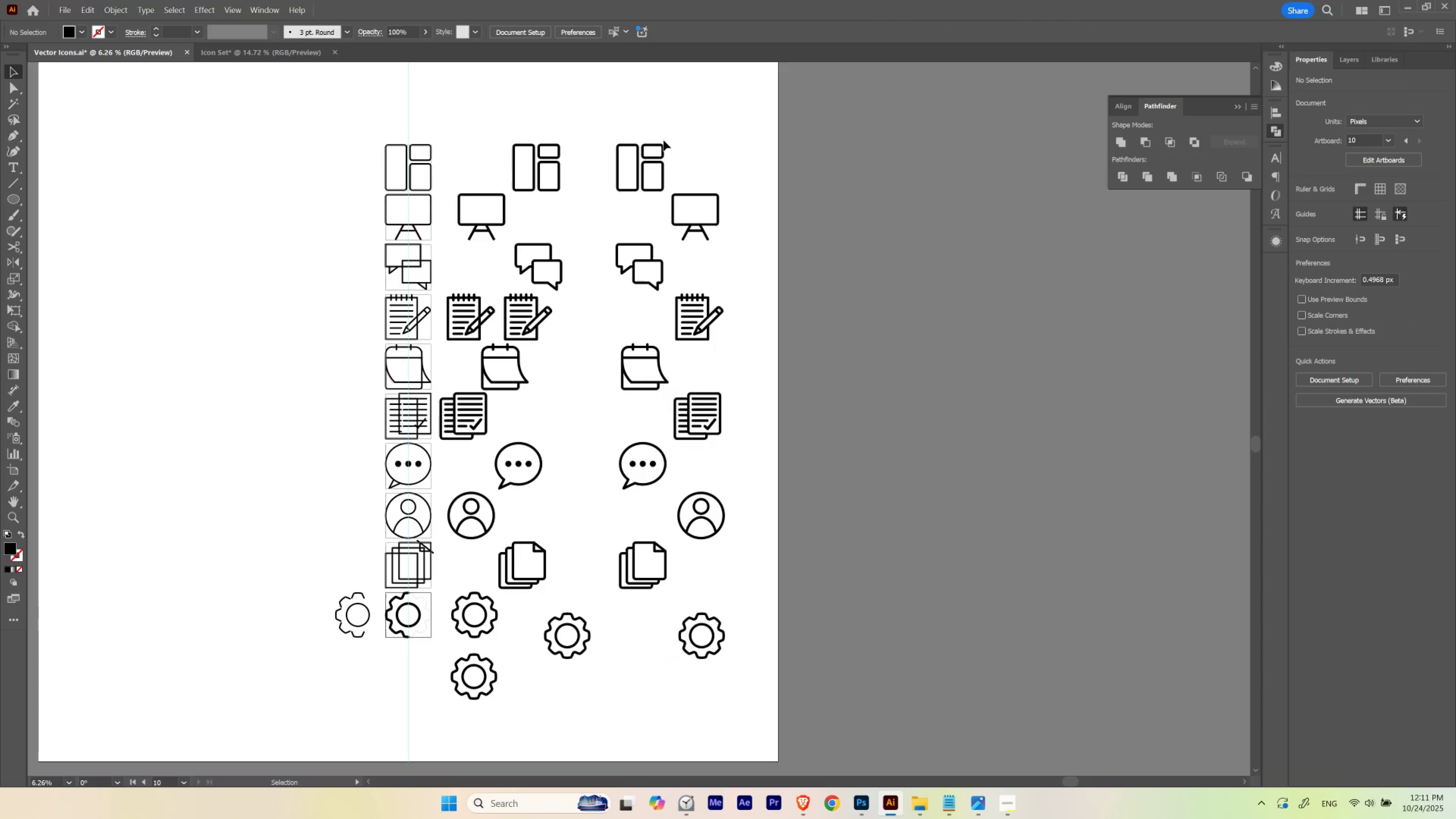 
left_click([269, 46])
 